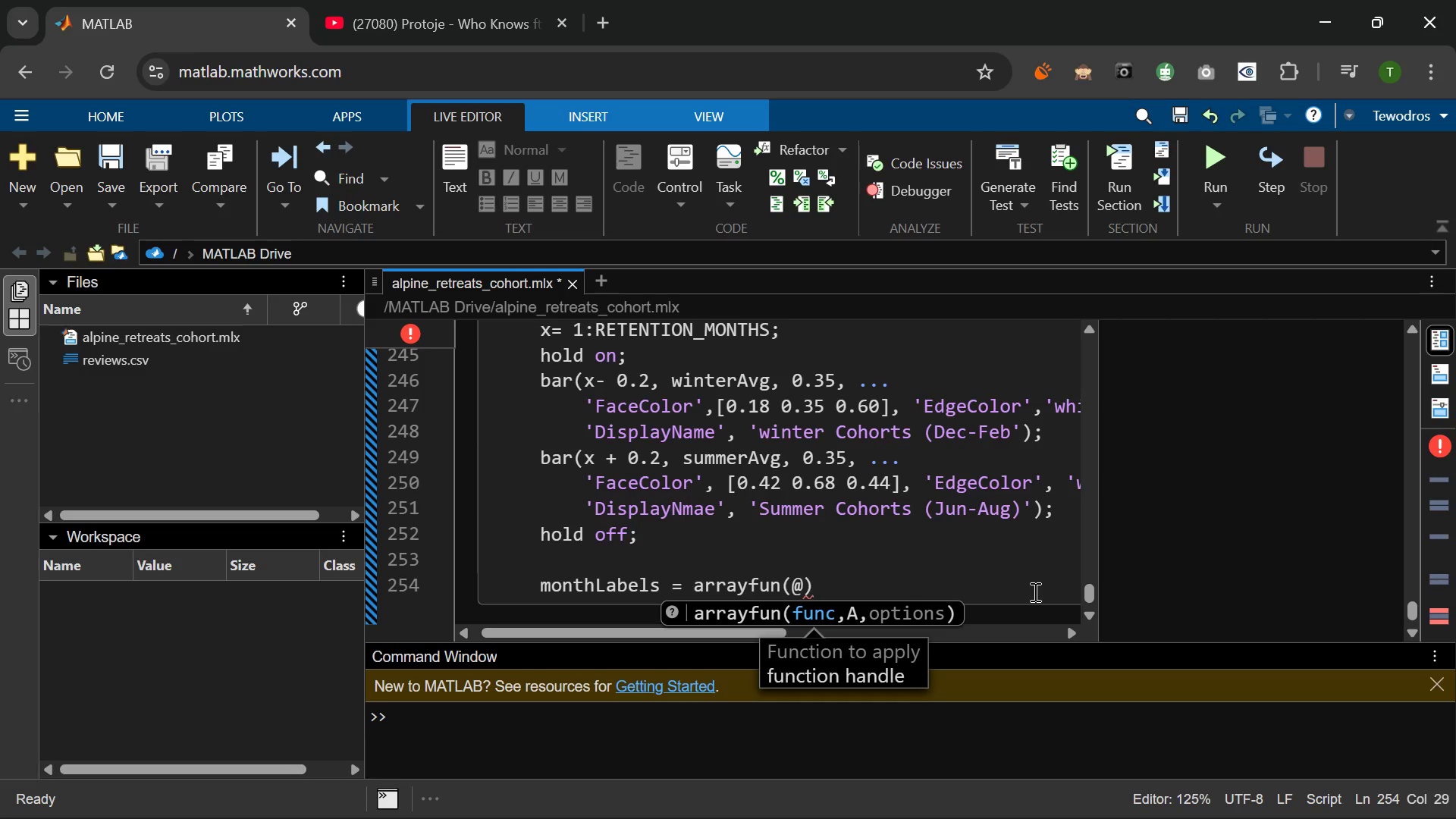 
key(Shift+9)
 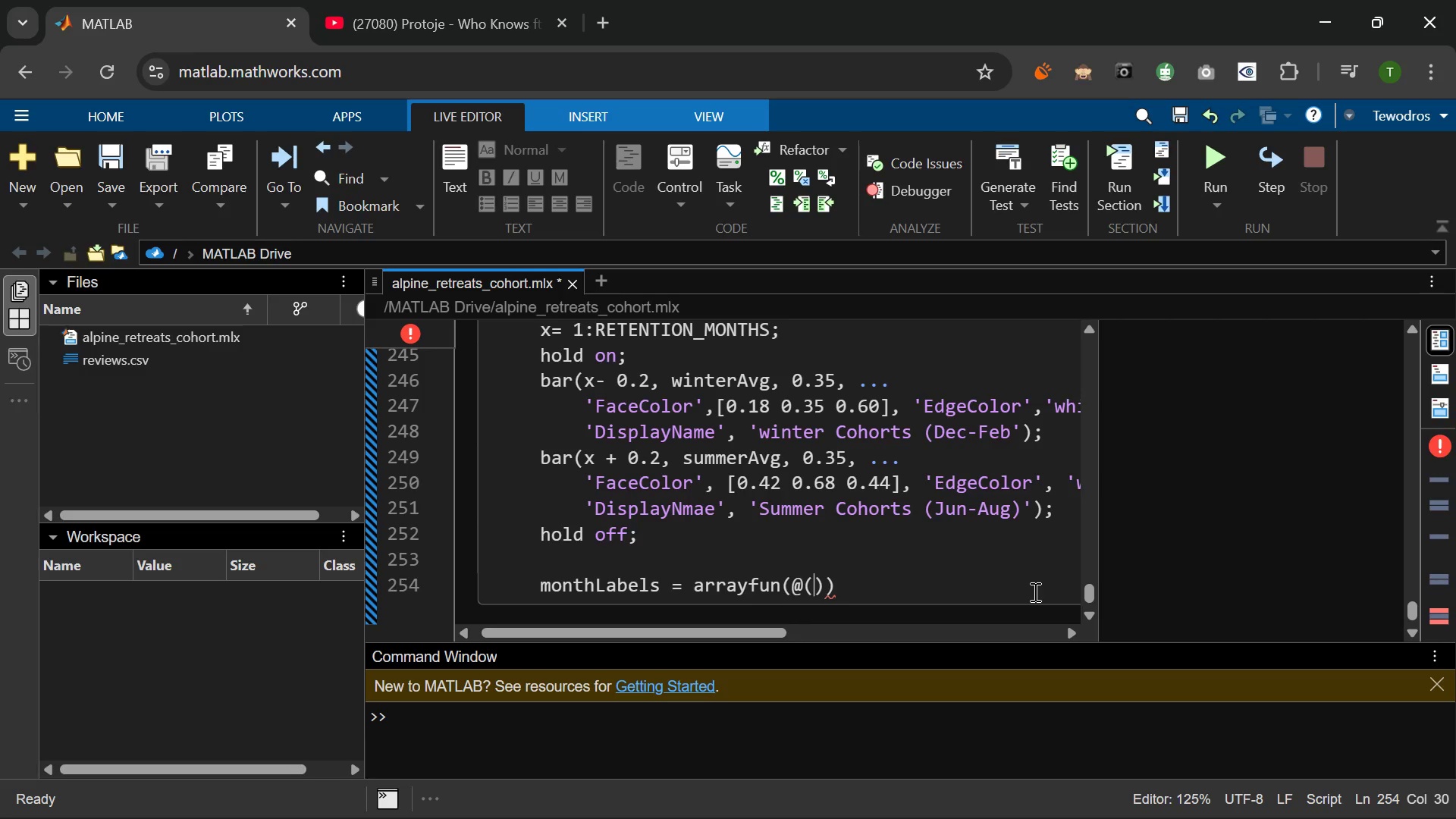 
key(M)
 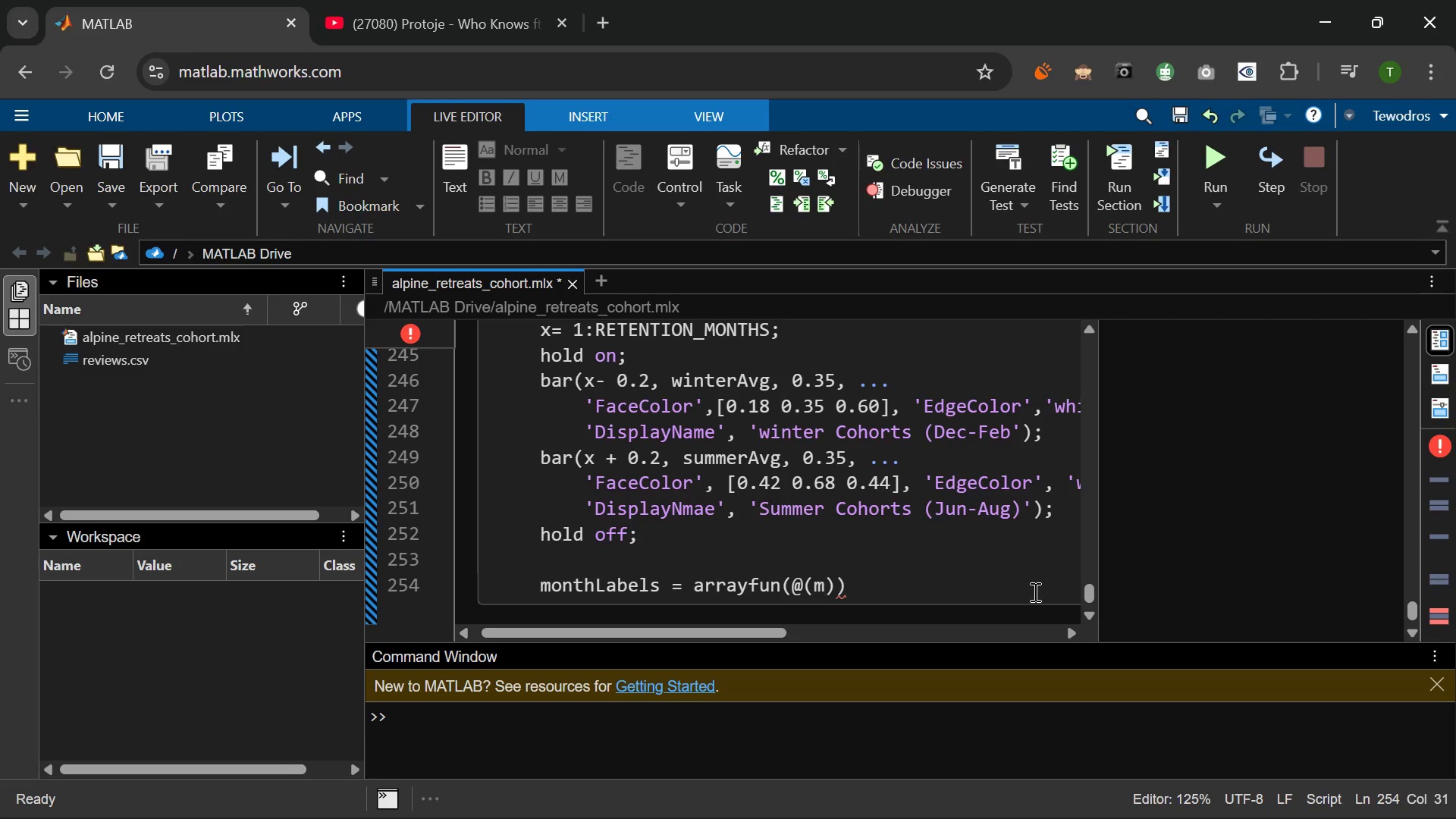 
key(ArrowRight)
 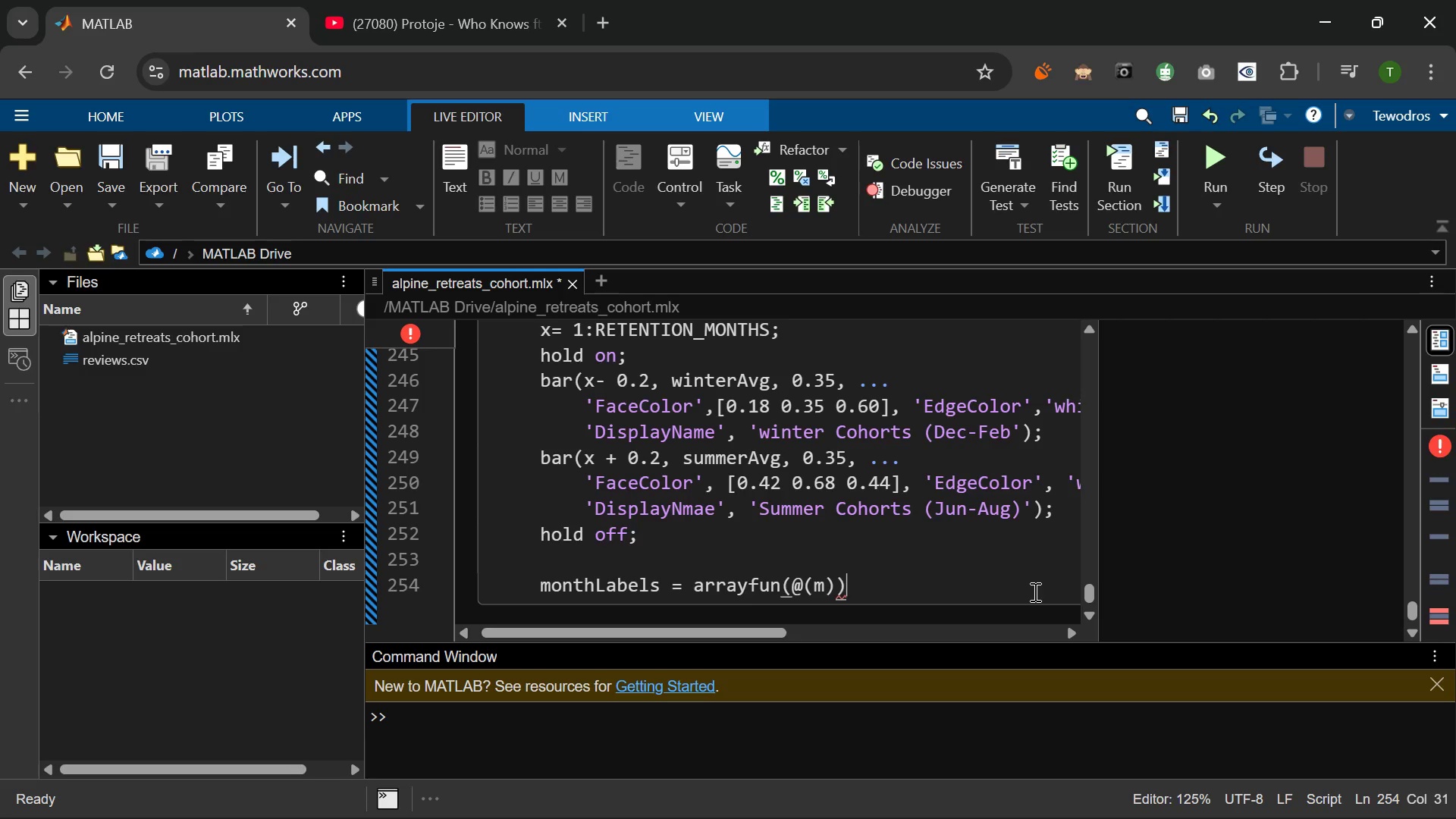 
key(ArrowRight)
 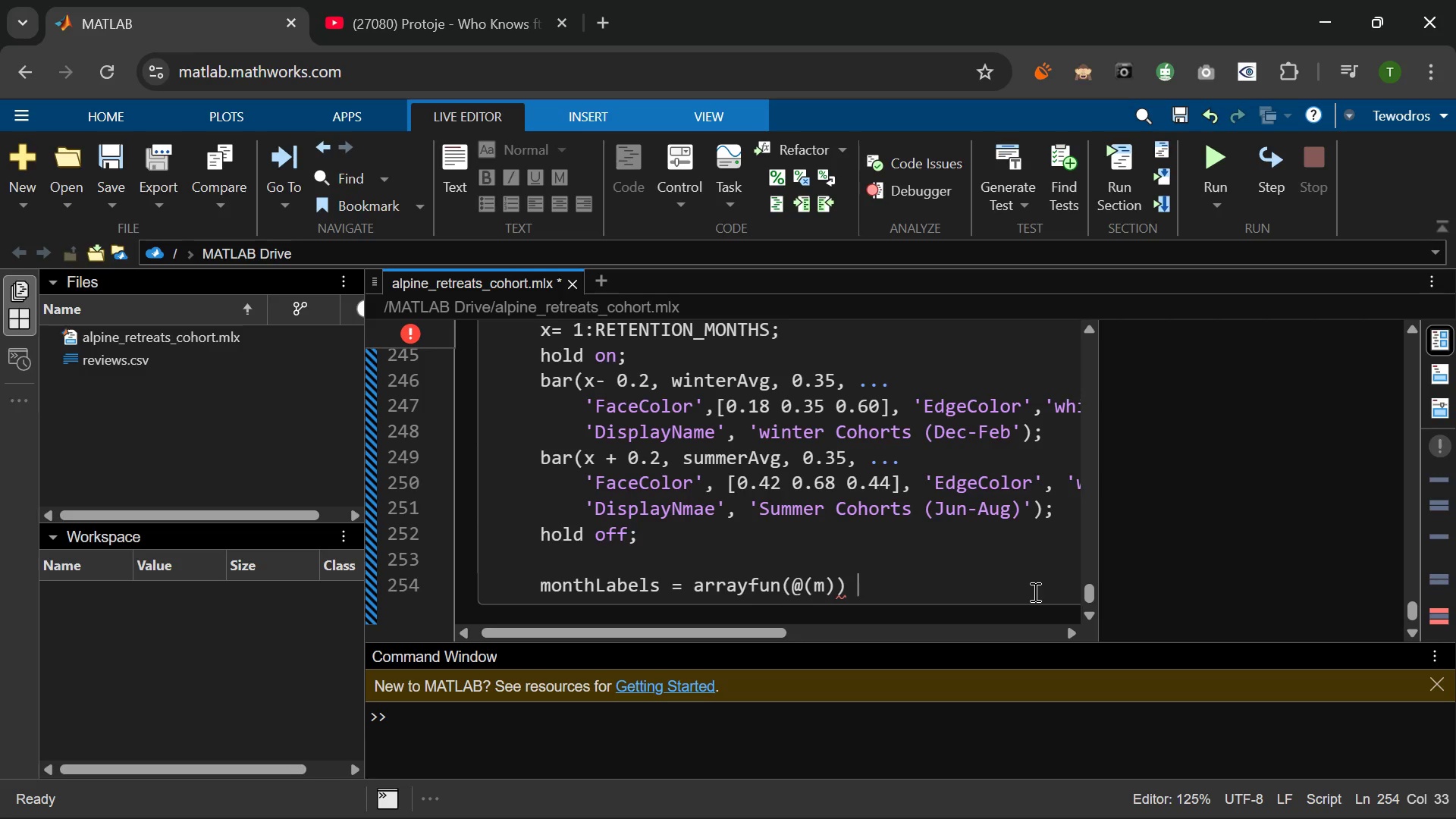 
type( sprintf()
 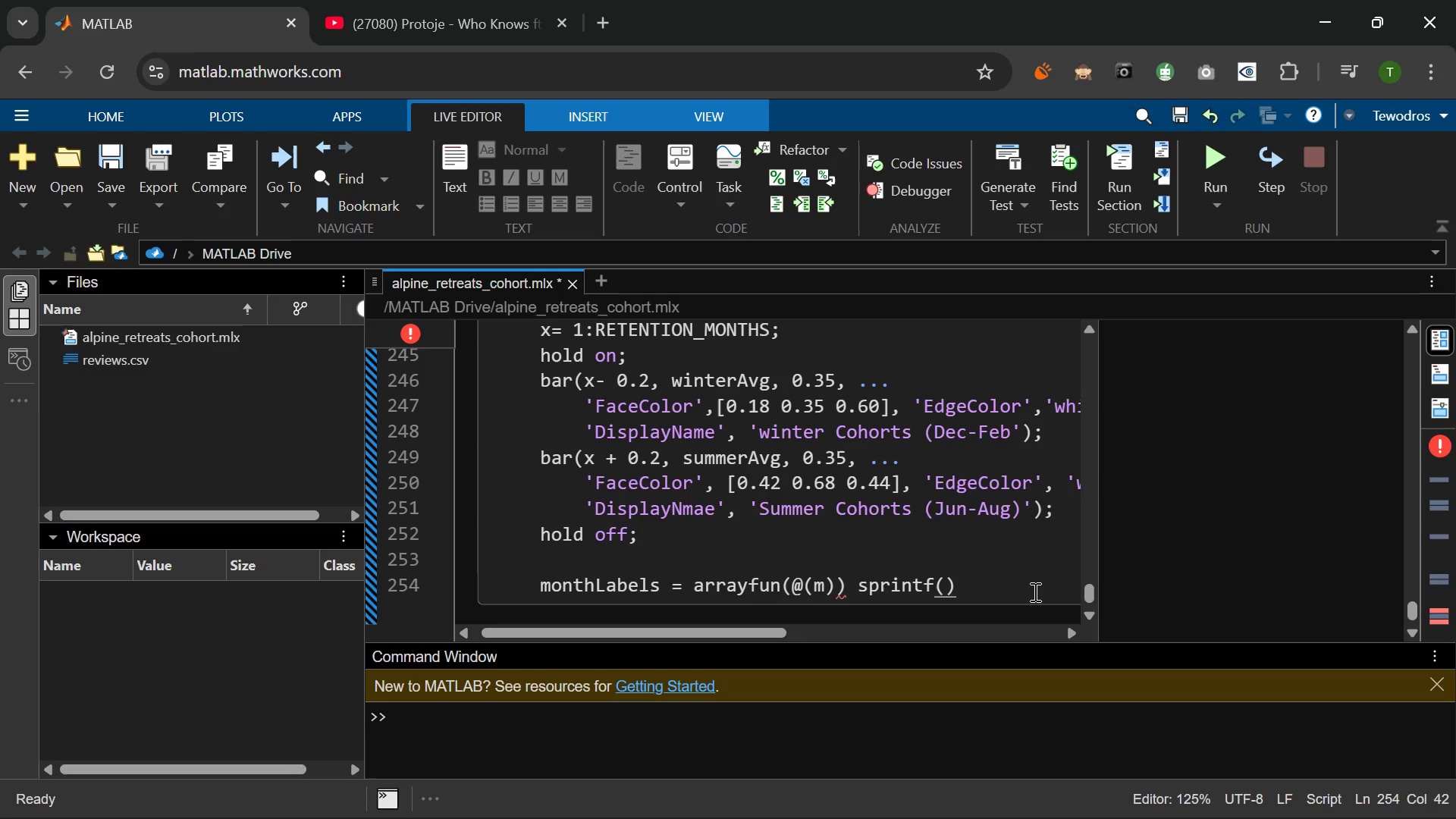 
wait(20.61)
 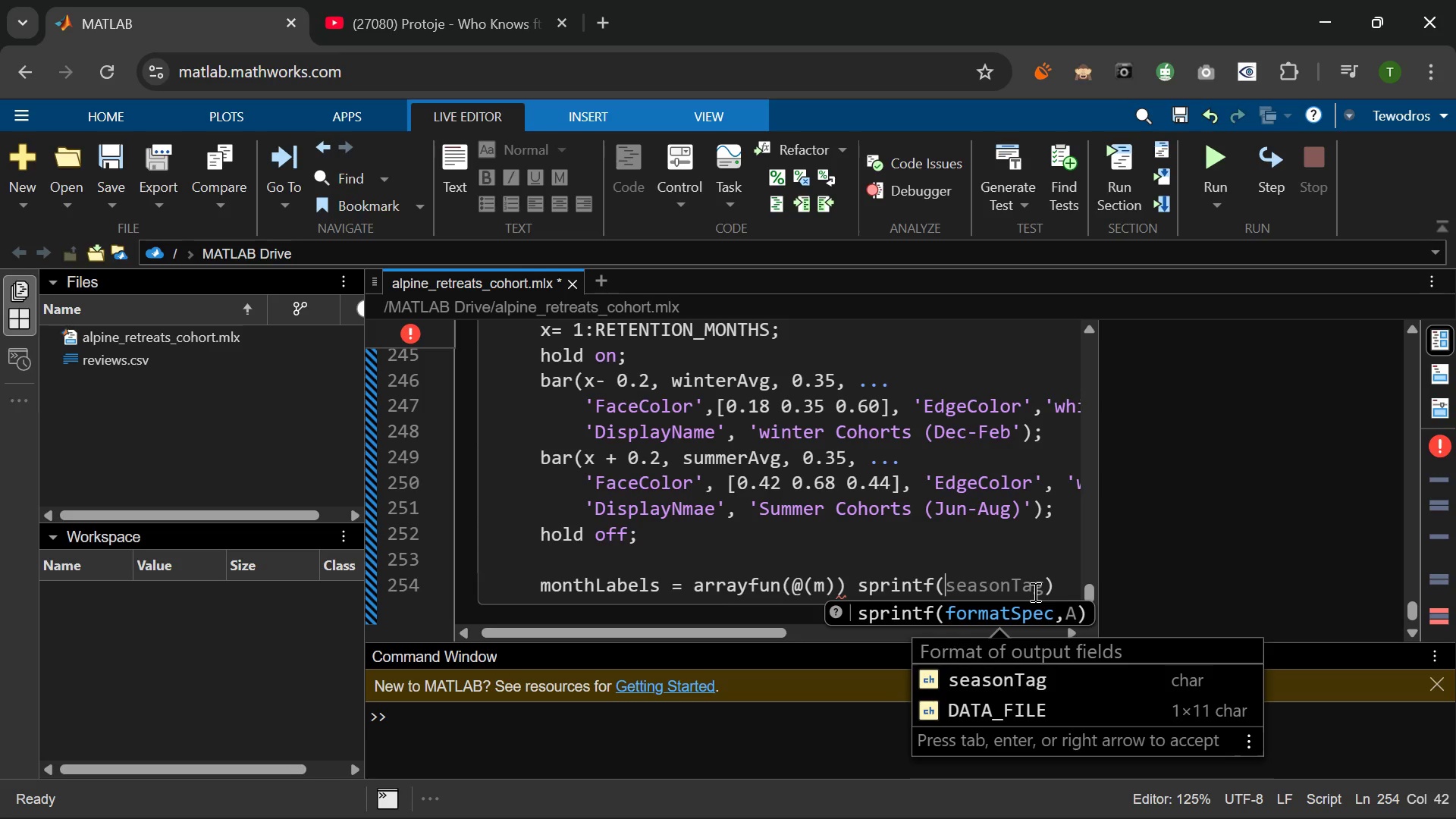 
type((L)
key(Backspace)
key(Backspace)
 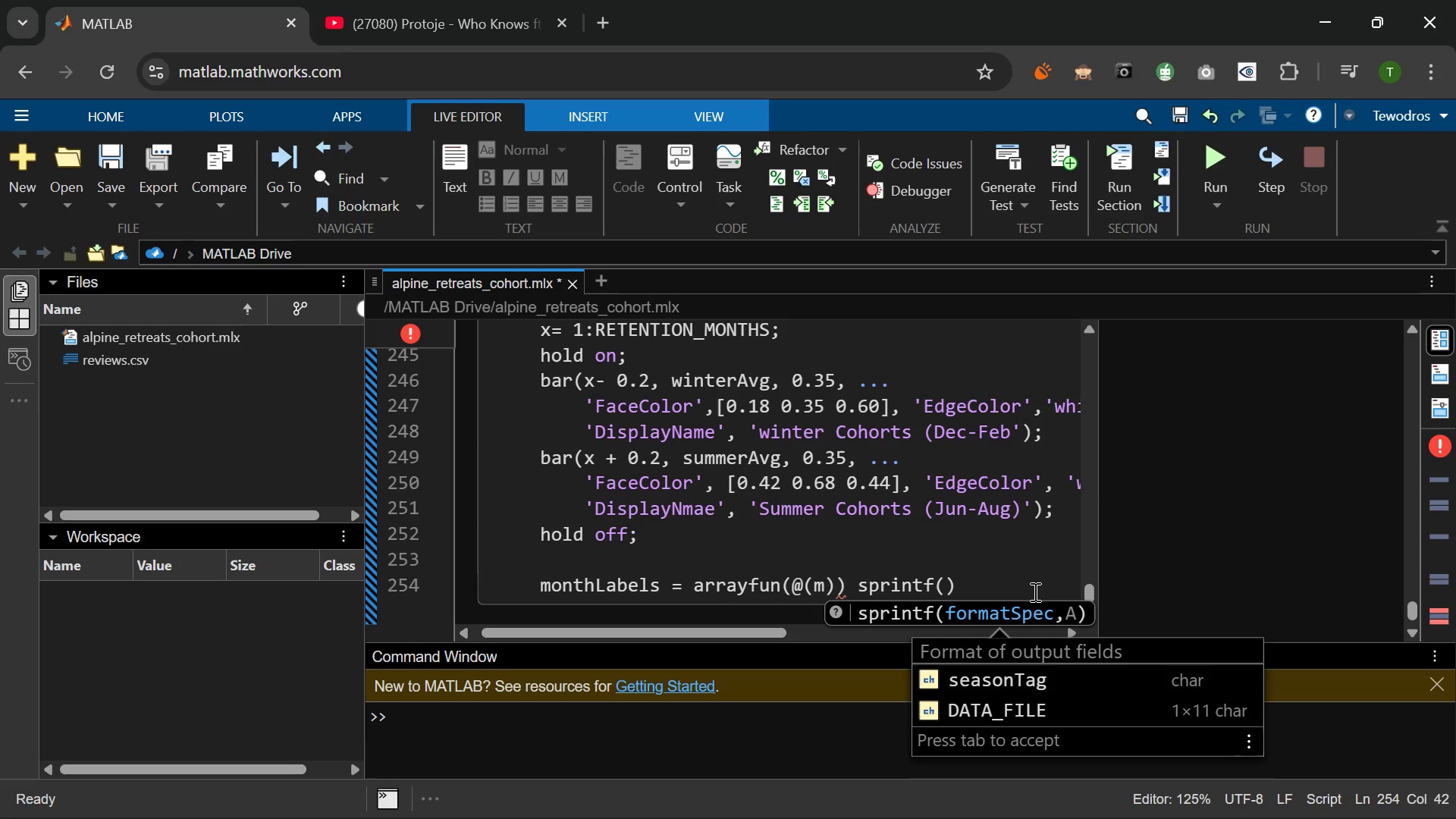 
key(Quote)
 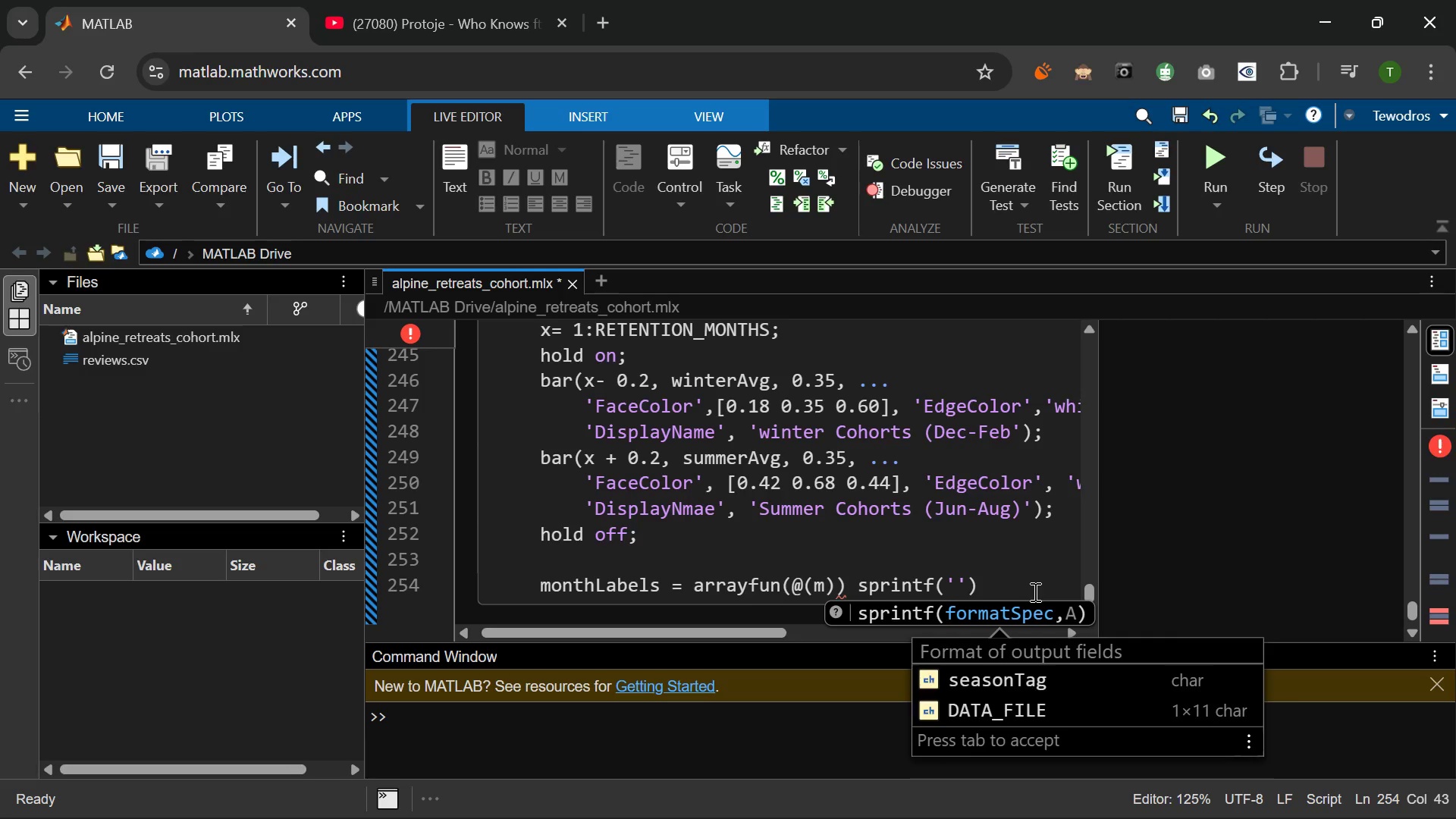 
key(Shift+J)
 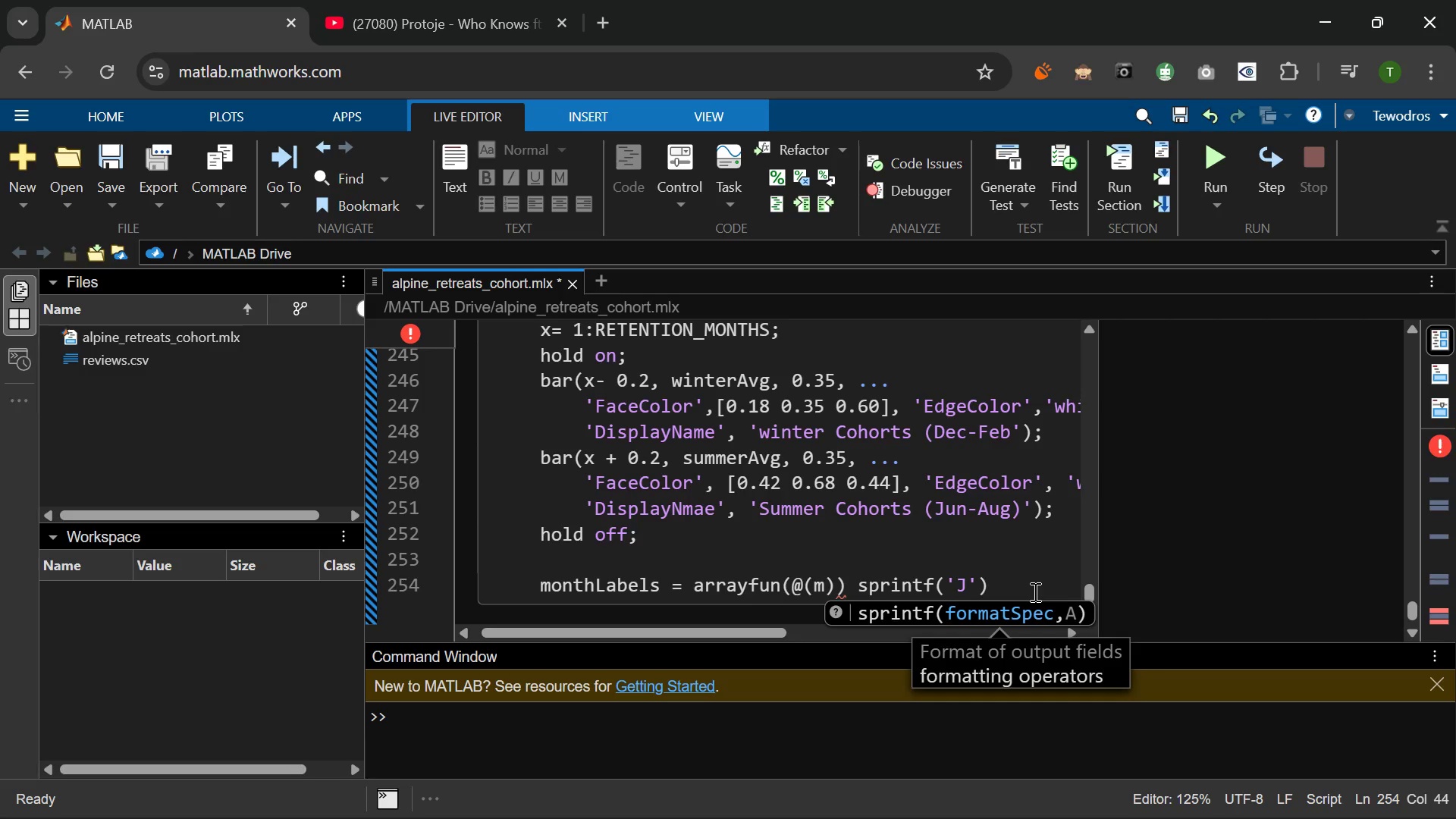 
key(Shift+Backspace)
 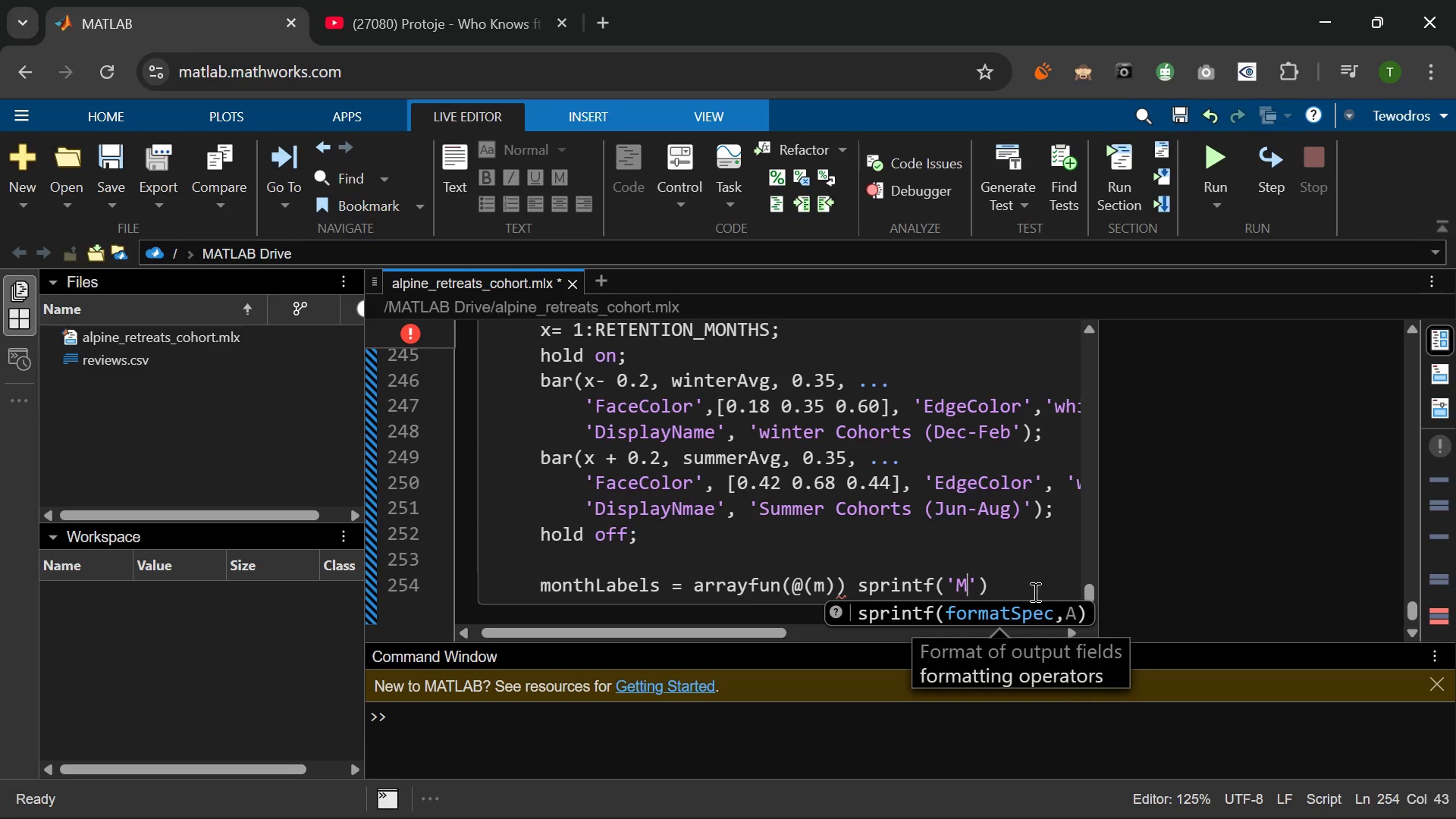 
key(Shift+M)
 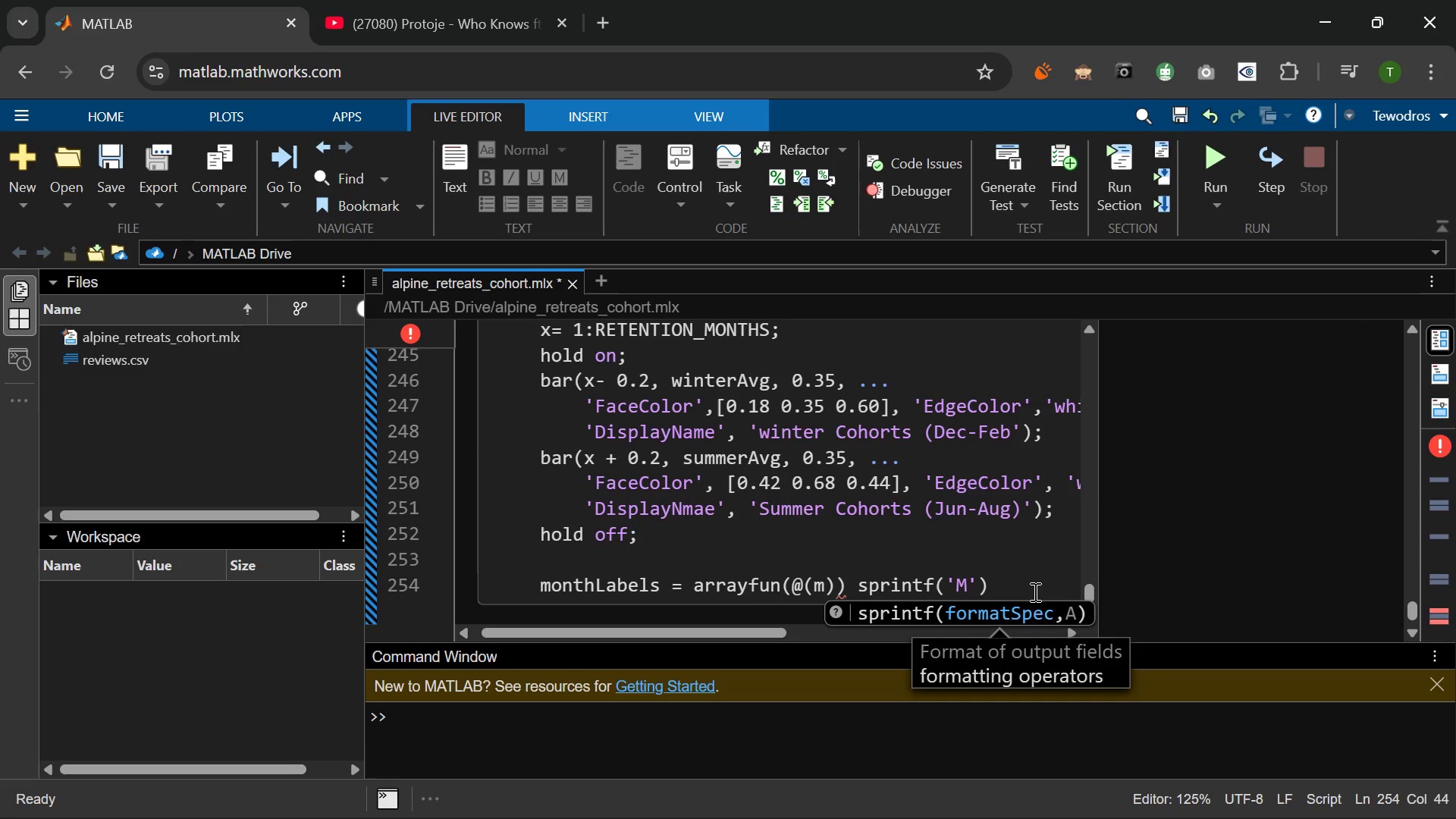 
type(%d)
 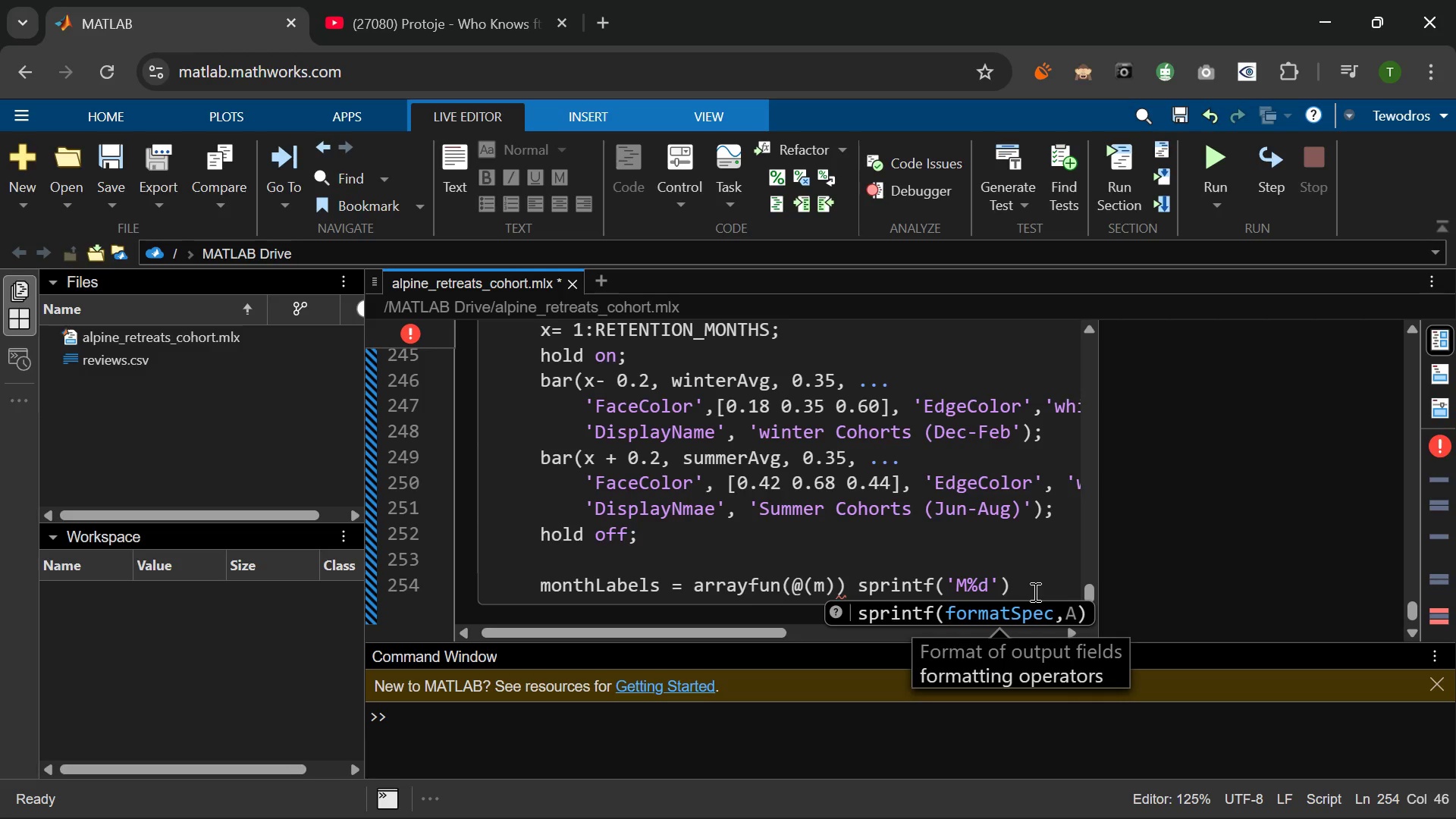 
key(ArrowRight)
 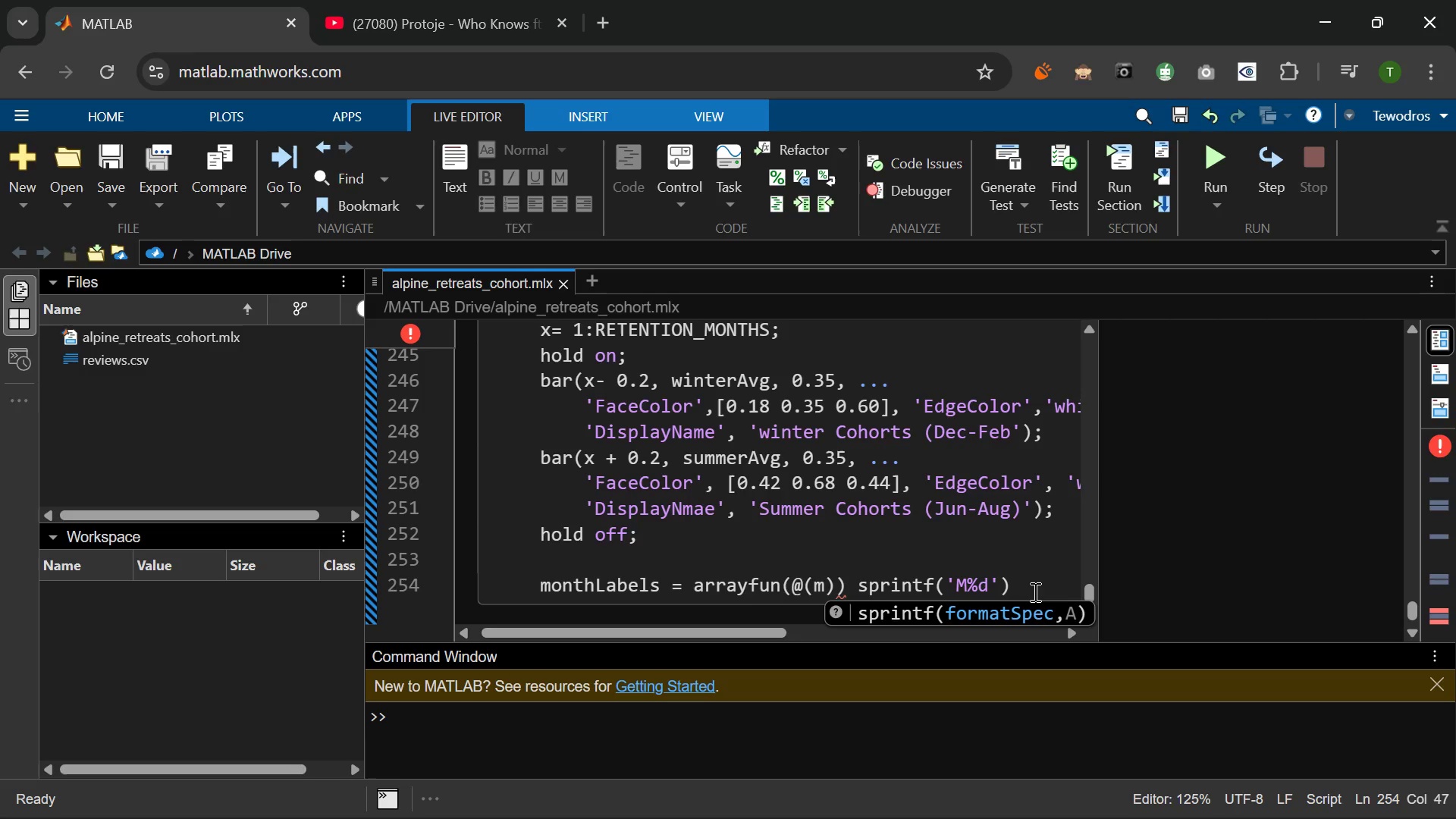 
key(M)
 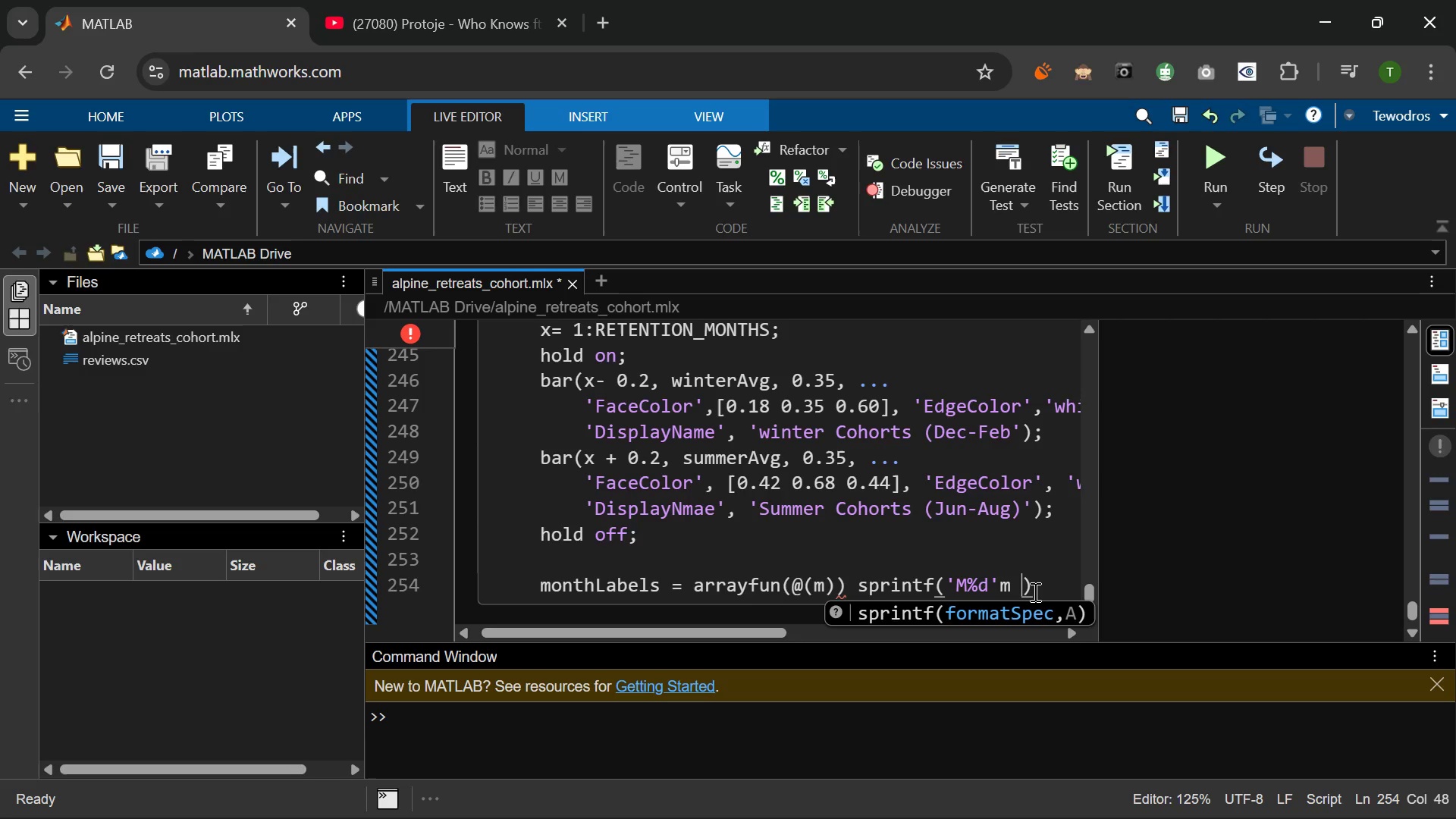 
key(Space)
 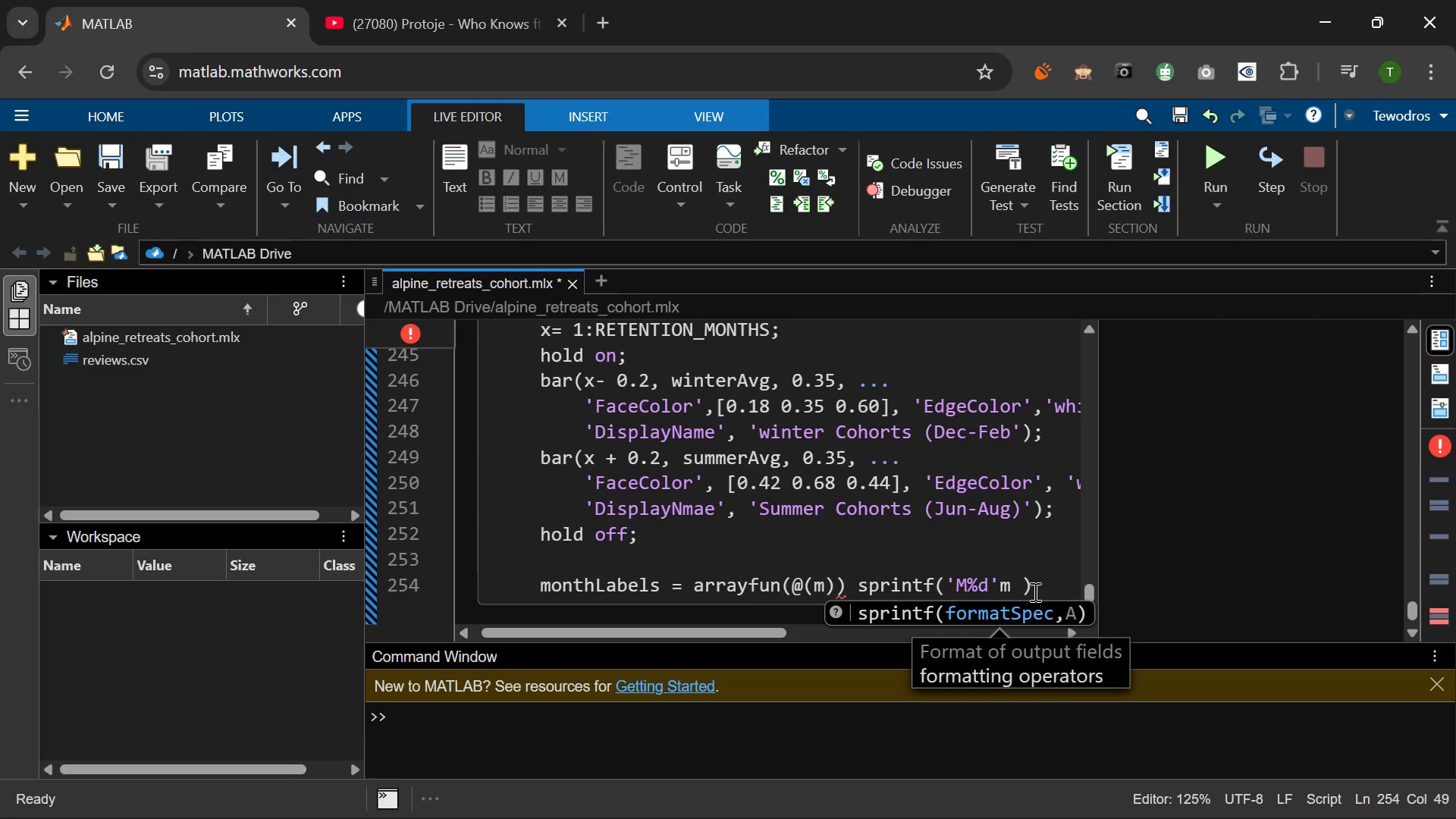 
key(Backspace)
 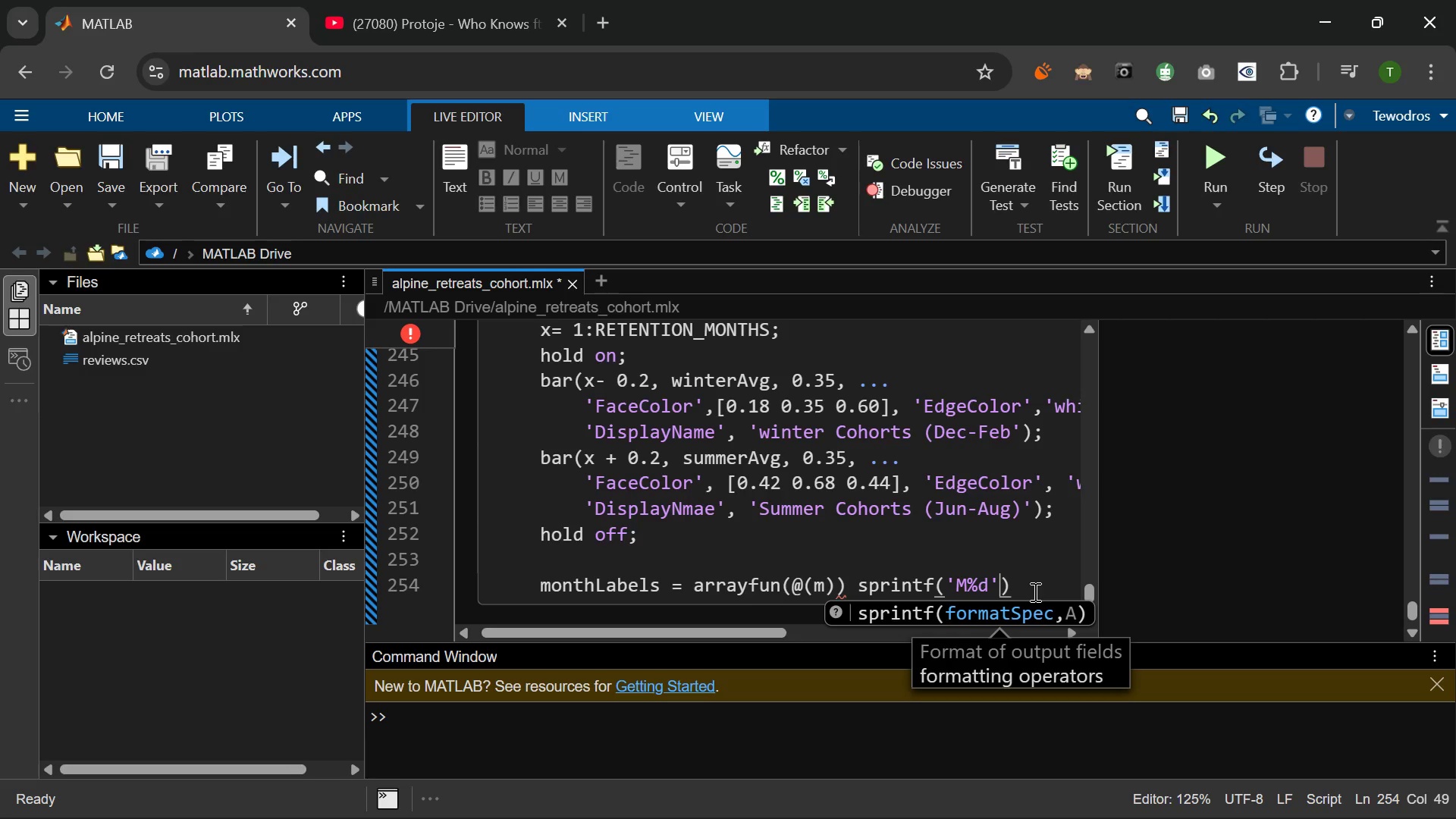 
key(Backspace)
 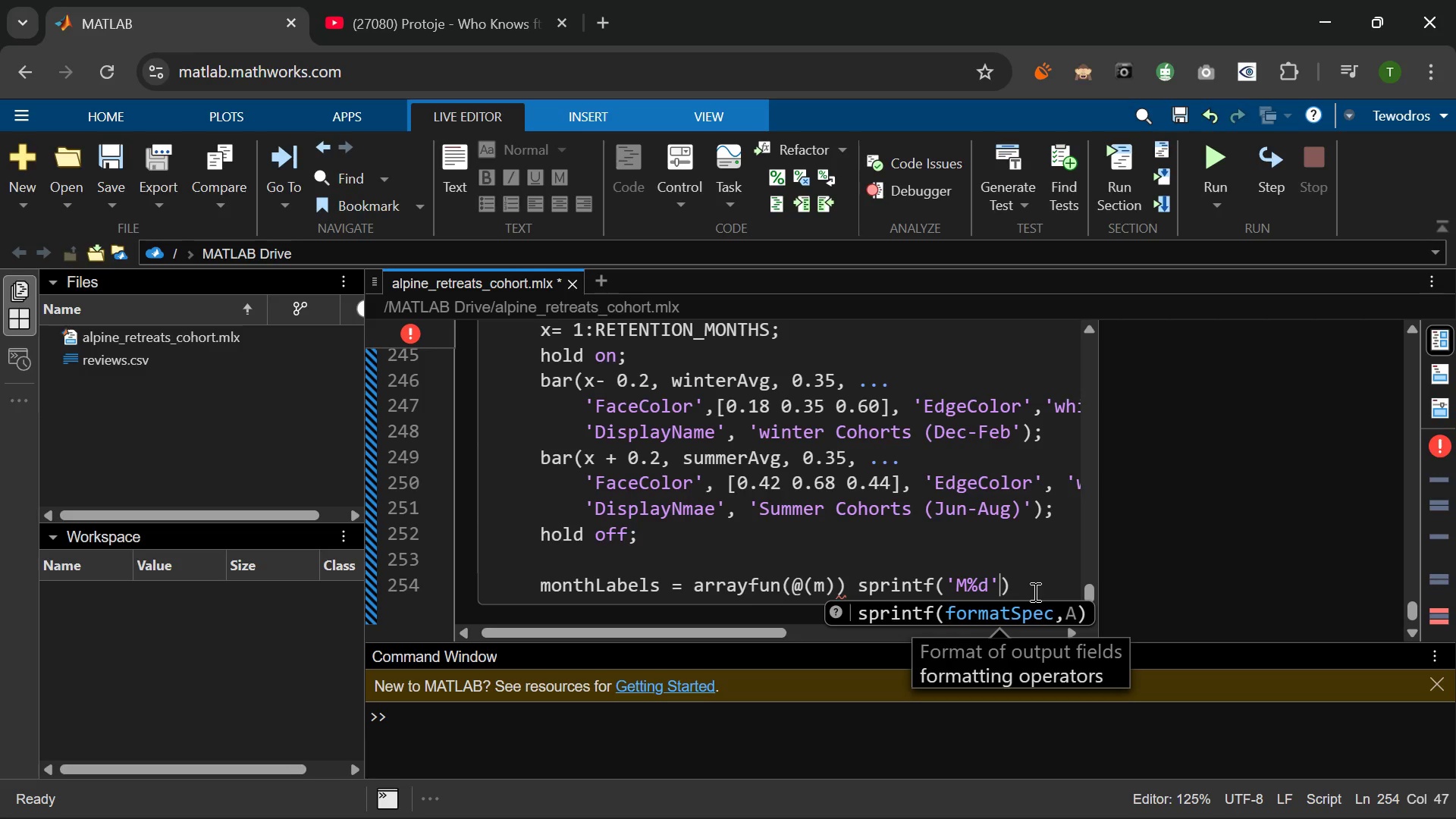 
key(Comma)
 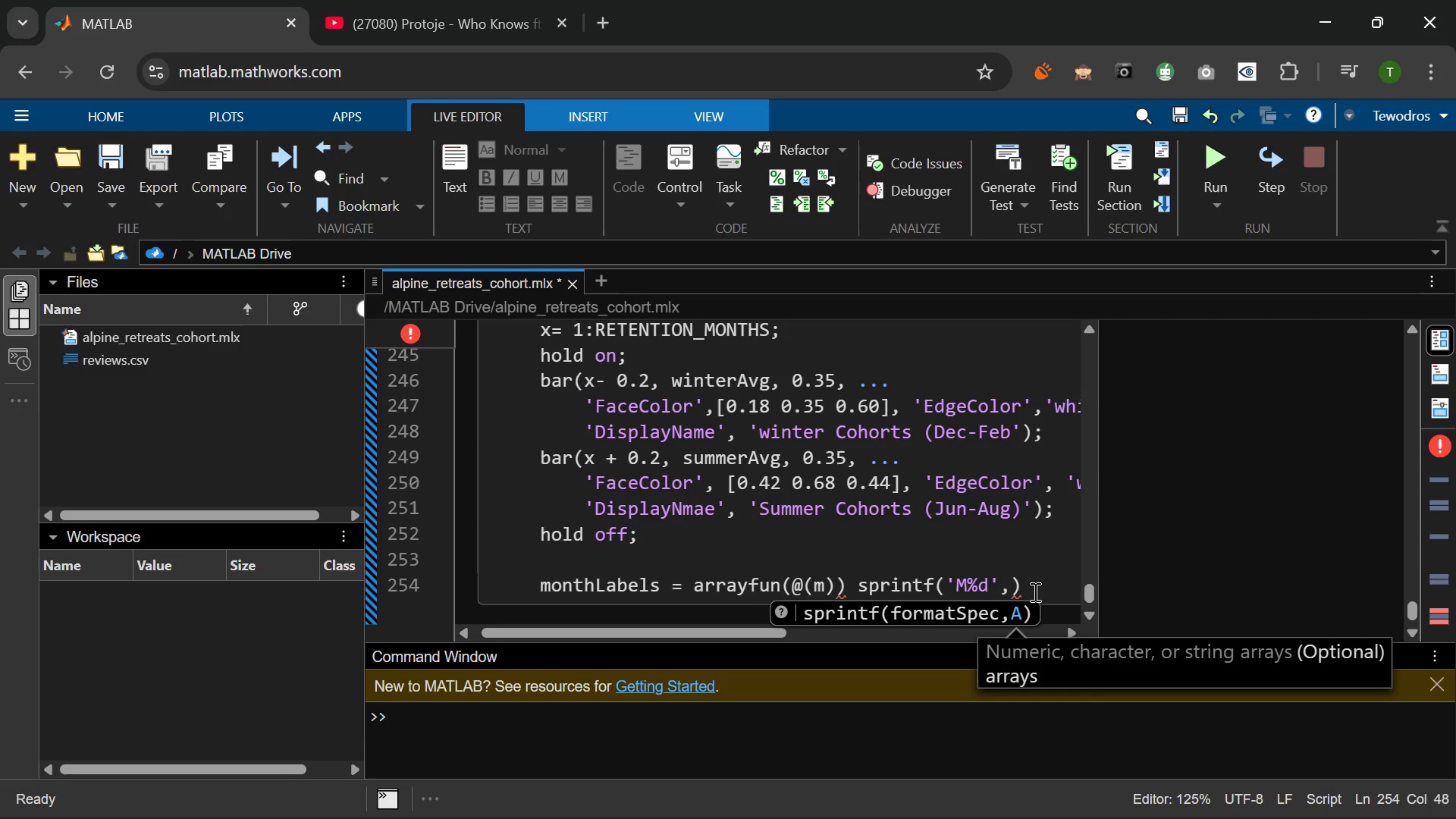 
key(M)
 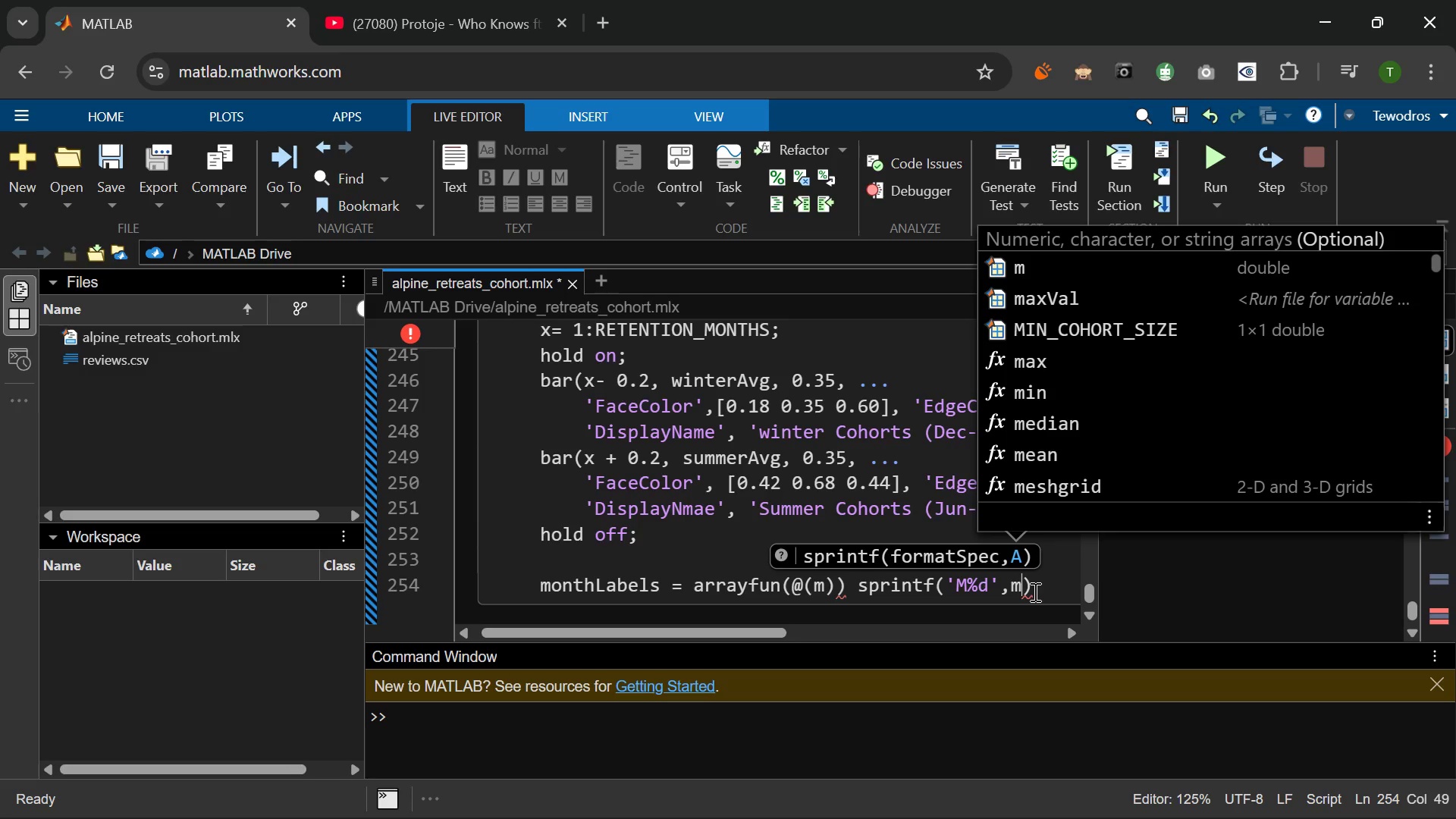 
key(Backspace)
 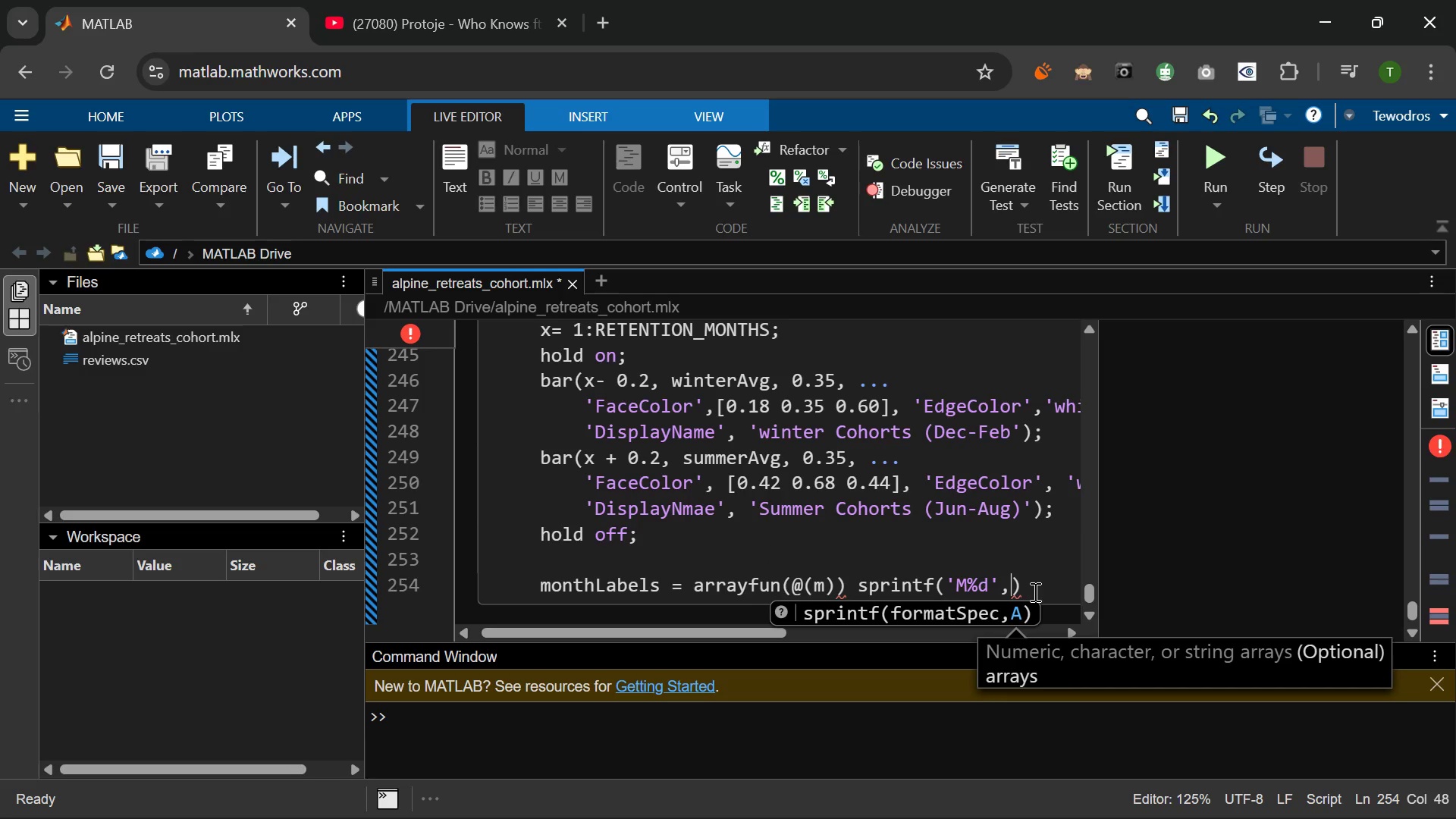 
key(M)
 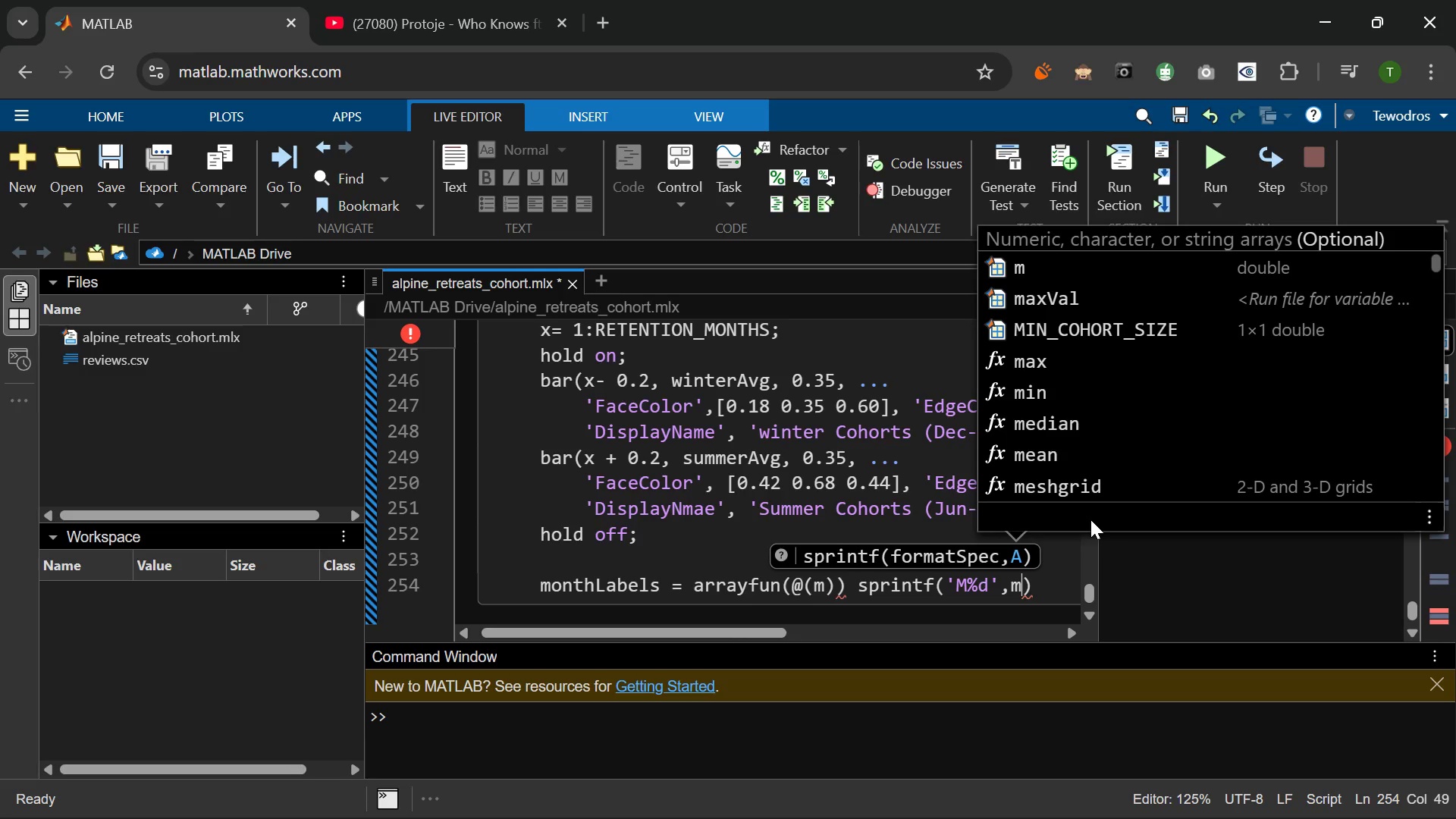 
hold_key(key=ShiftLeft, duration=2.09)
 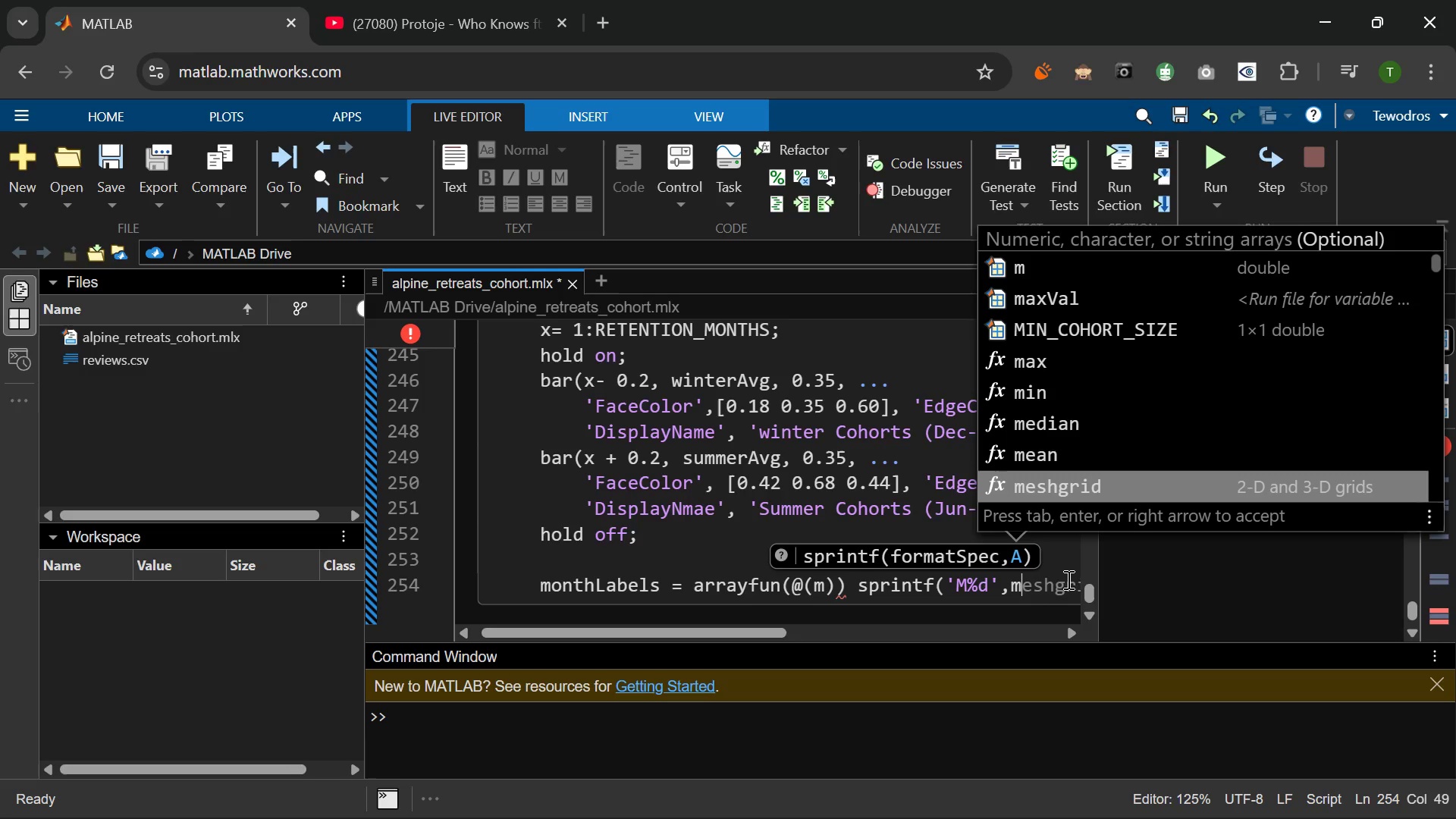 
left_click([1037, 589])
 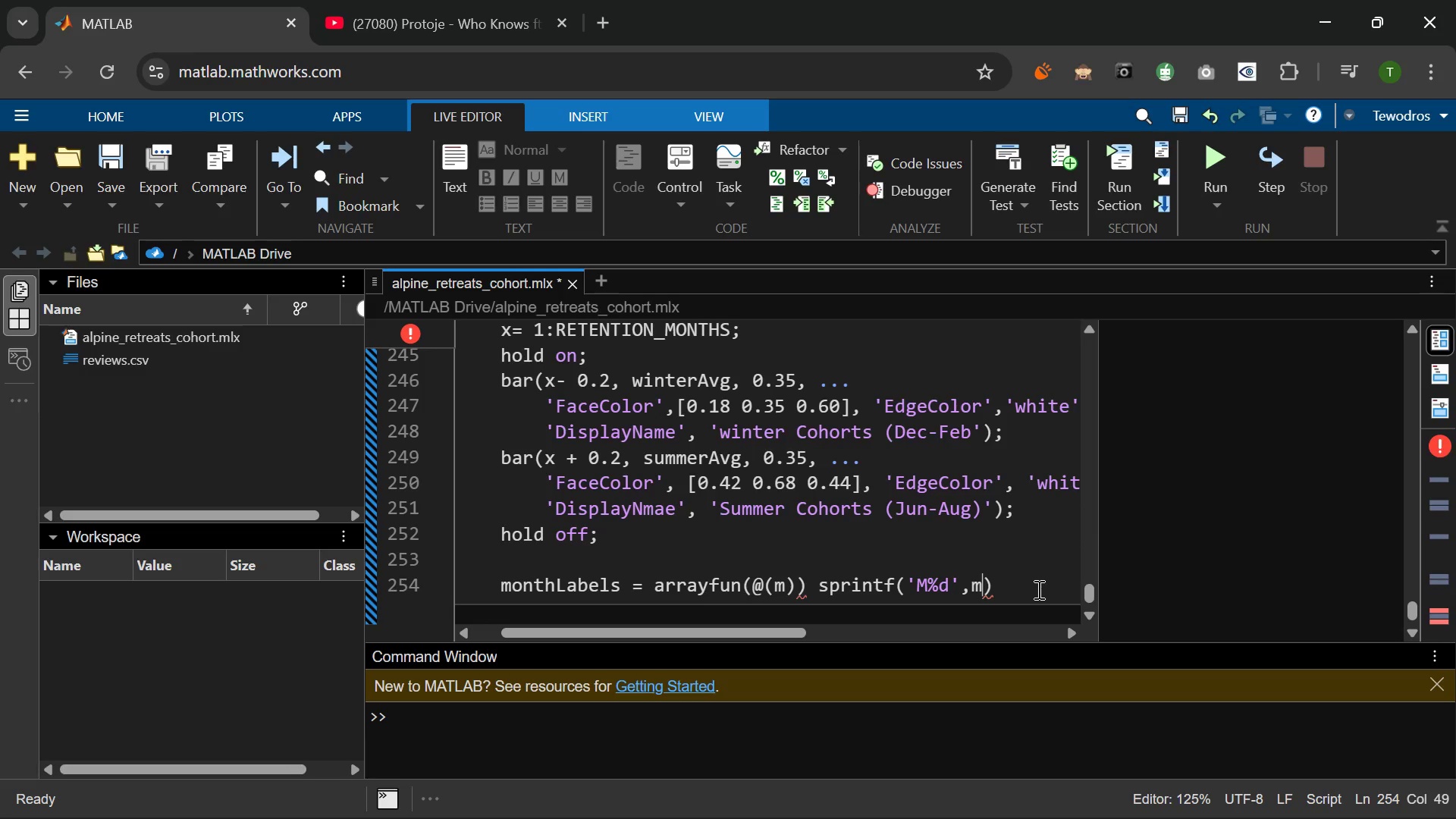 
left_click([1037, 589])
 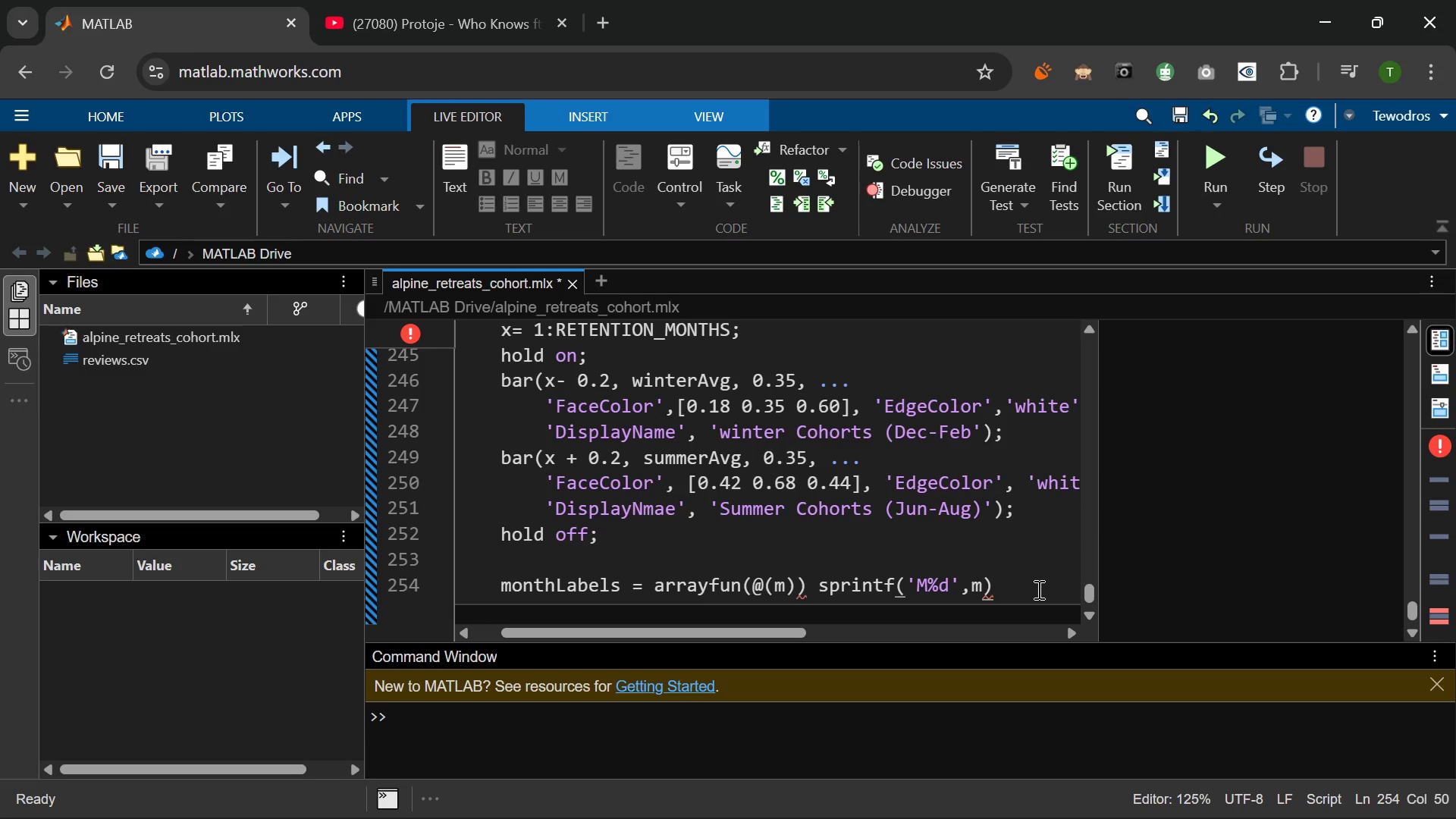 
key(Comma)
 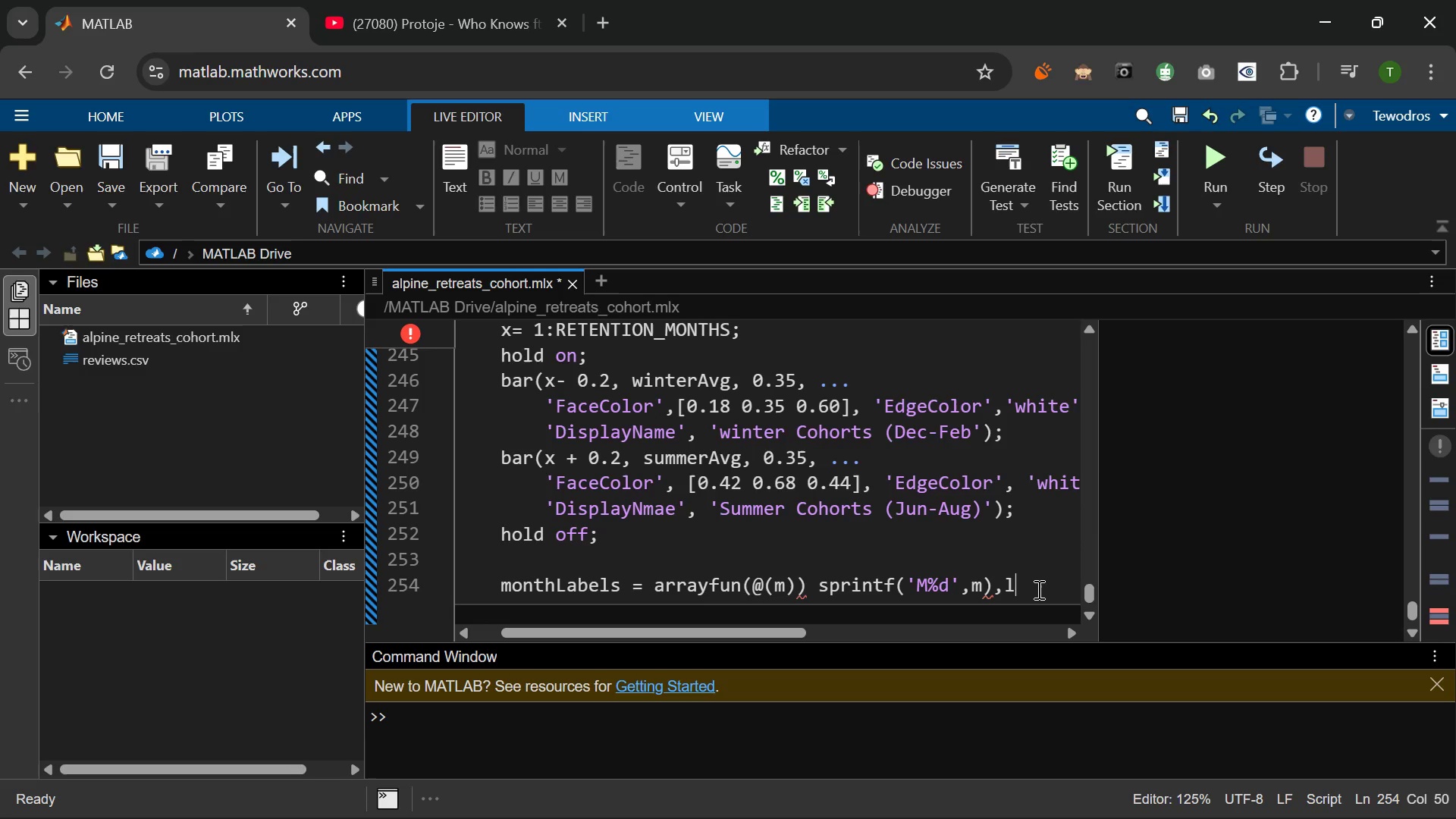 
key(L)
 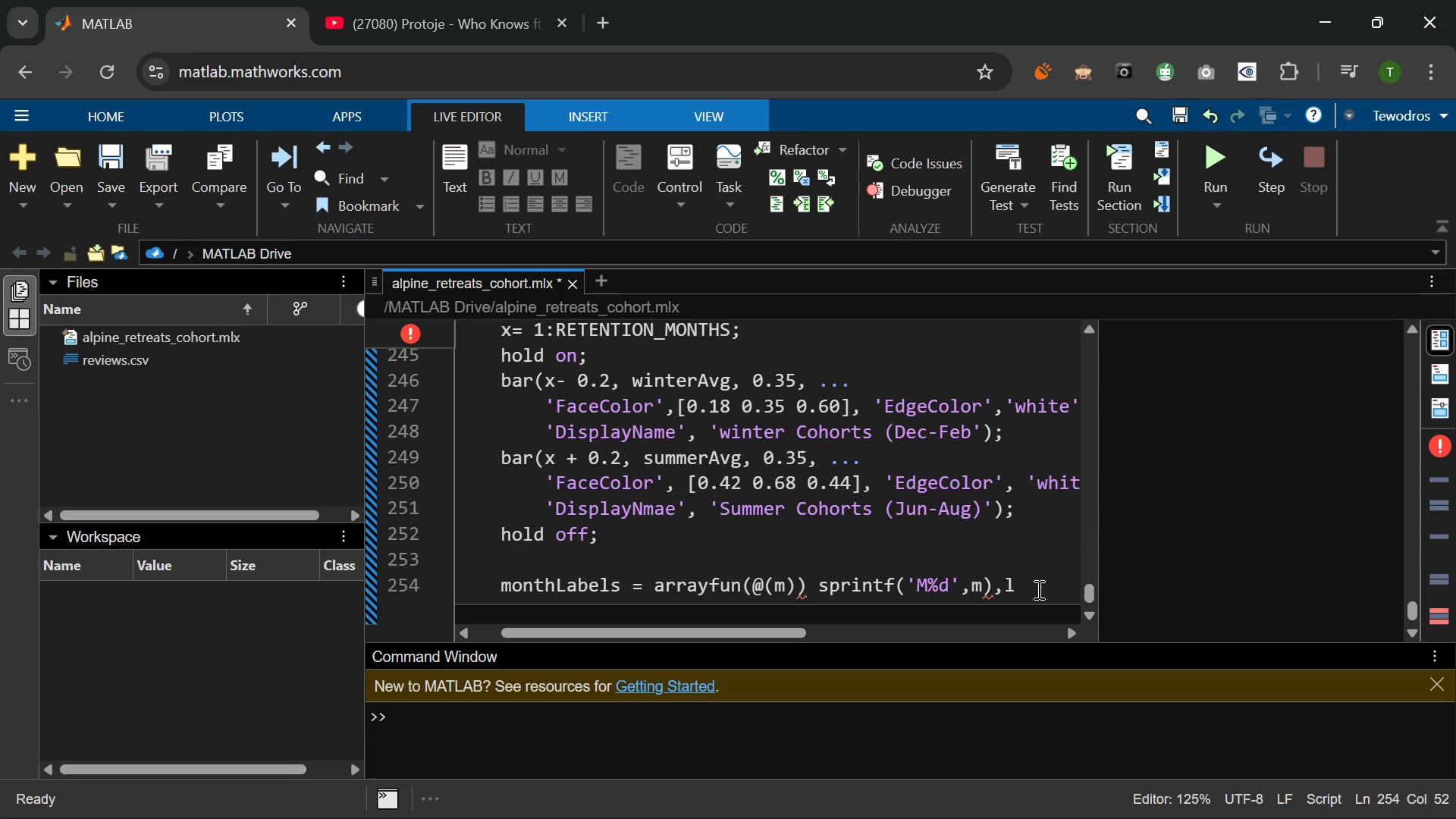 
key(Backspace)
 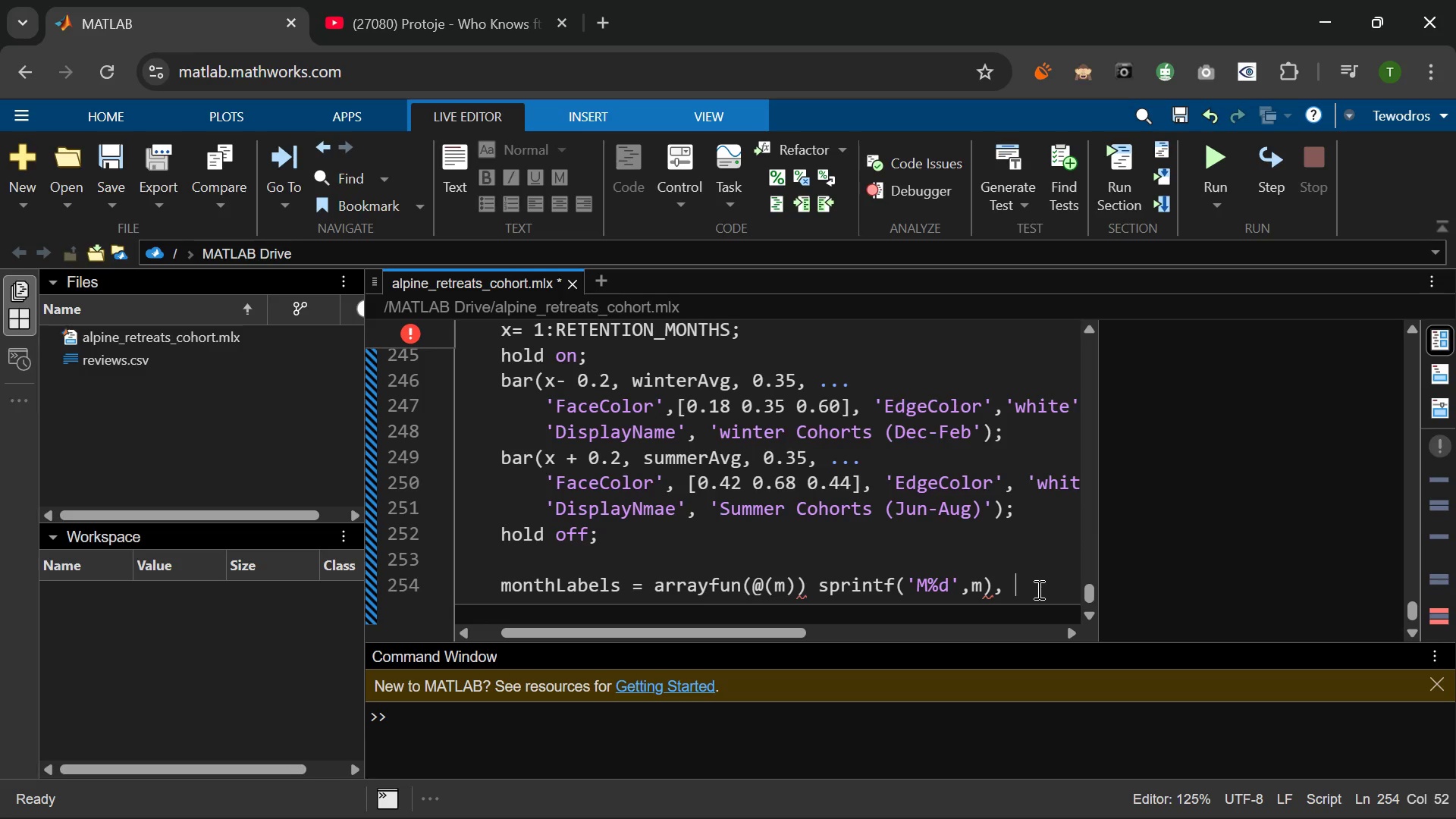 
key(Space)
 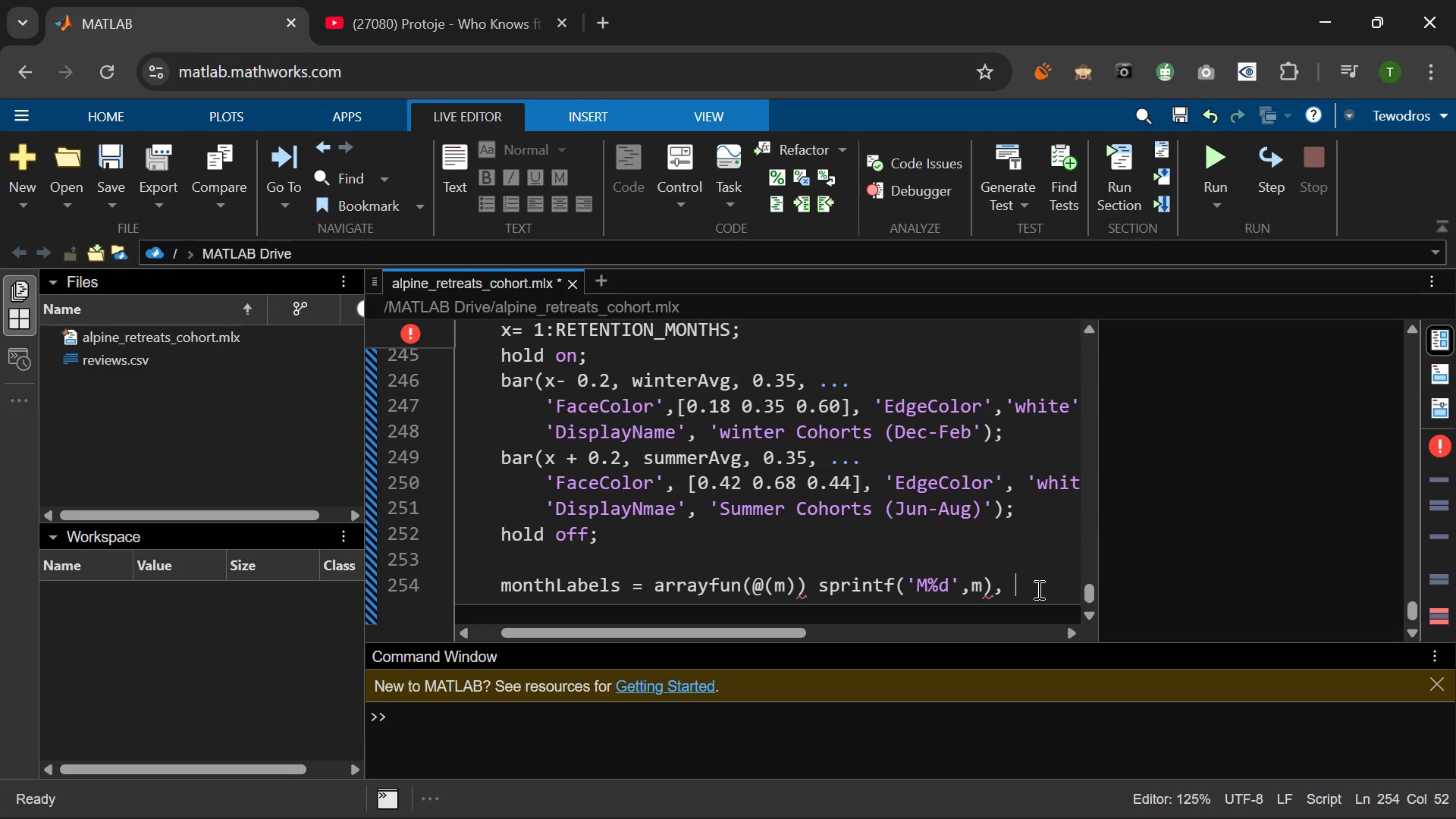 
key(Period)
 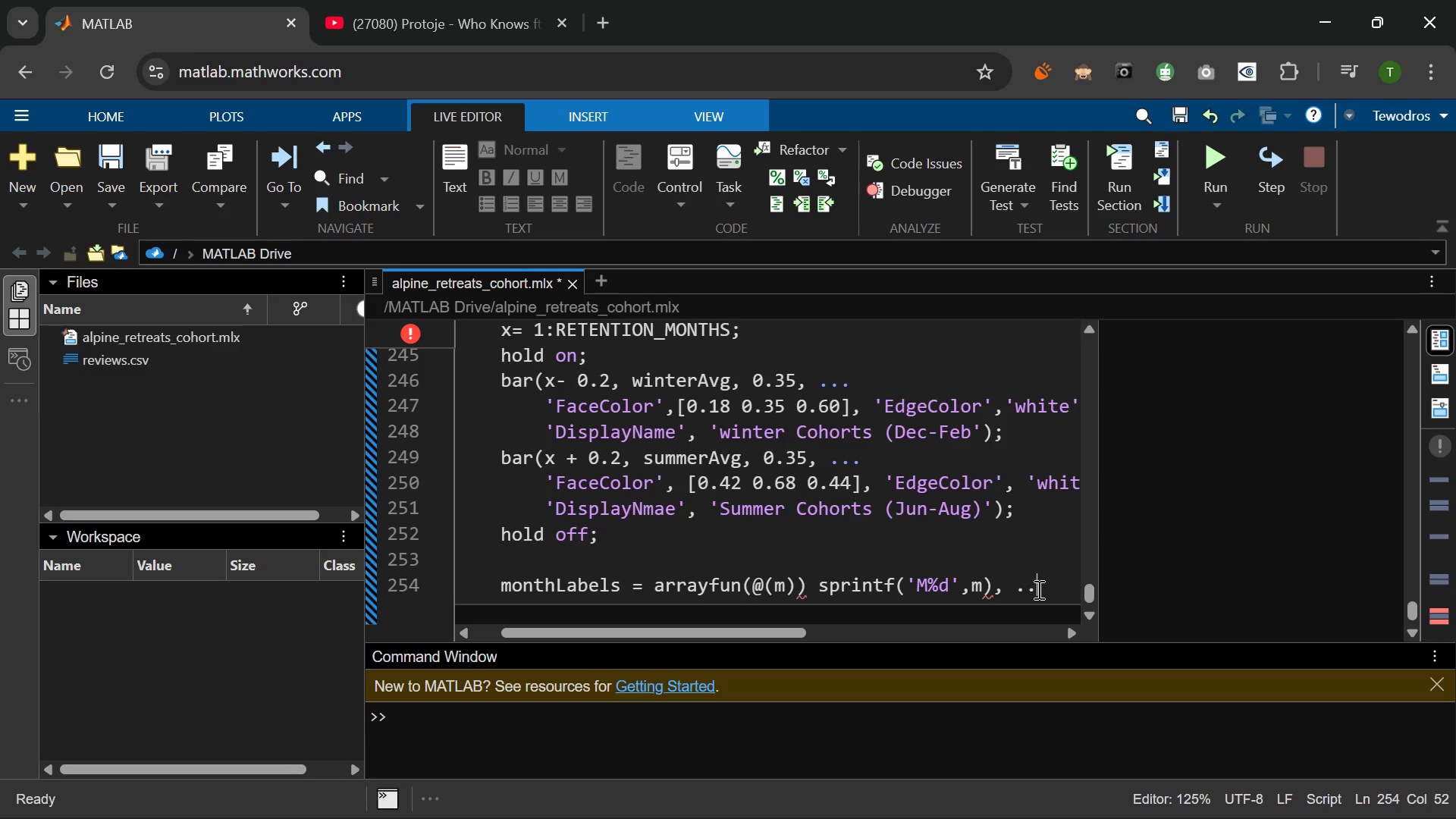 
key(Period)
 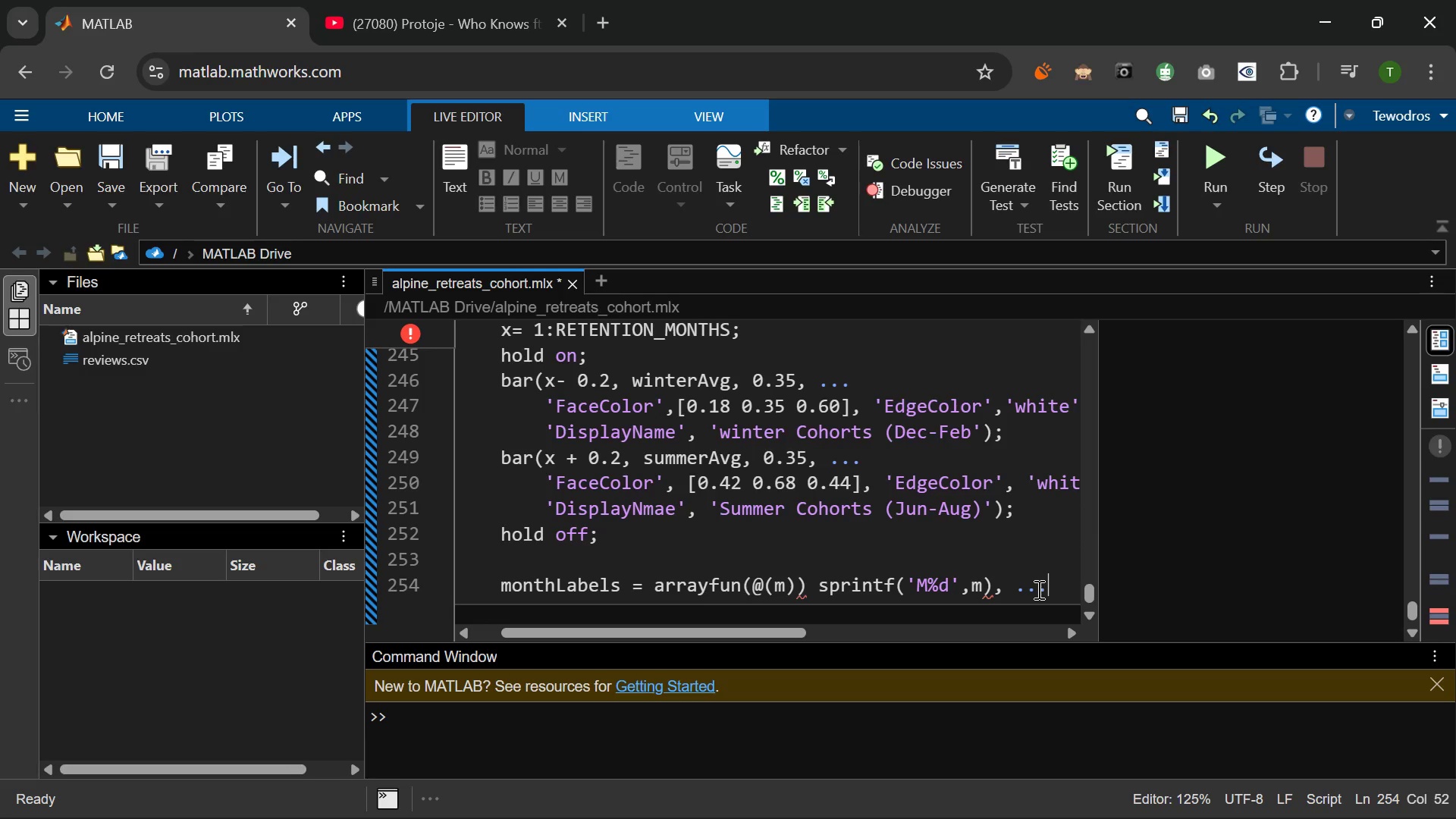 
key(Period)
 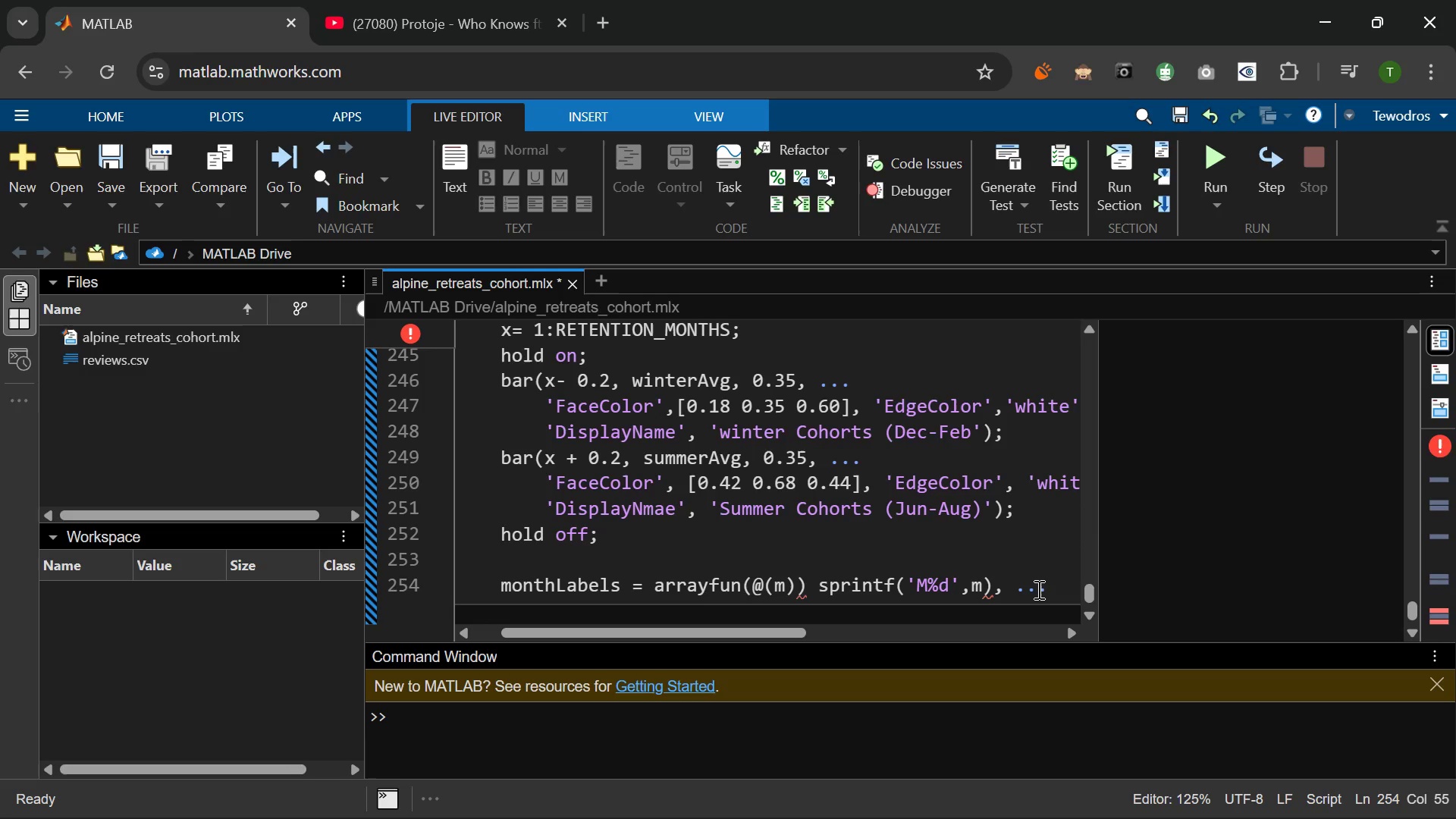 
key(Enter)
 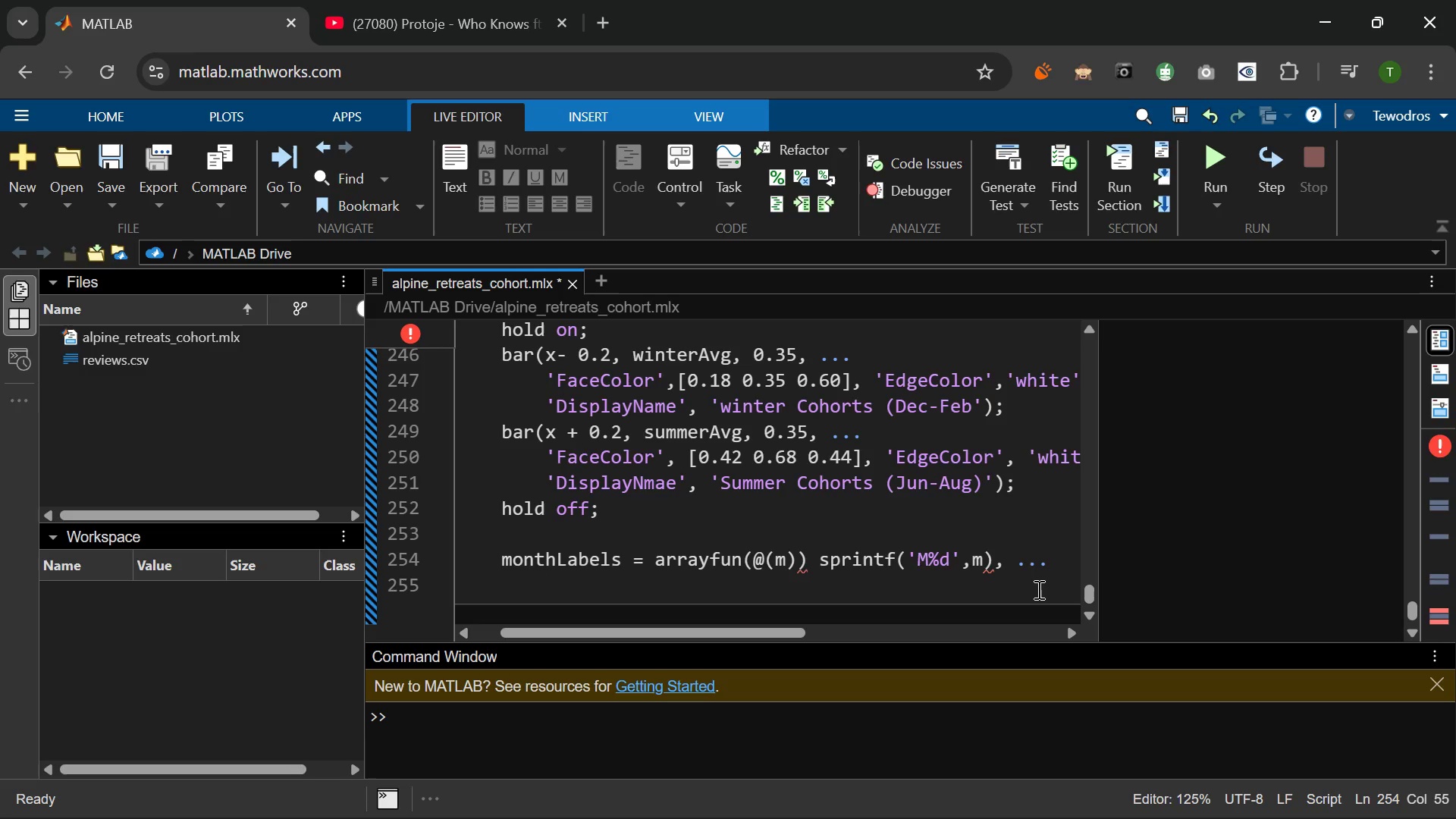 
wait(7.75)
 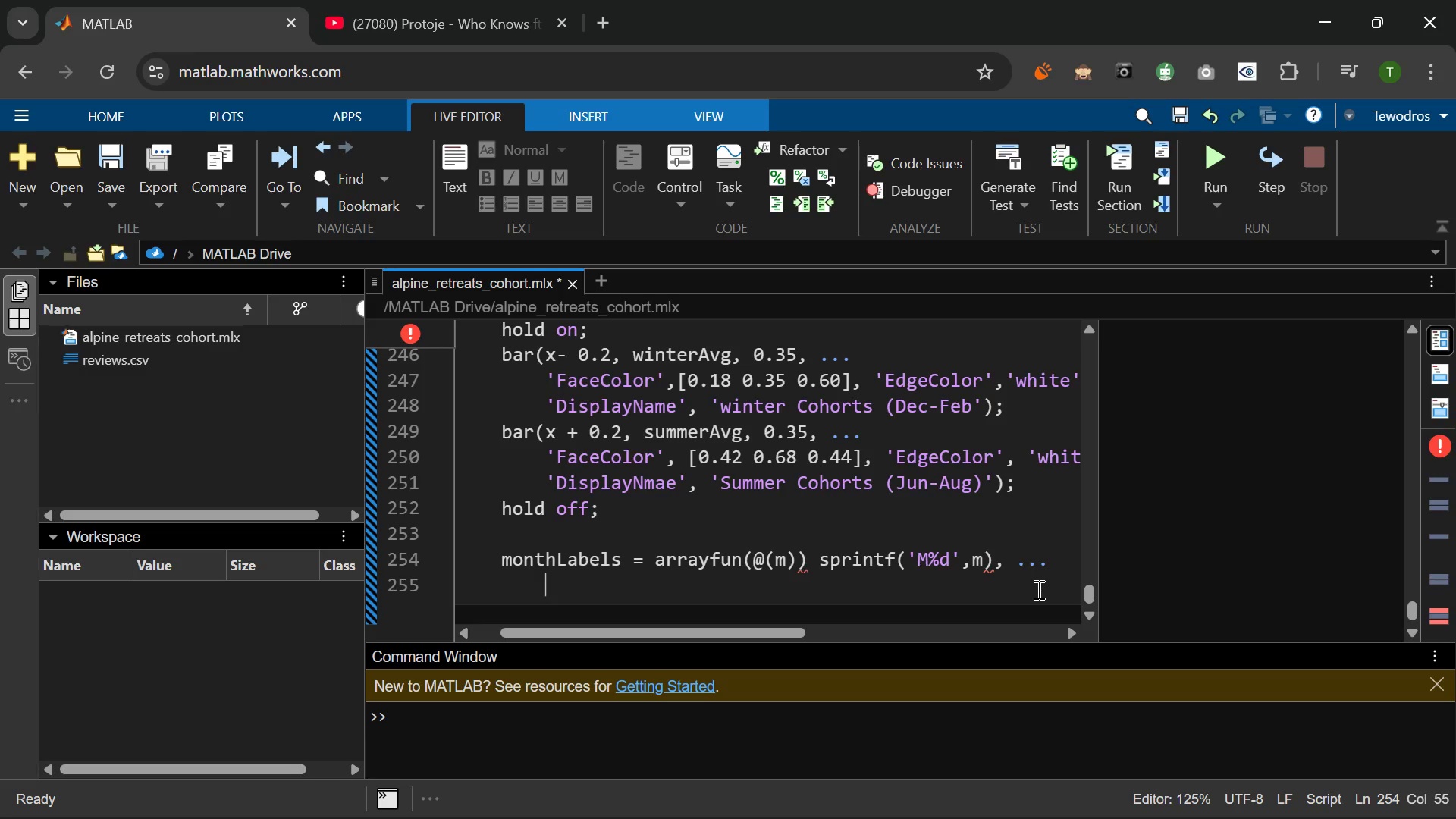 
key(1)
 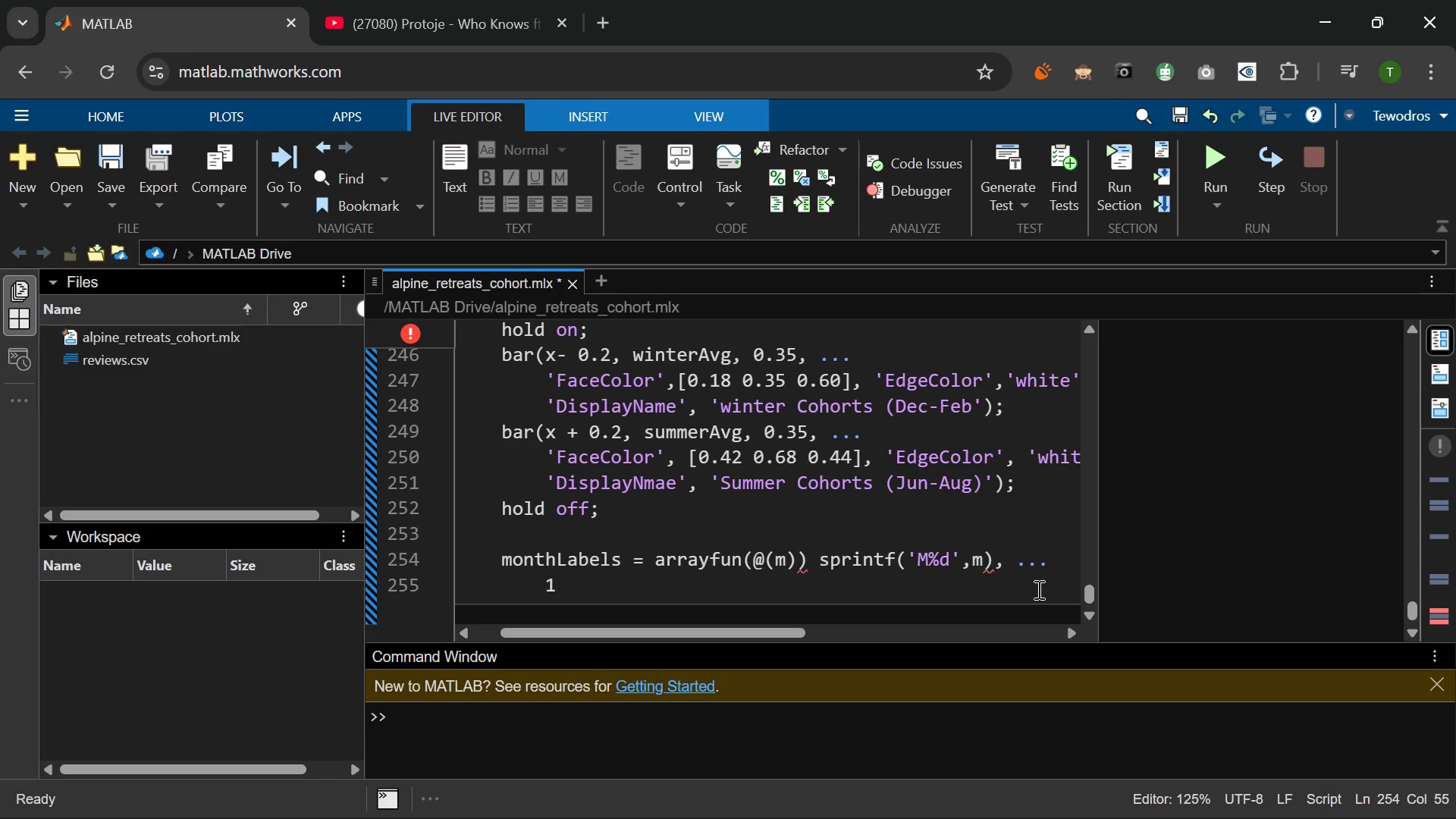 
hold_key(key=ShiftRight, duration=0.33)
 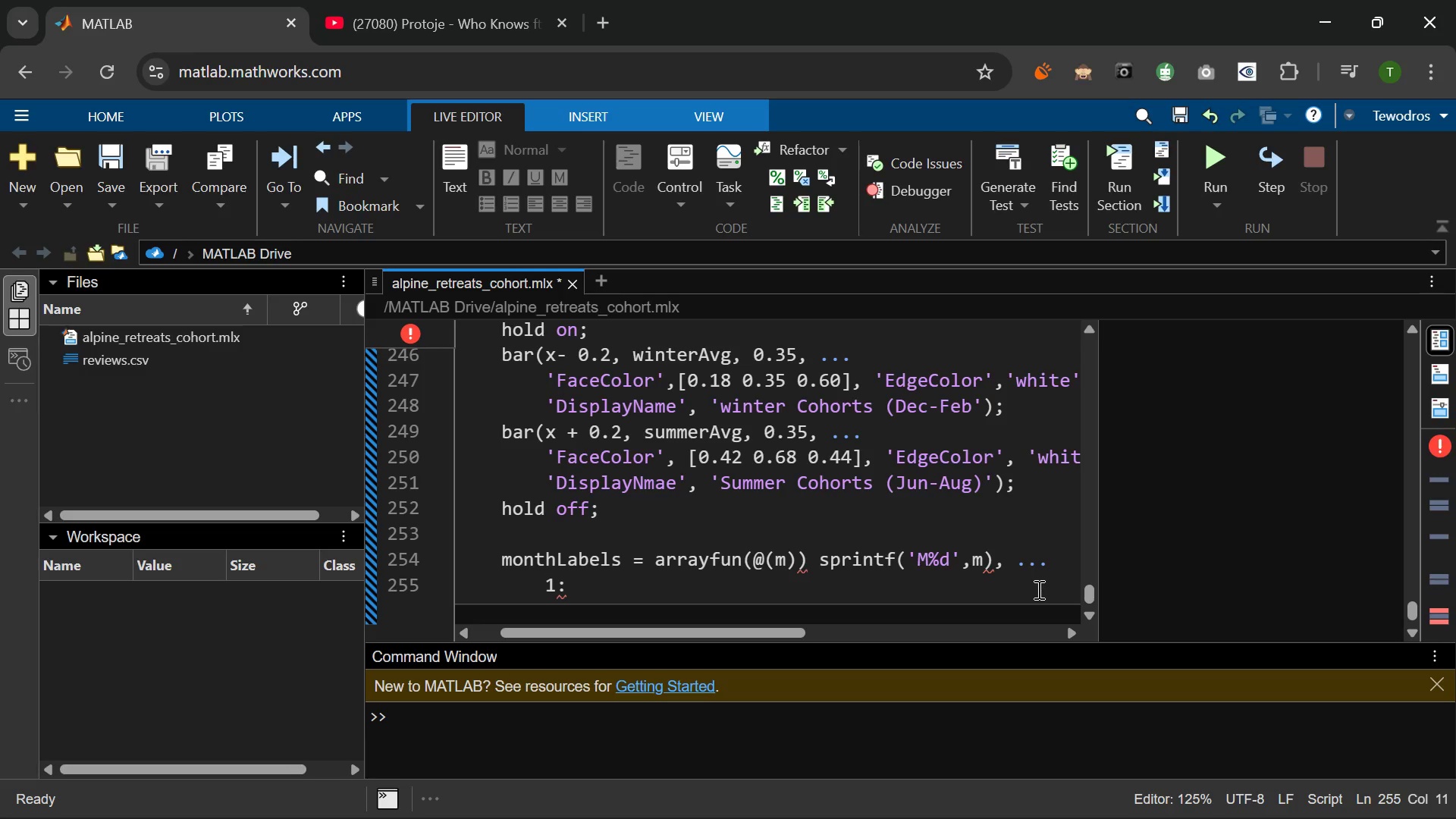 
key(Semicolon)
 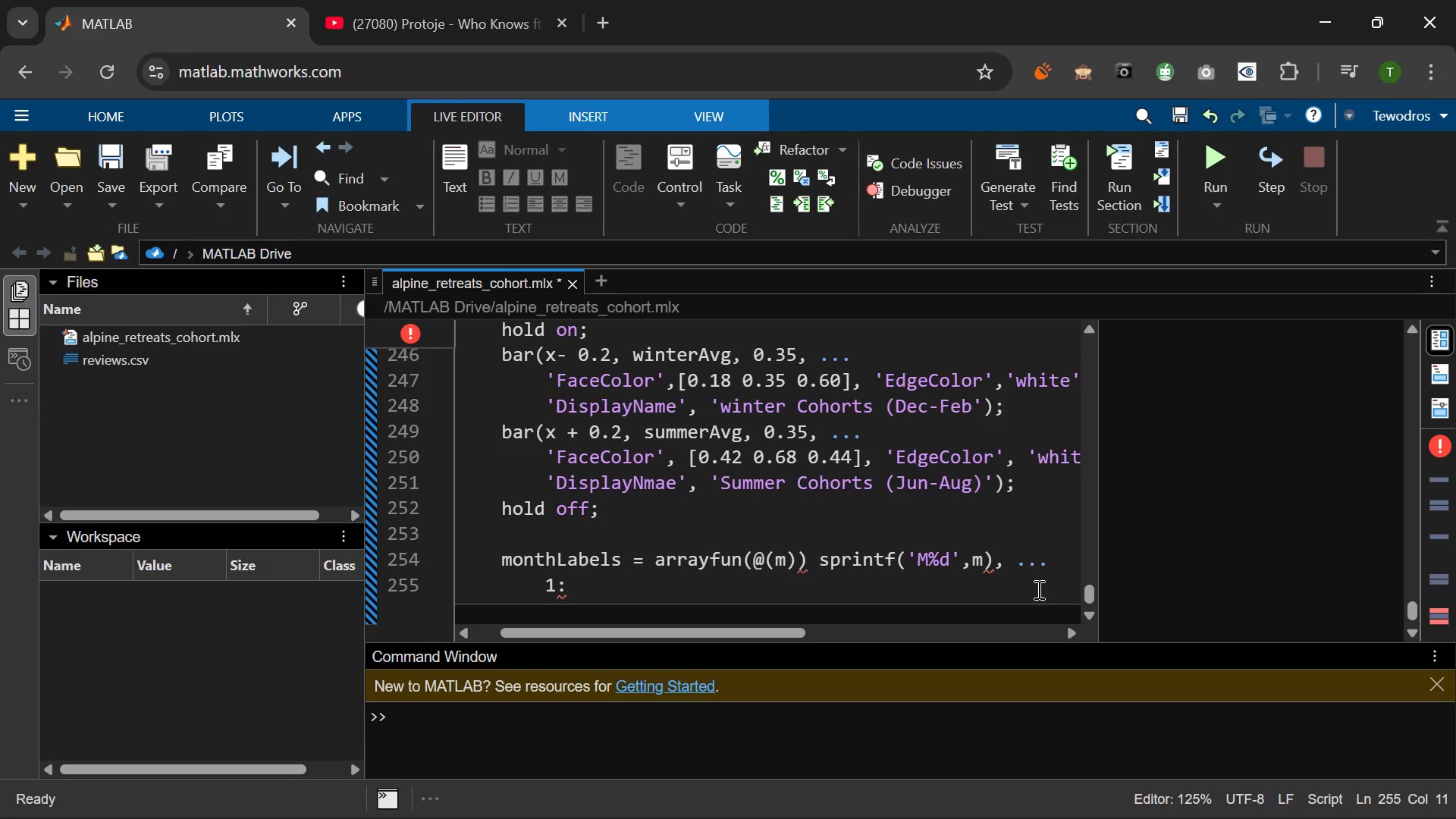 
hold_key(key=ShiftRight, duration=0.45)
 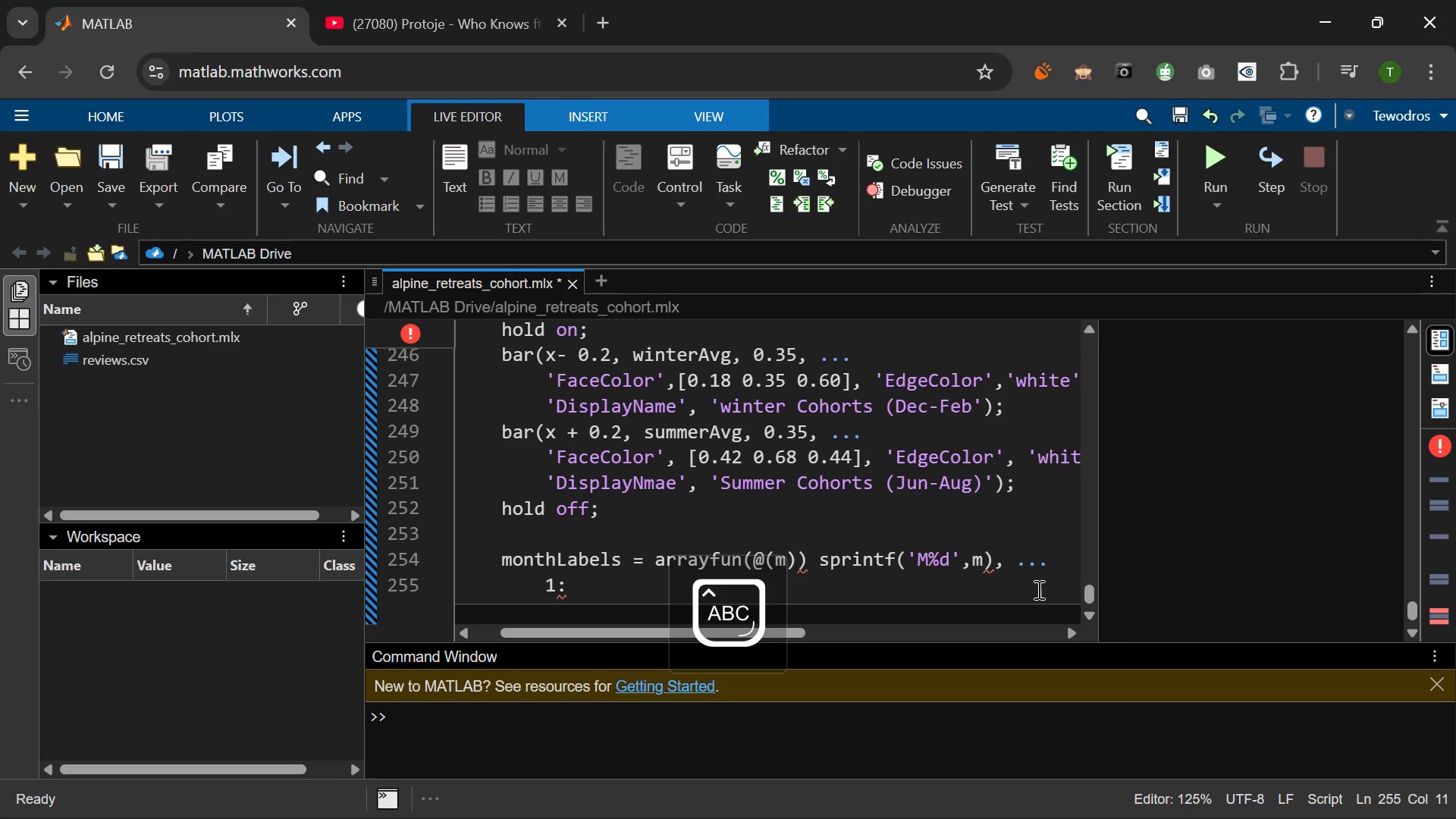 
type(D)
key(Backspace)
type(RETENTION)
 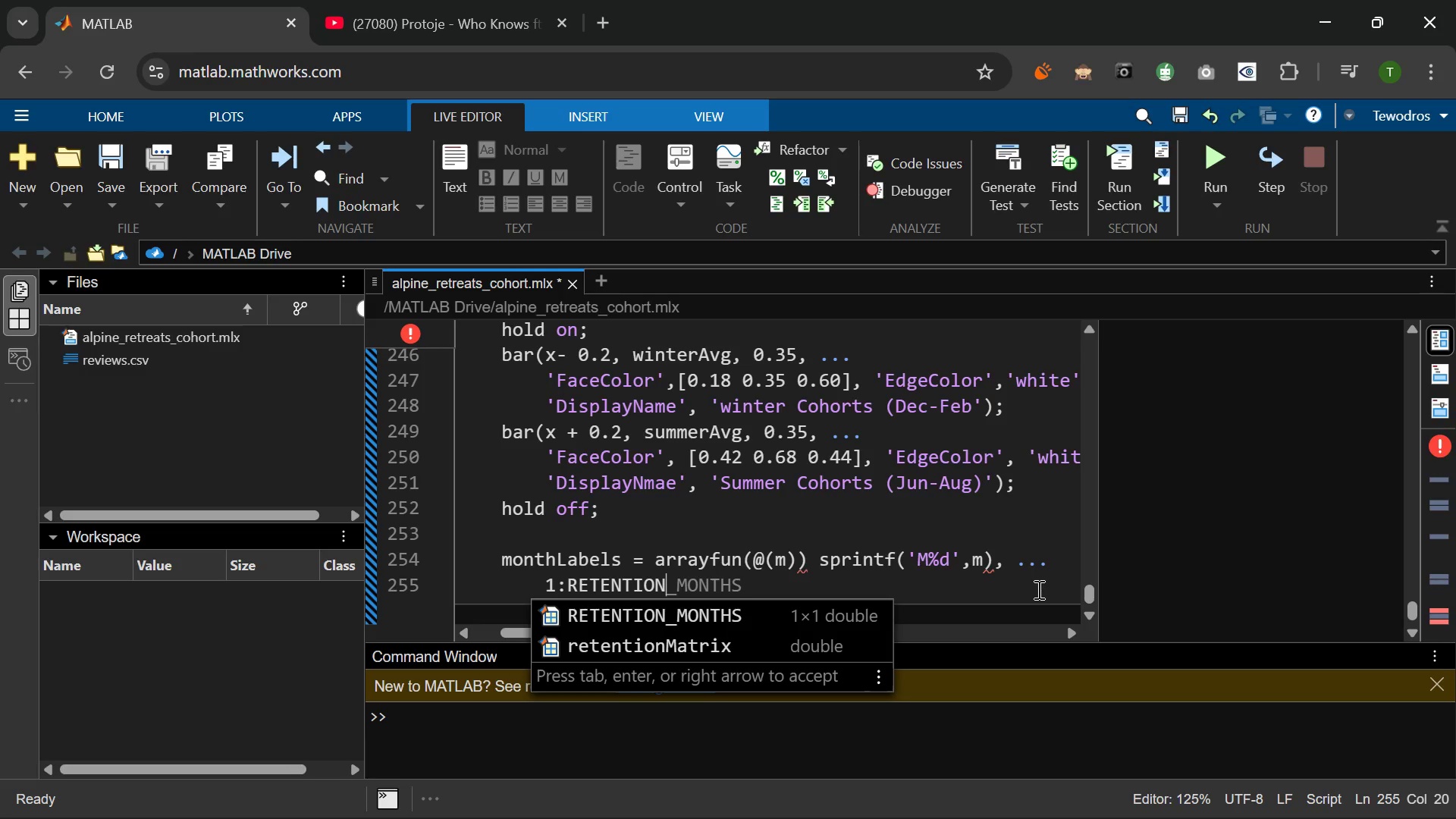 
wait(13.64)
 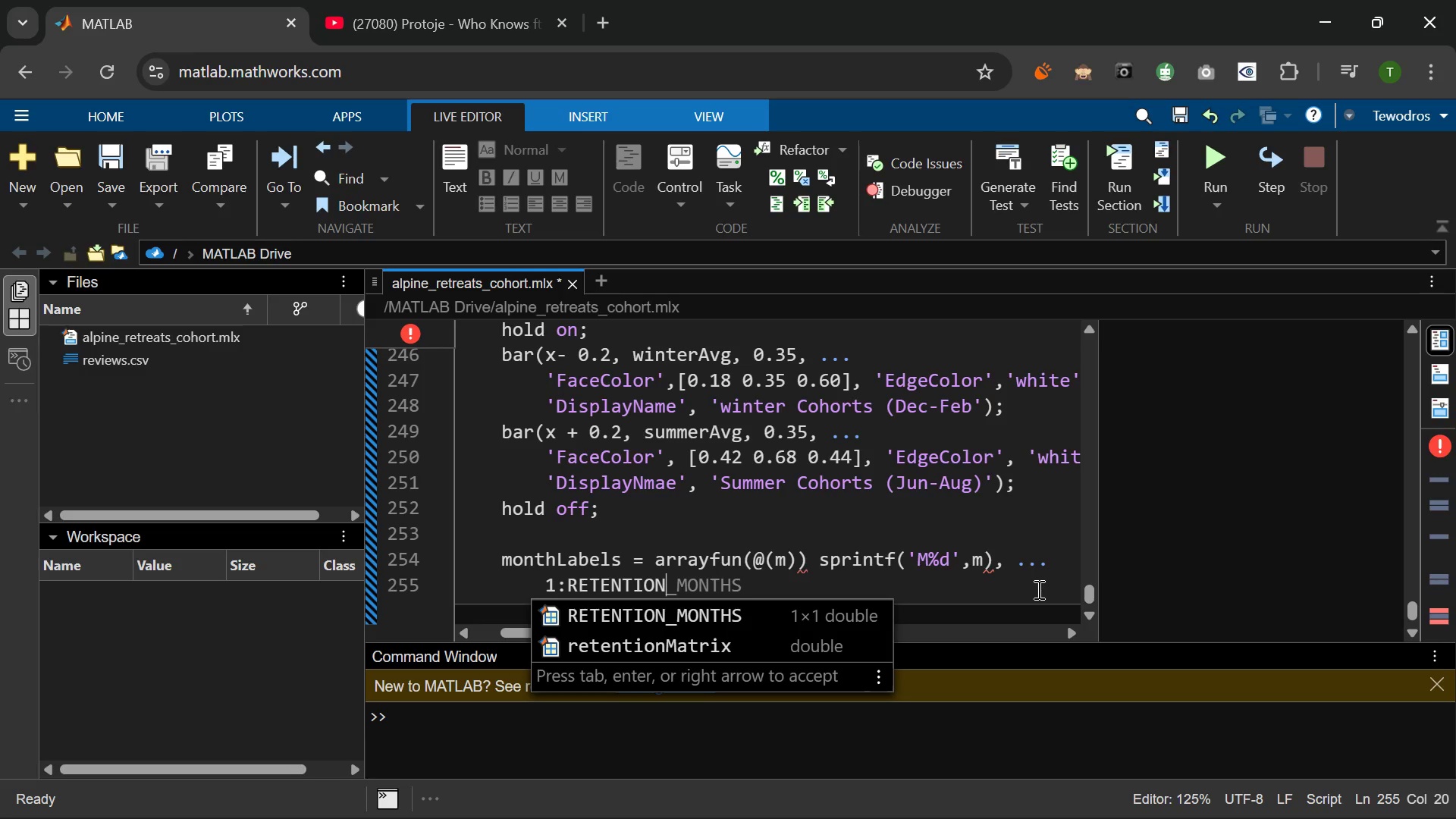 
key(Tab)
type(, 'uNI)
key(Backspace)
key(Backspace)
key(Backspace)
type(UniformUO)
key(Backspace)
key(Backspace)
type(Output)
 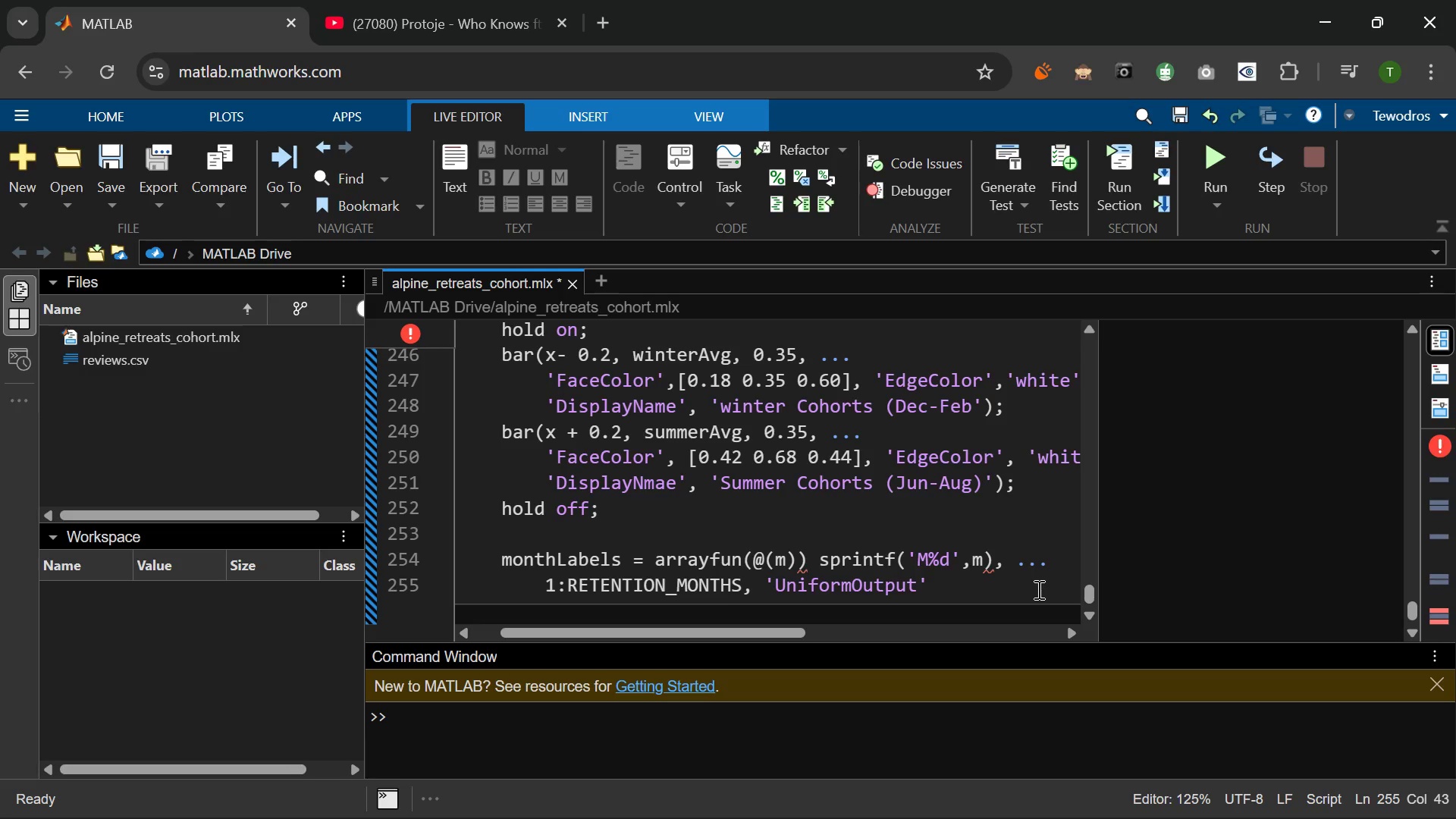 
wait(6.27)
 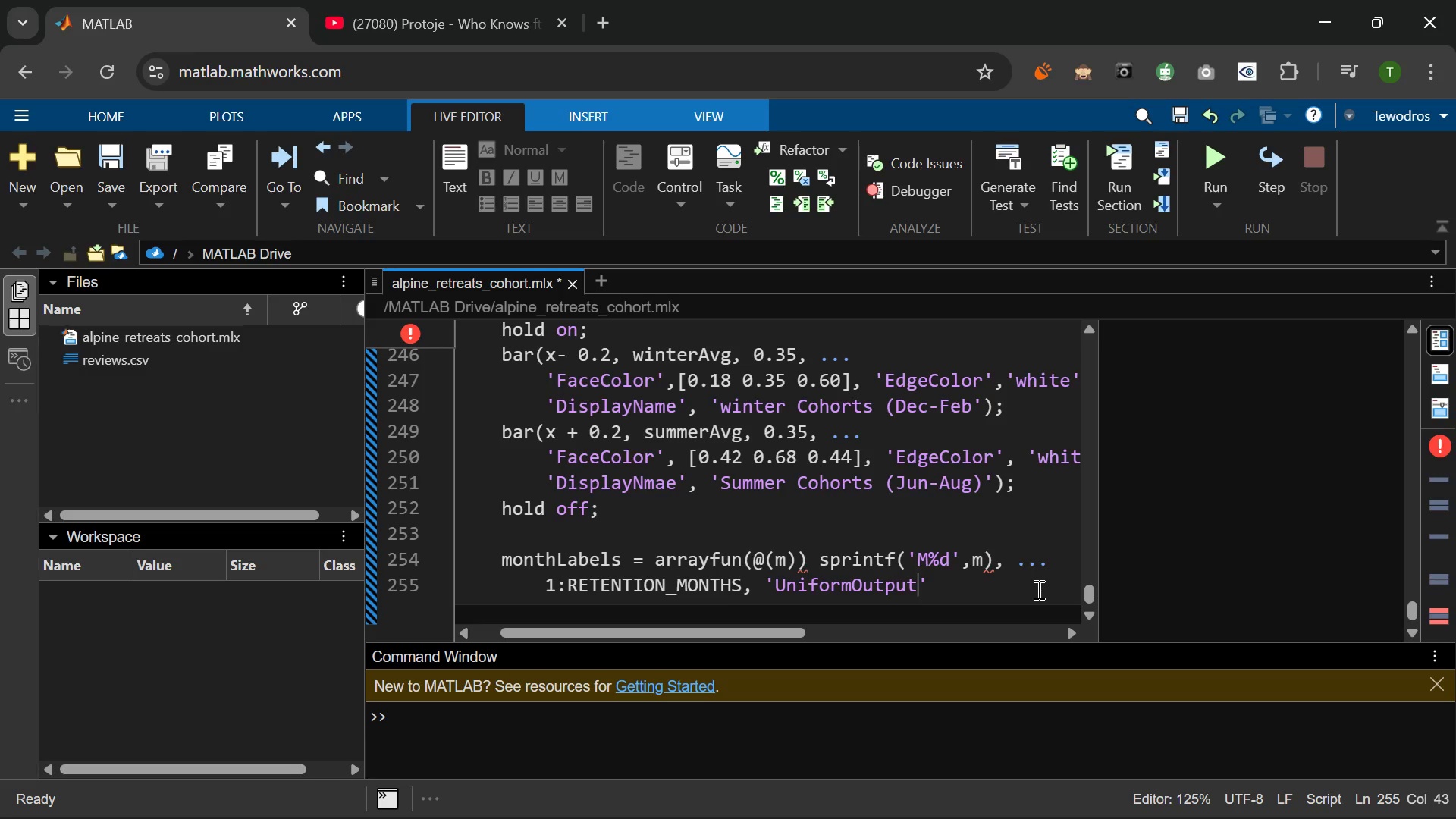 
key(ArrowRight)
 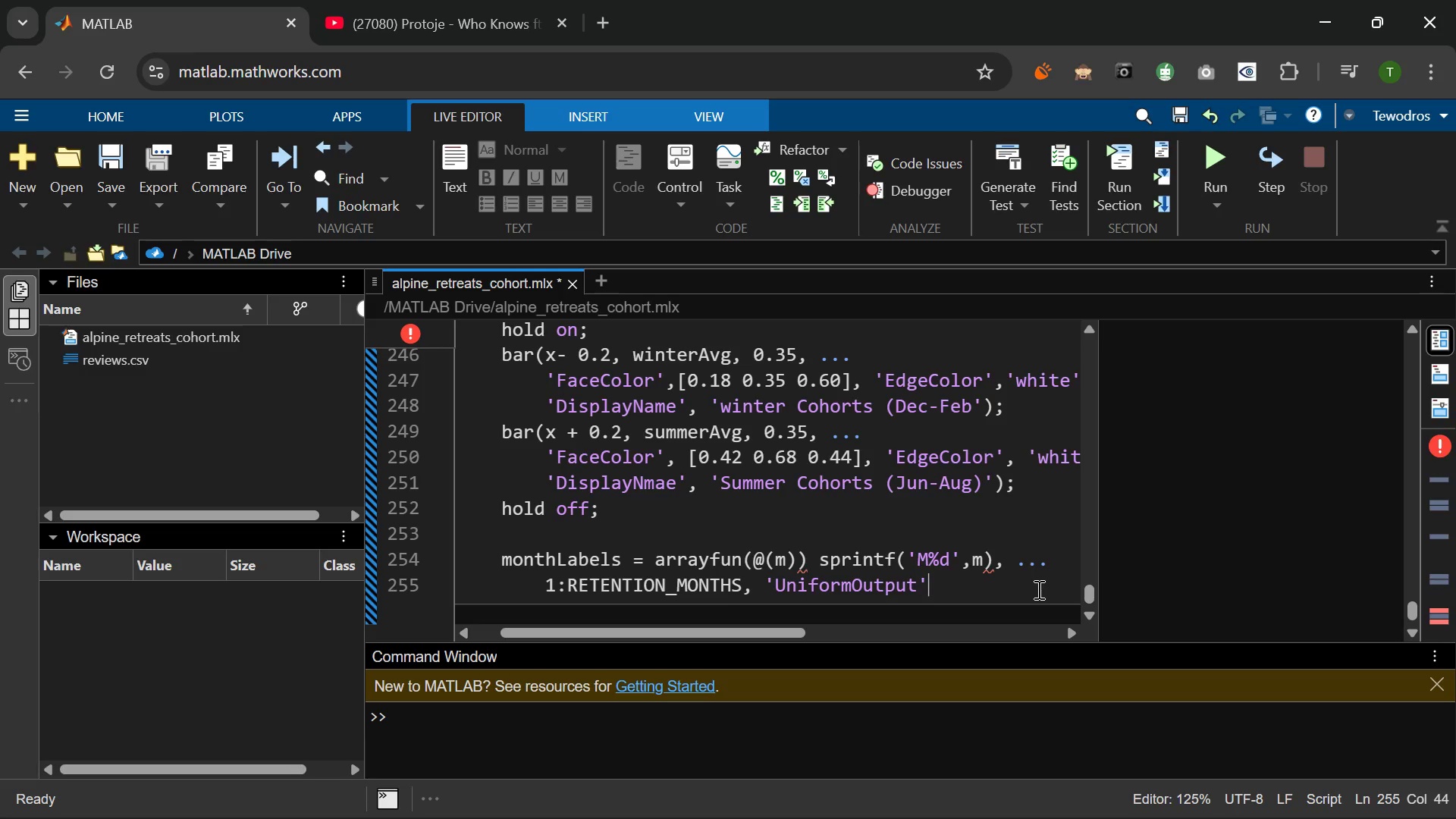 
type(, falso)
key(Backspace)
type(e)
 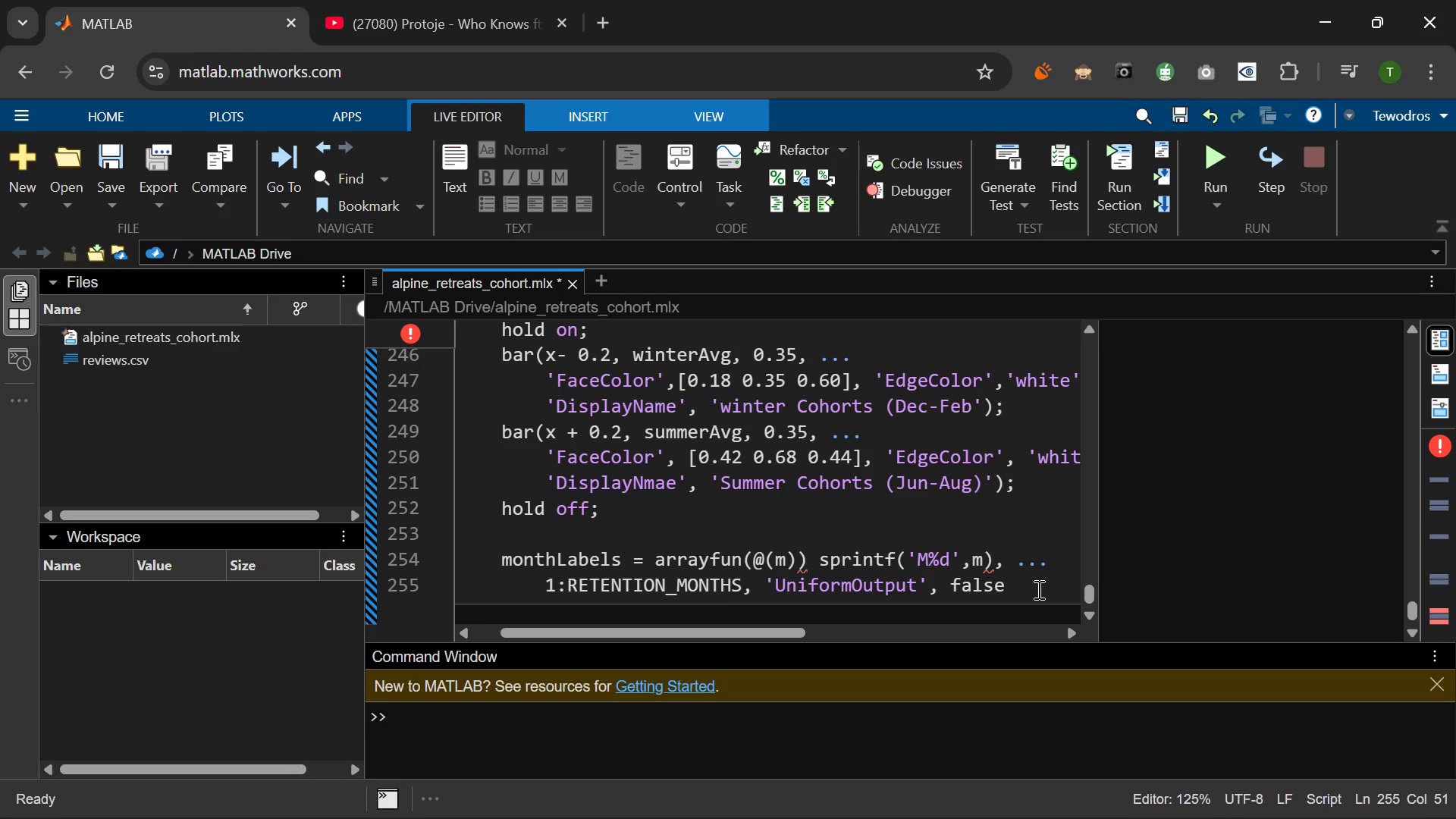 
wait(10.59)
 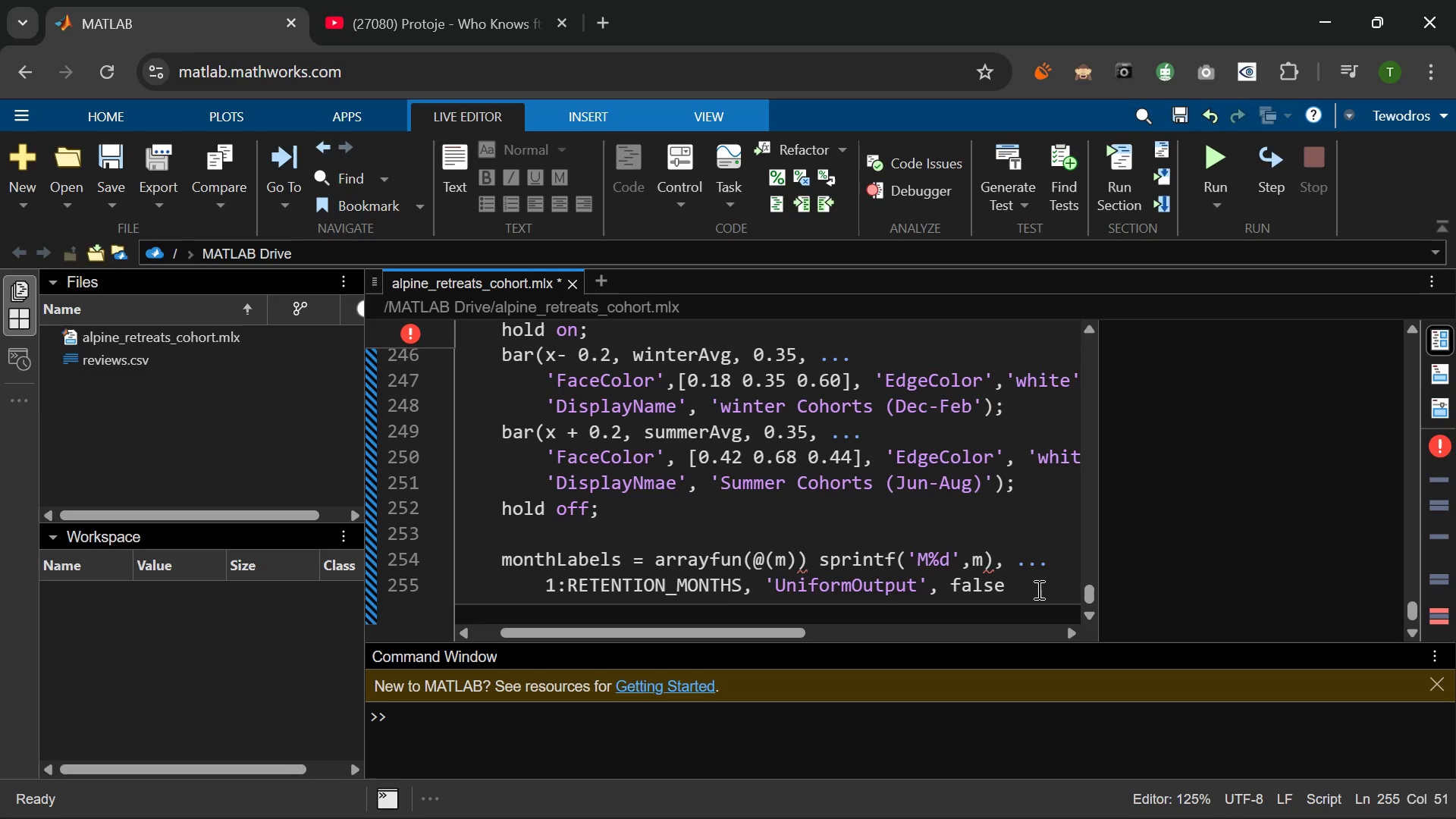 
key(Shift+Semicolon)
 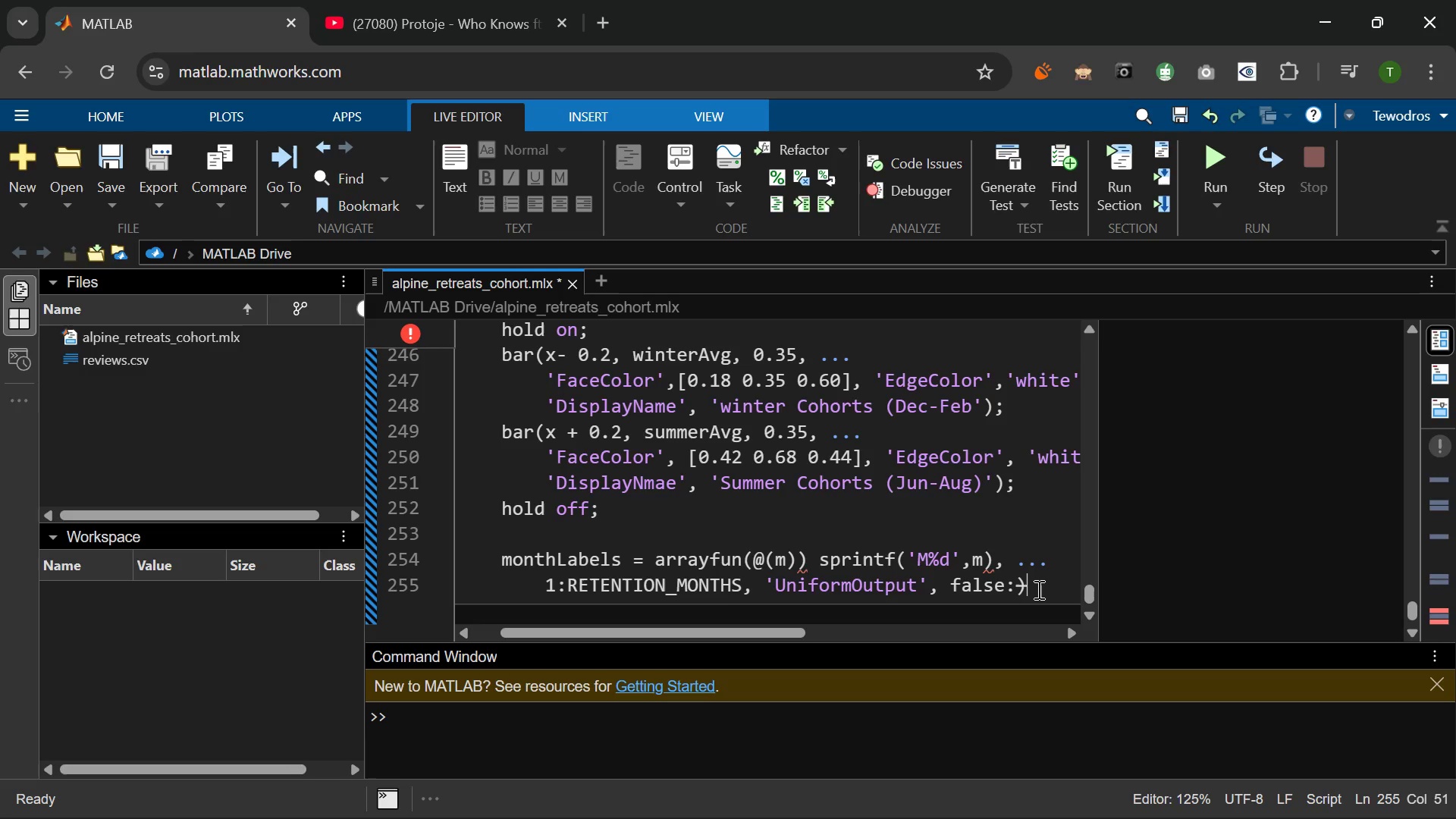 
key(Shift+0)
 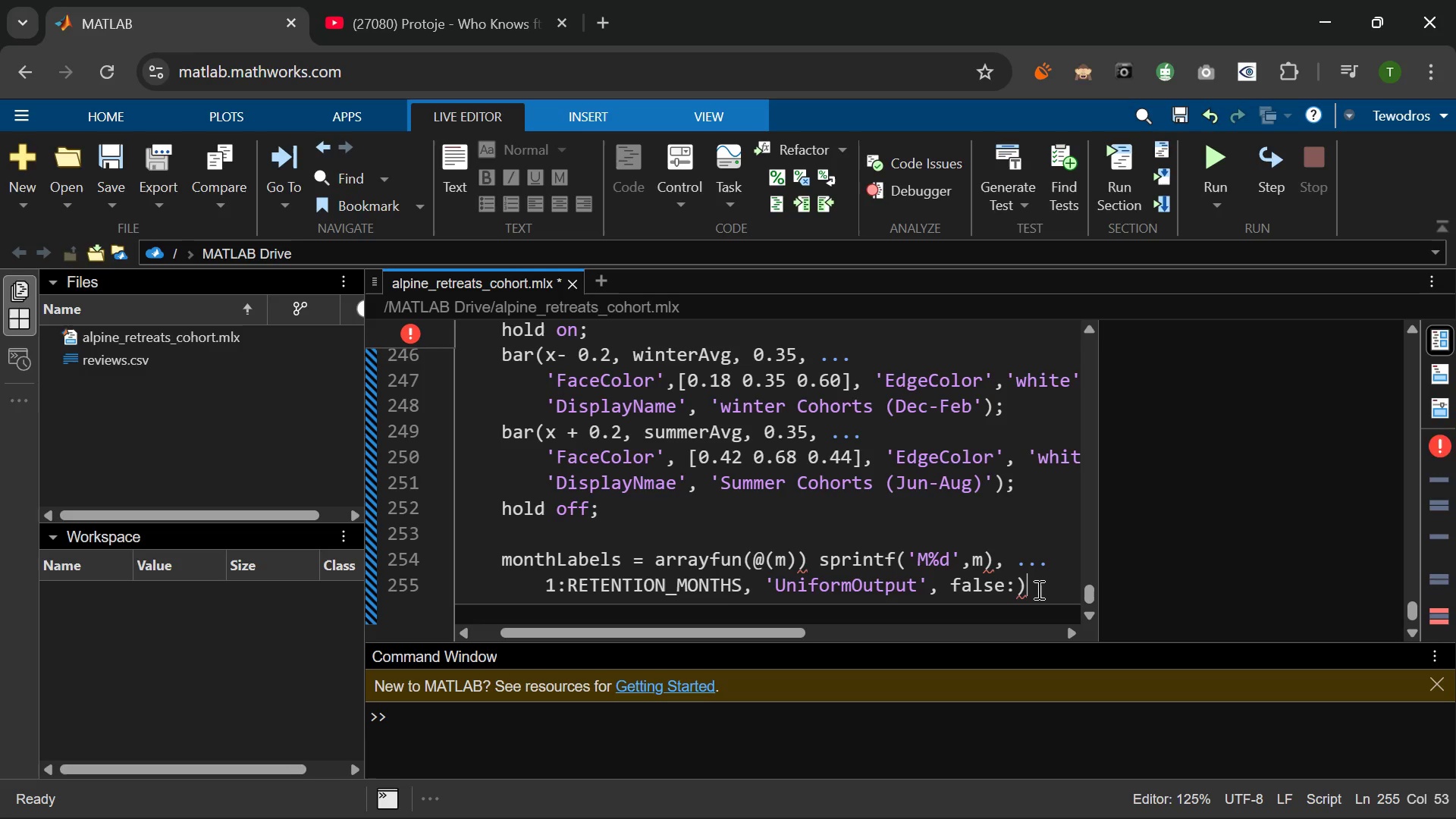 
key(Shift+Backspace)
 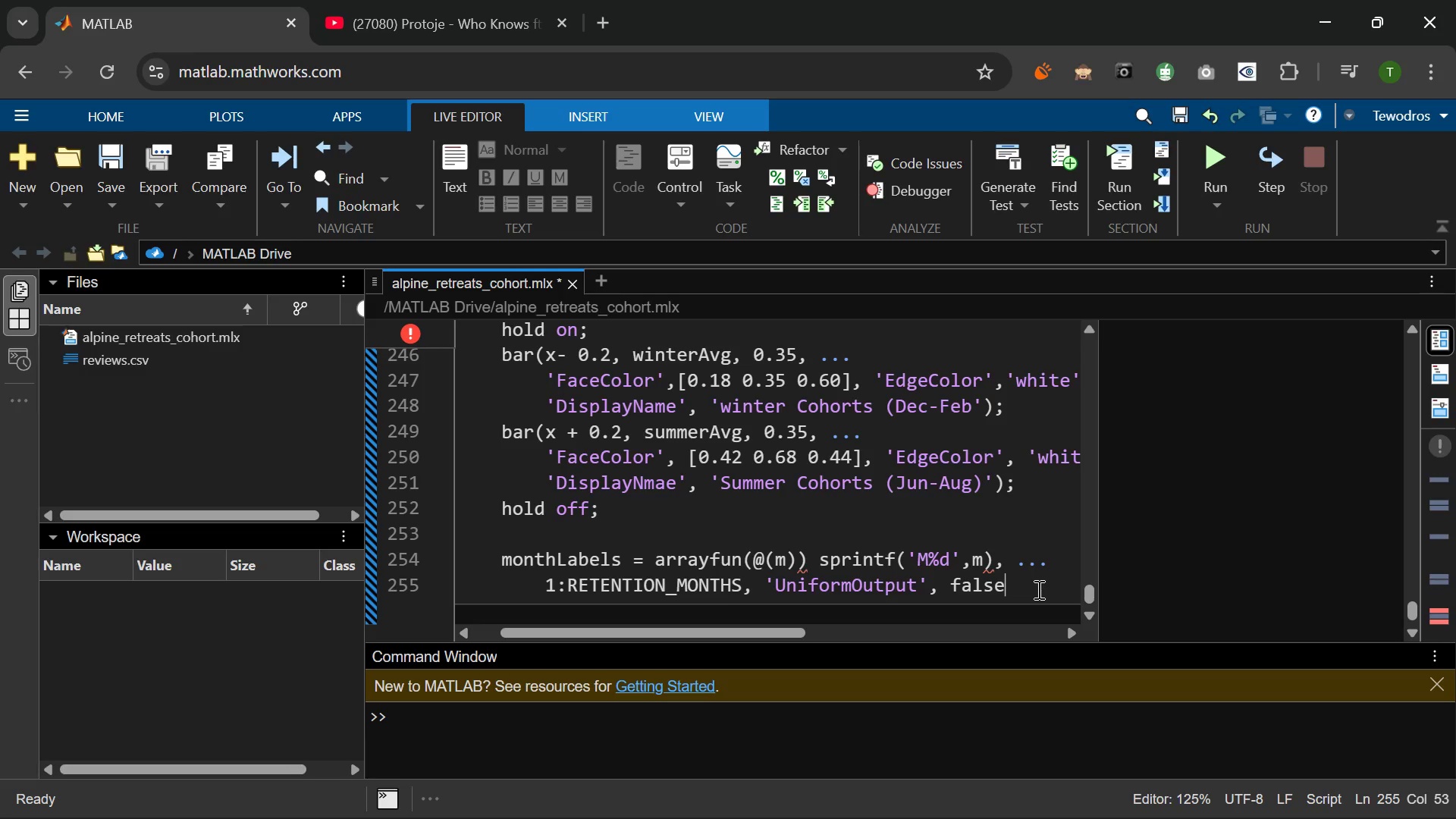 
key(Shift+Backspace)
 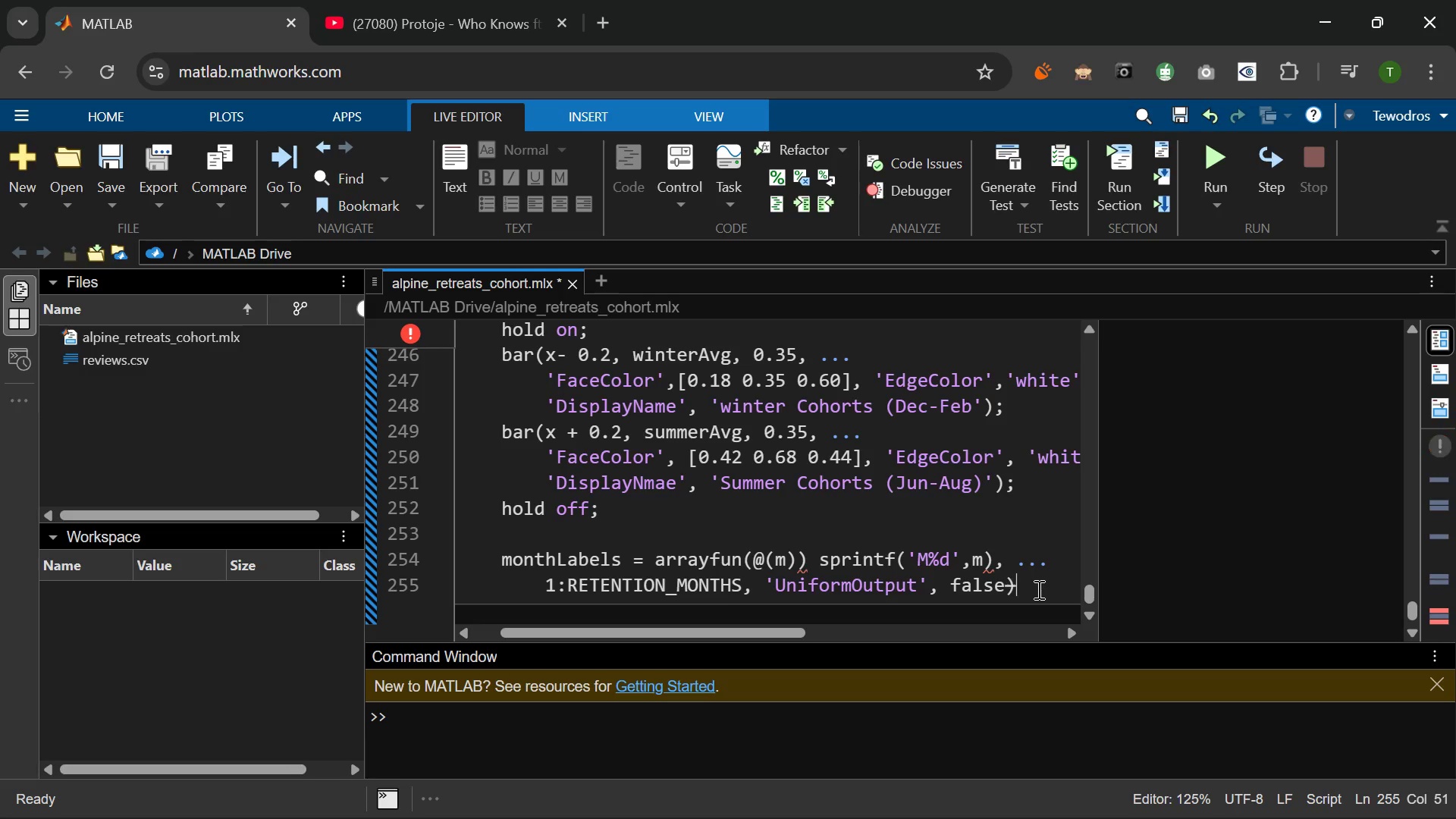 
key(Shift+0)
 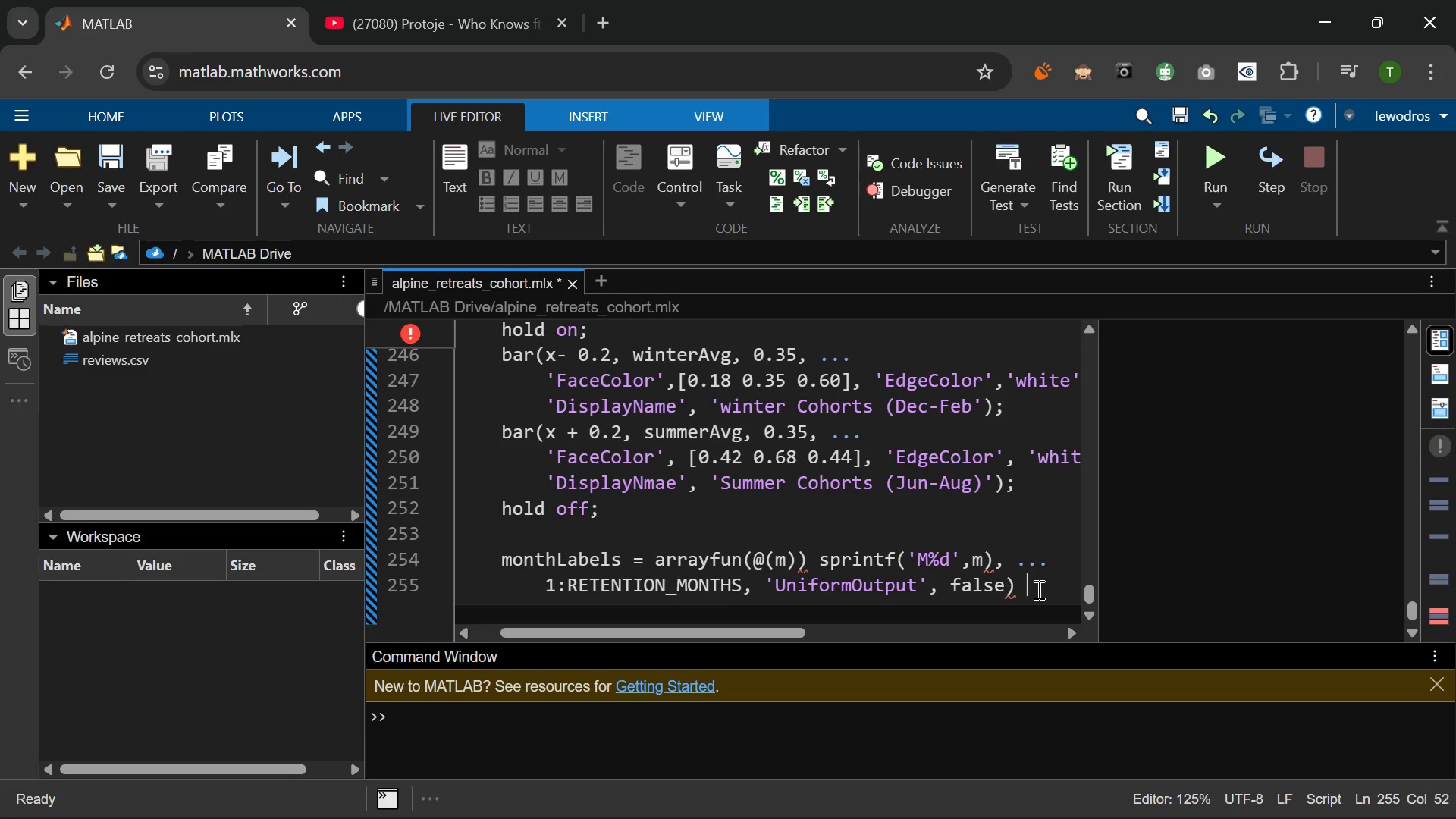 
key(Space)
 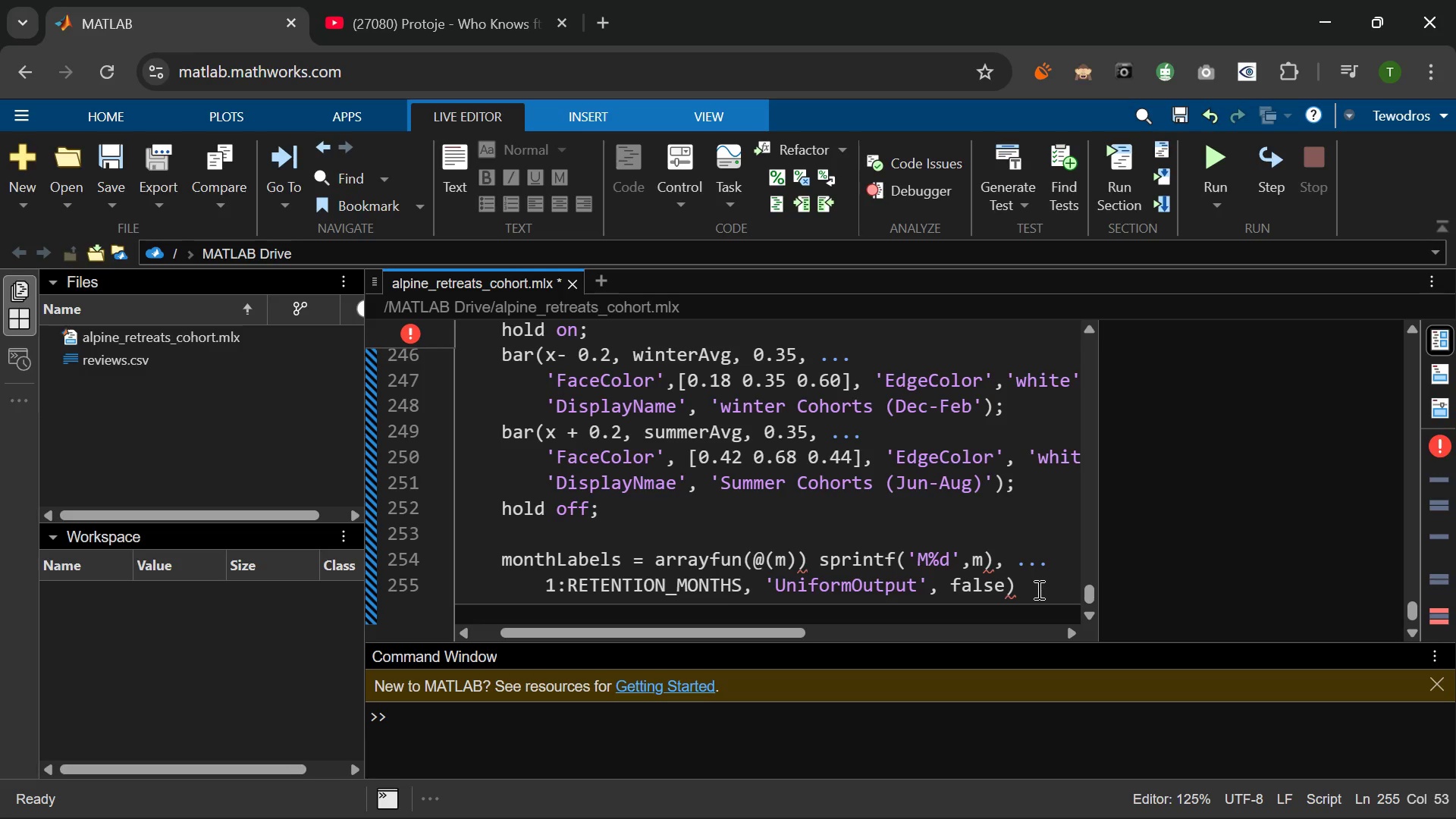 
key(Backspace)
 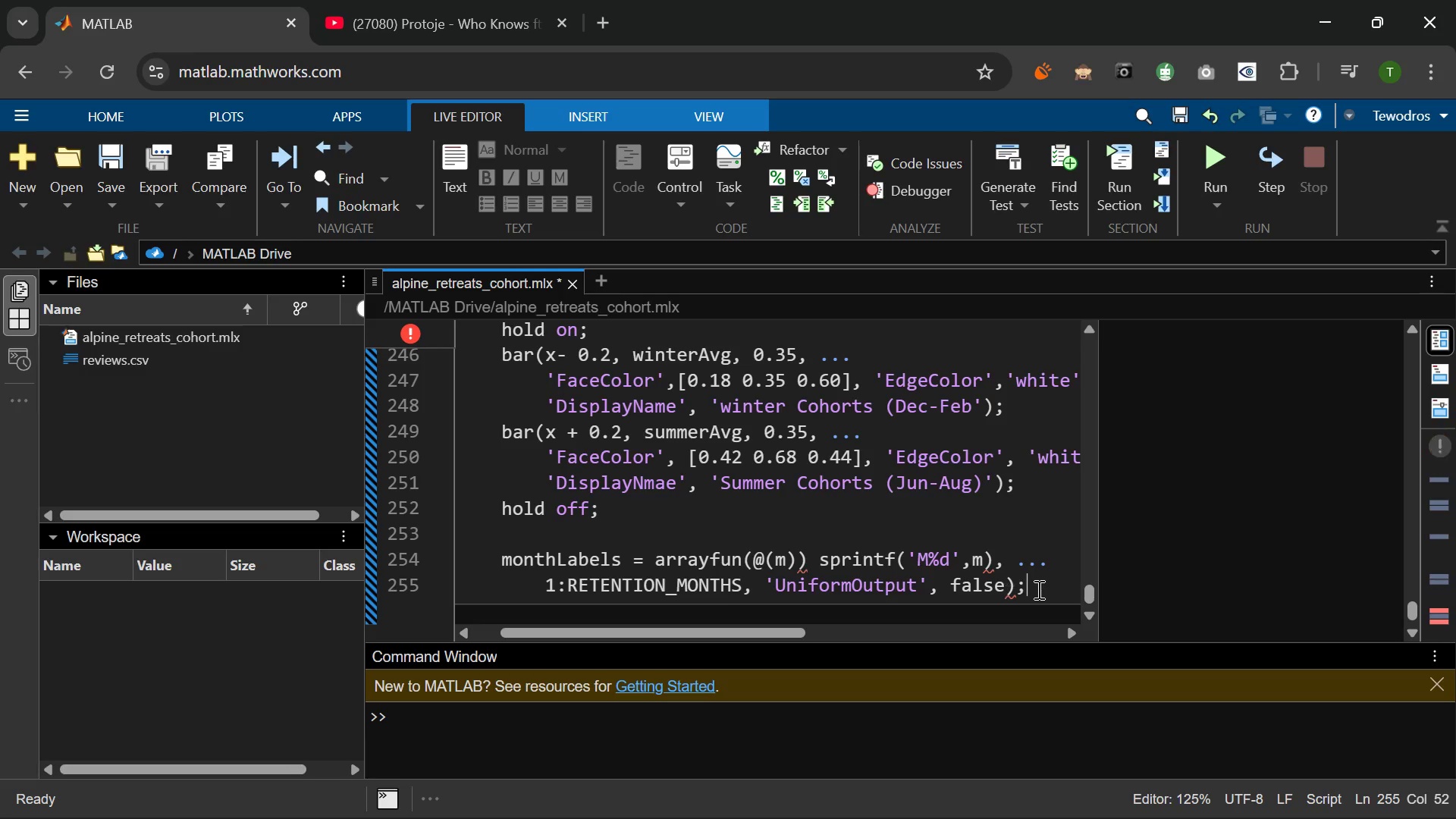 
key(Semicolon)
 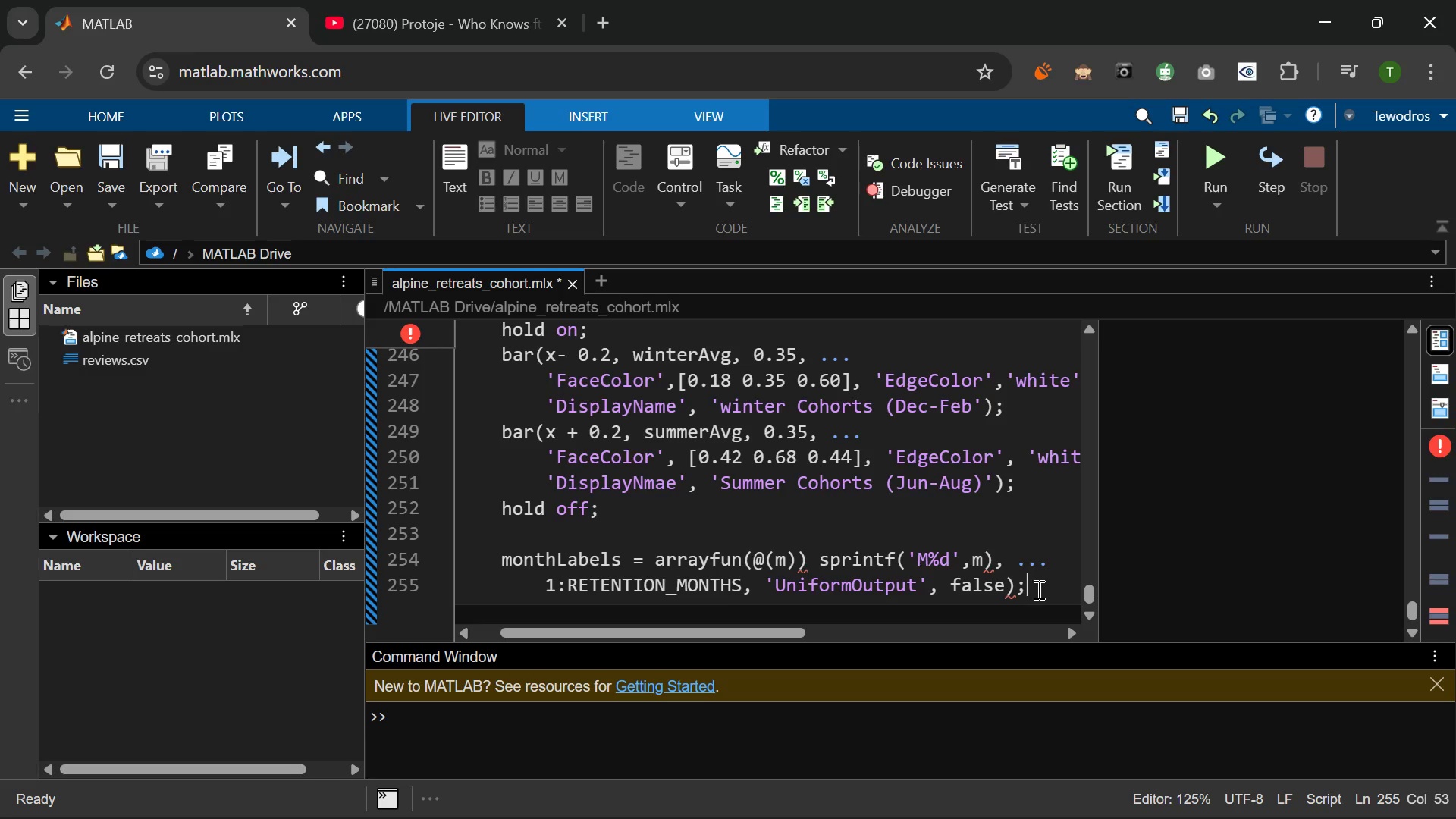 
key(L)
 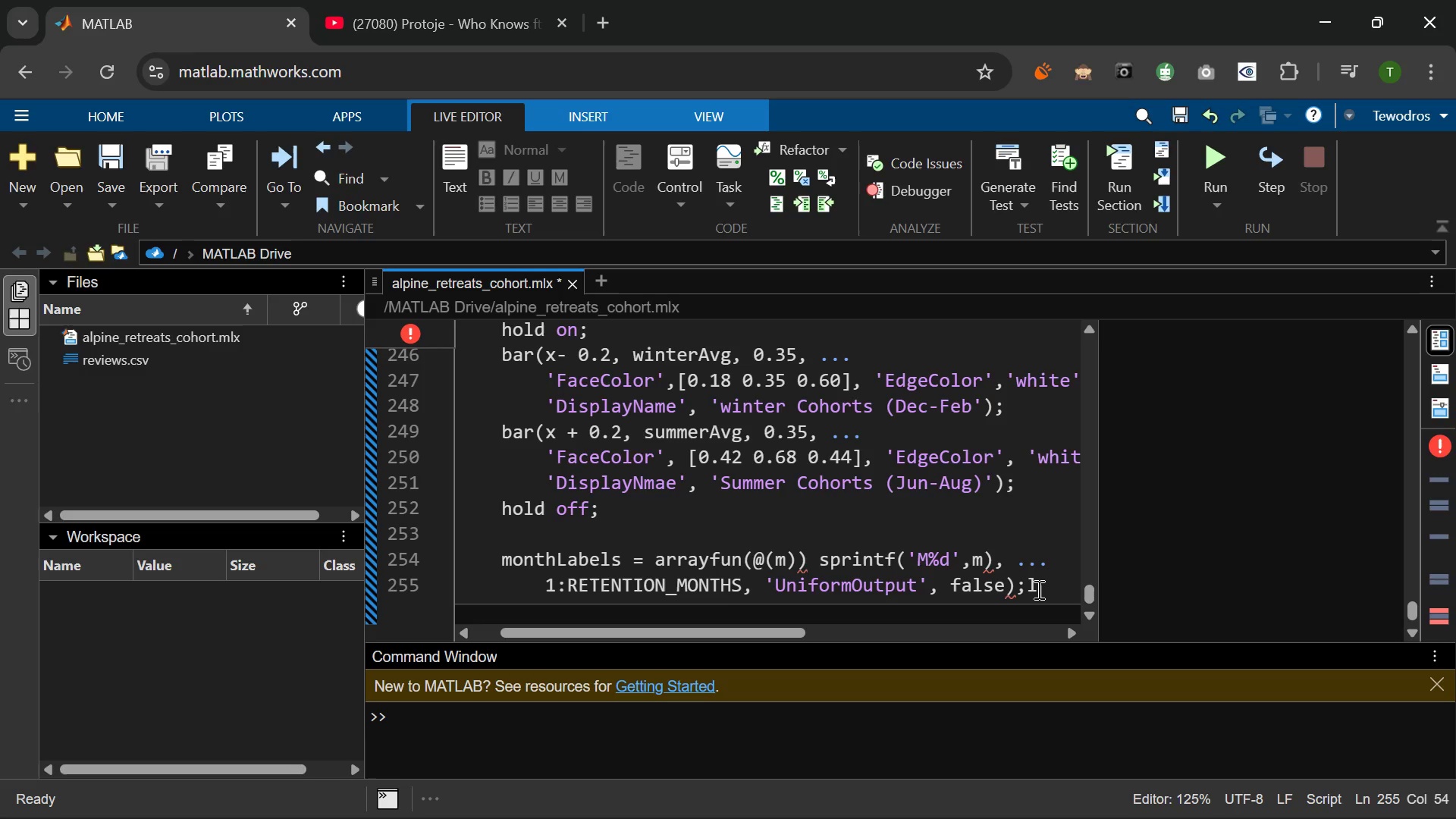 
key(Backspace)
 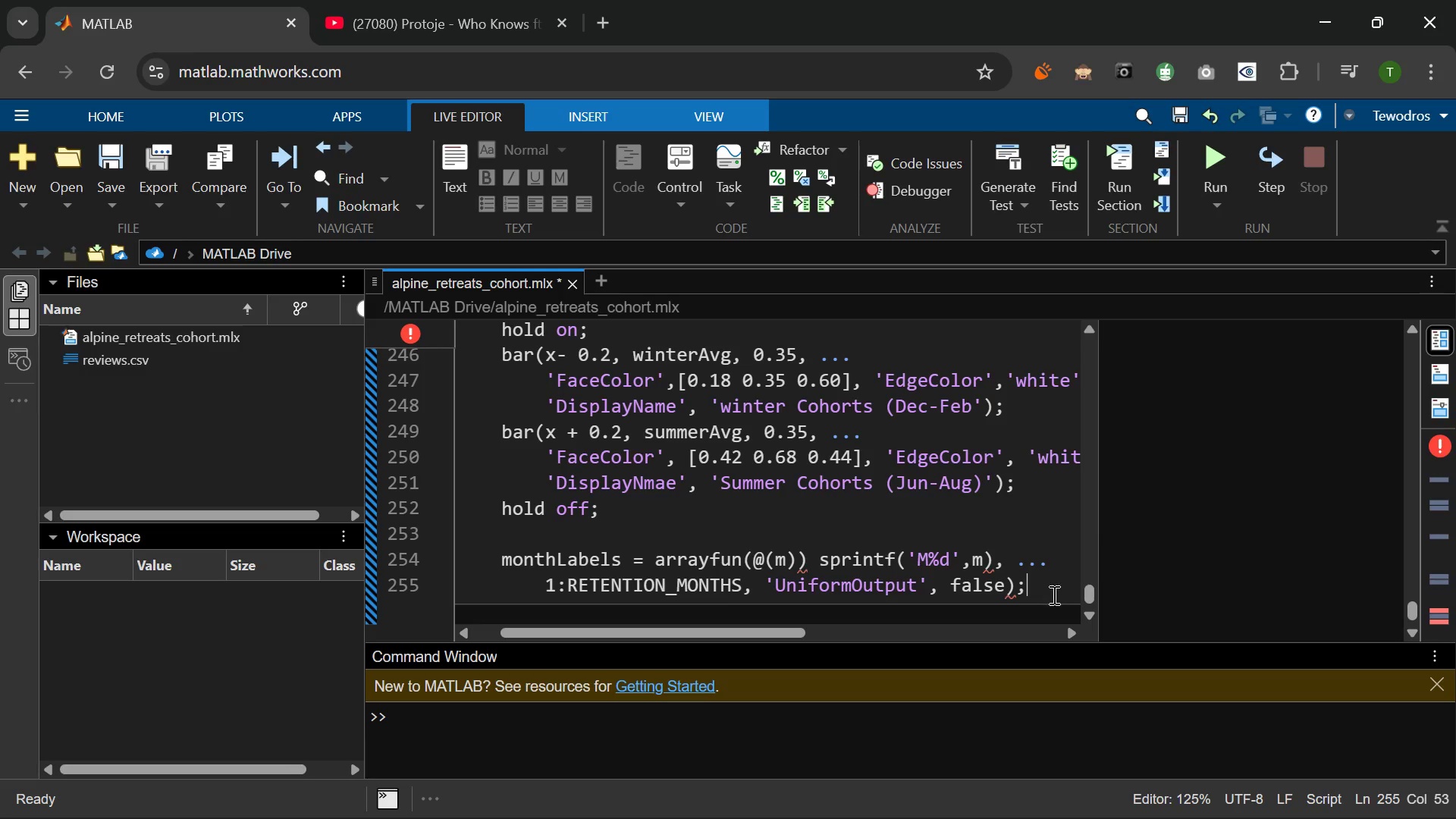 
left_click([1053, 595])
 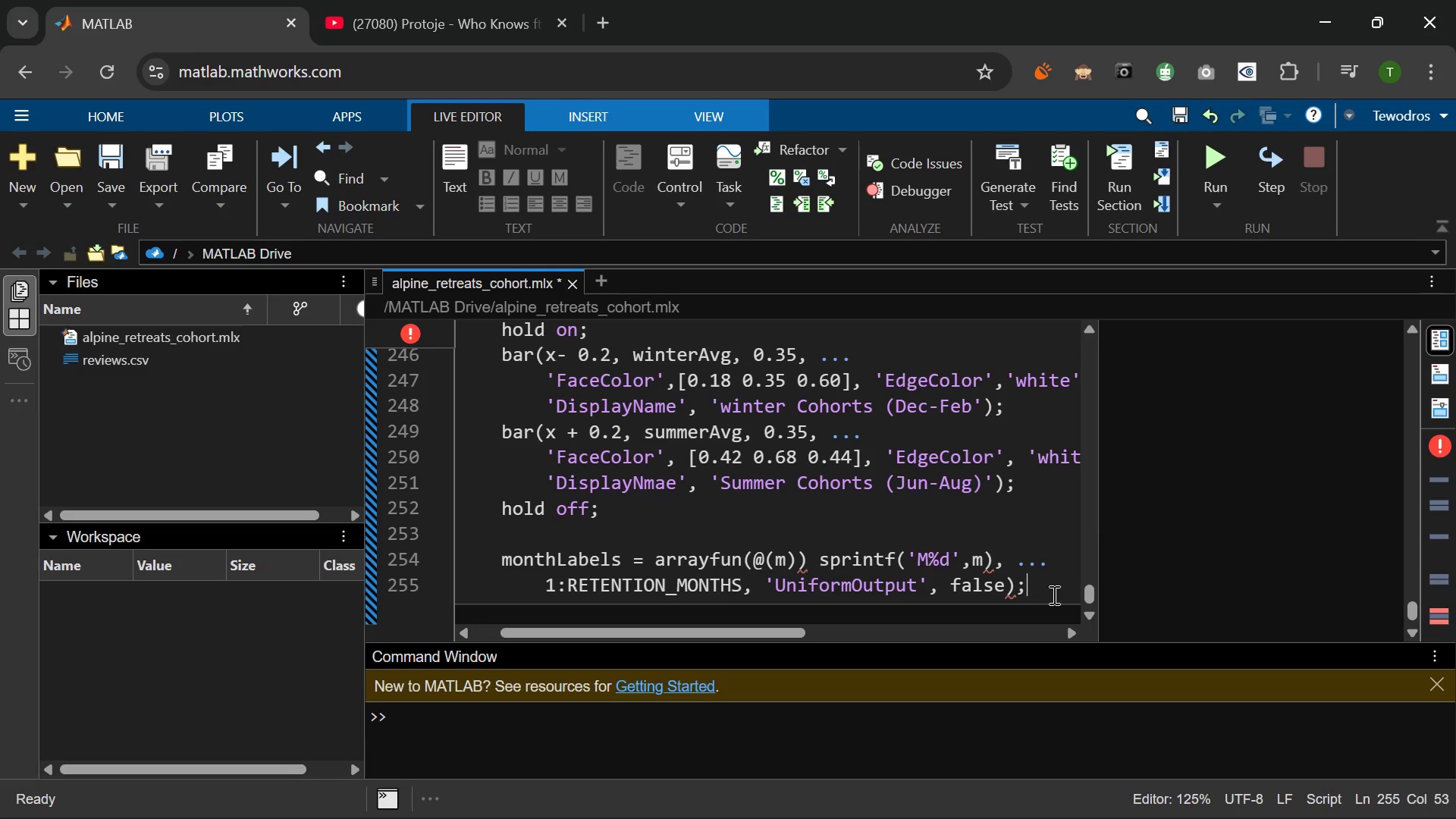 
key(Enter)
 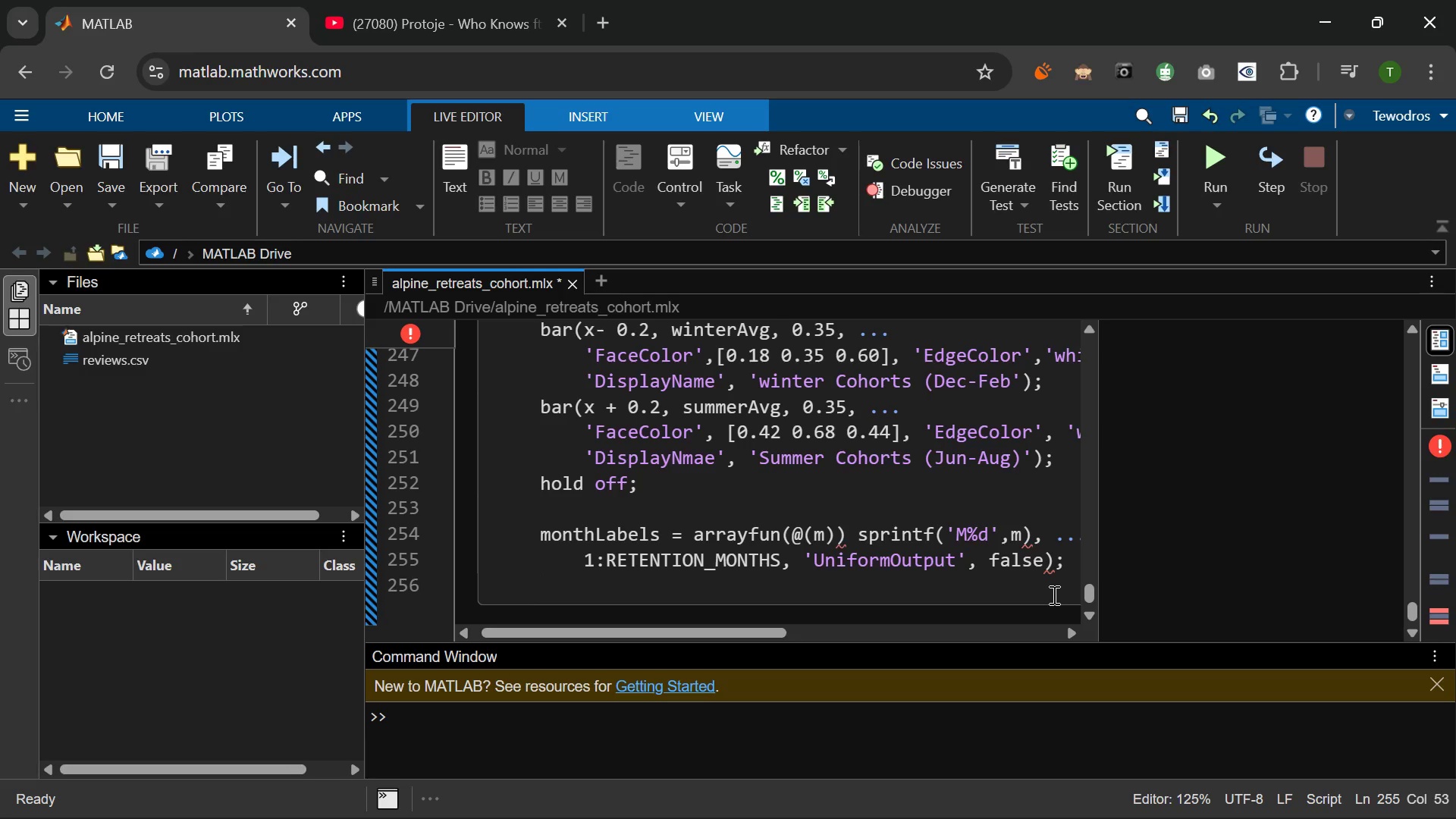 
type(set(Gca, 'T)
key(Backspace)
type(XTick)
 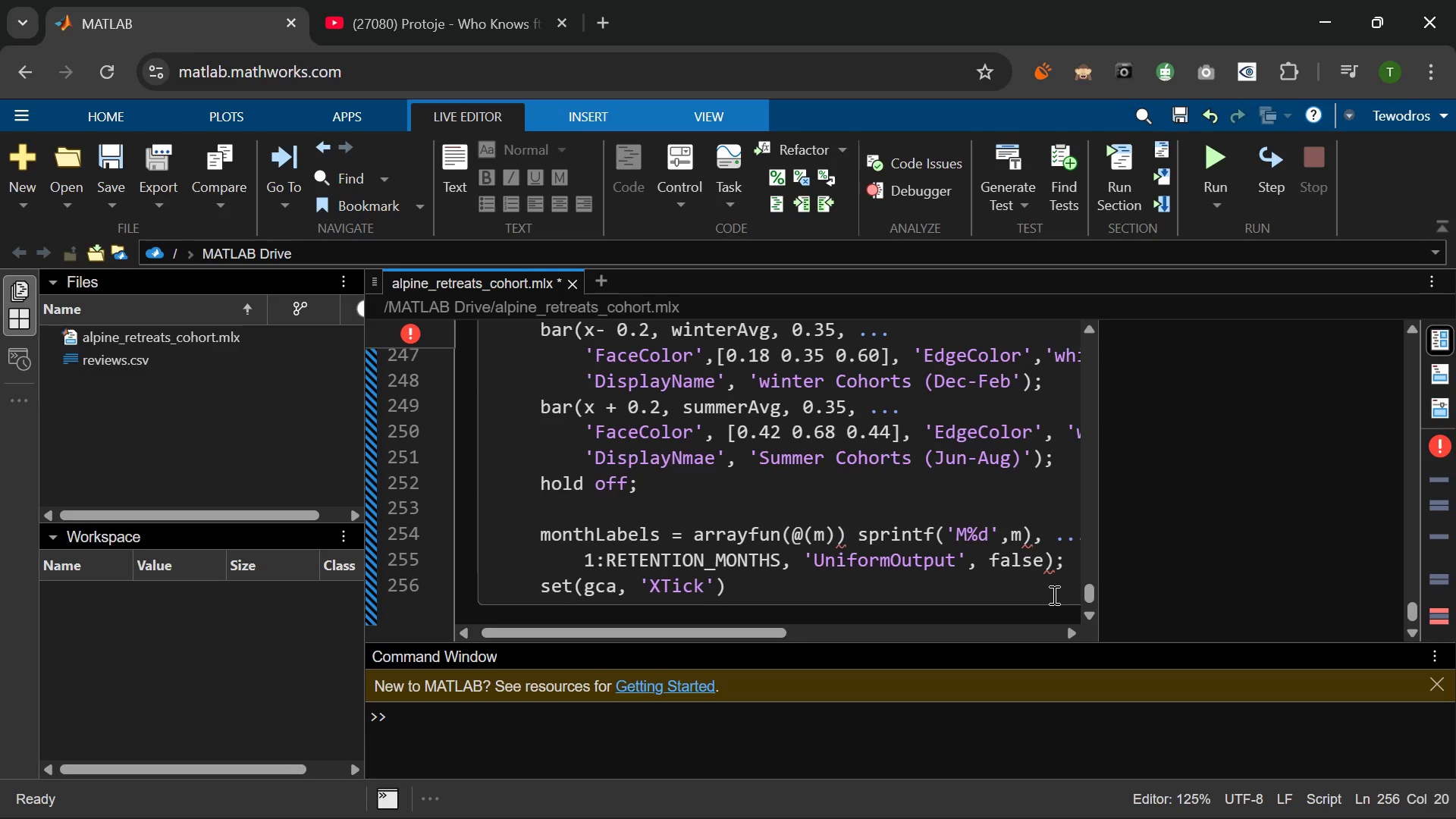 
key(ArrowRight)
 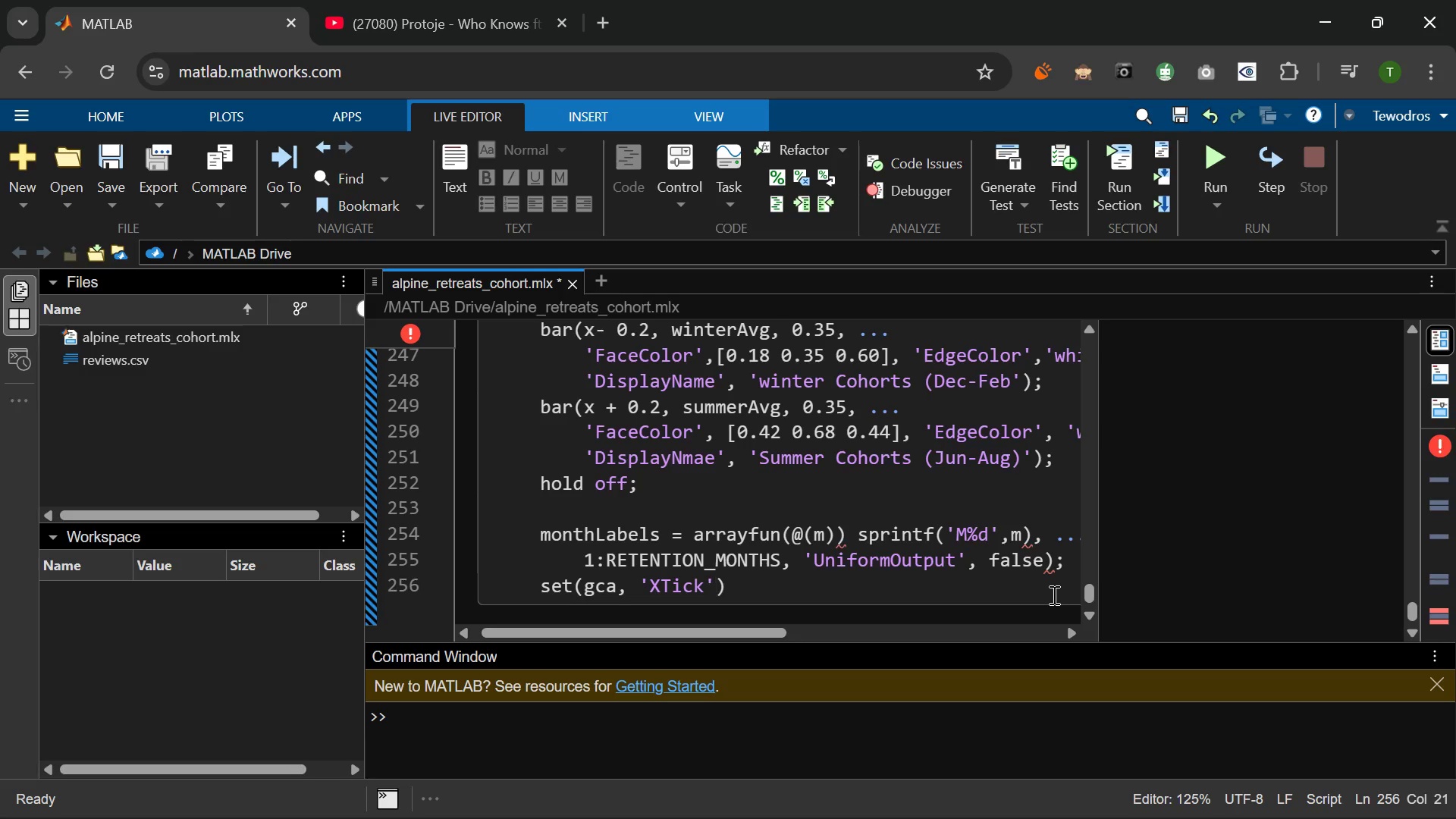 
type(, 1 )
key(Backspace)
type(:RETENTION_M)
key(Tab)
 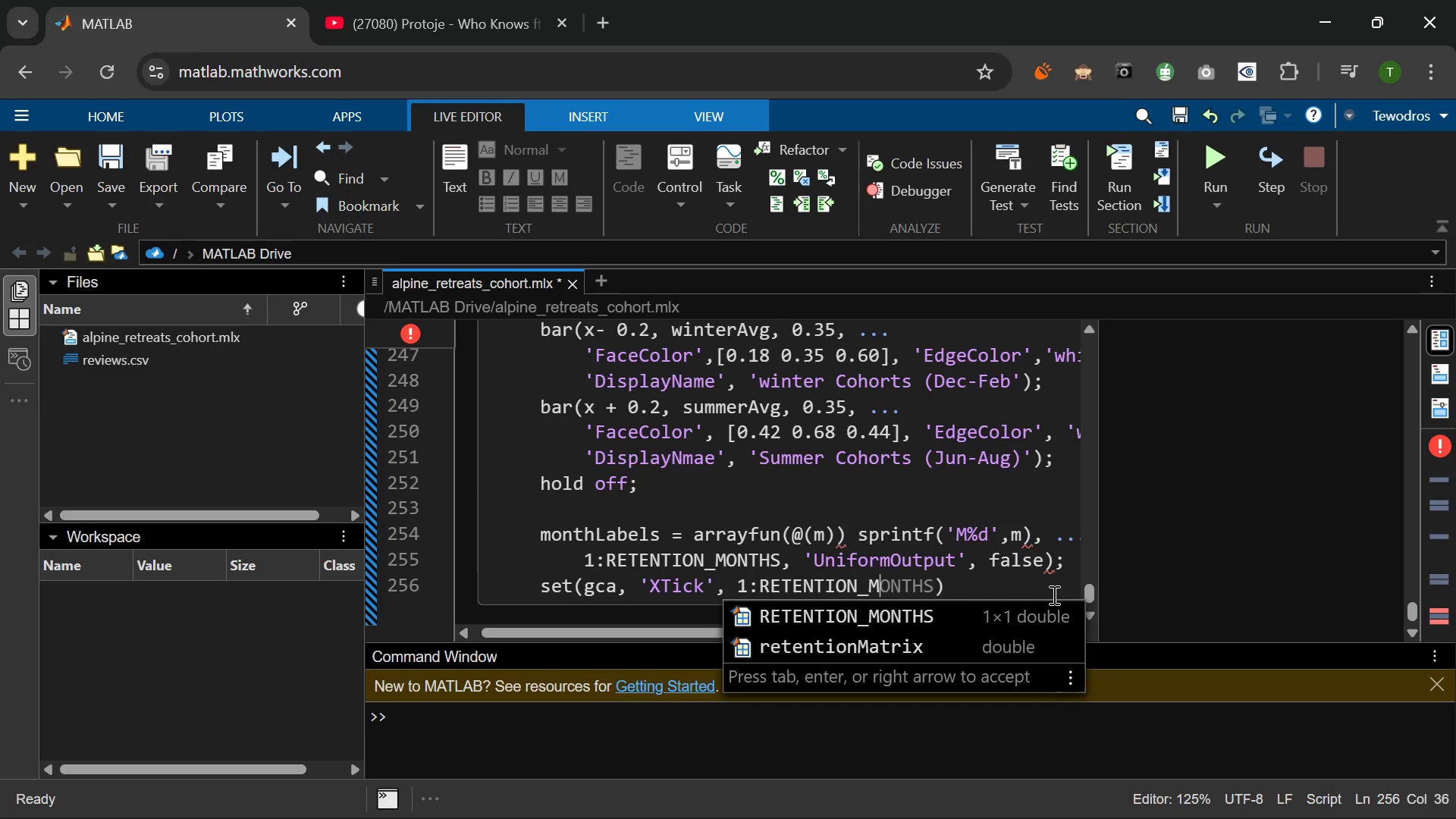 
wait(6.56)
 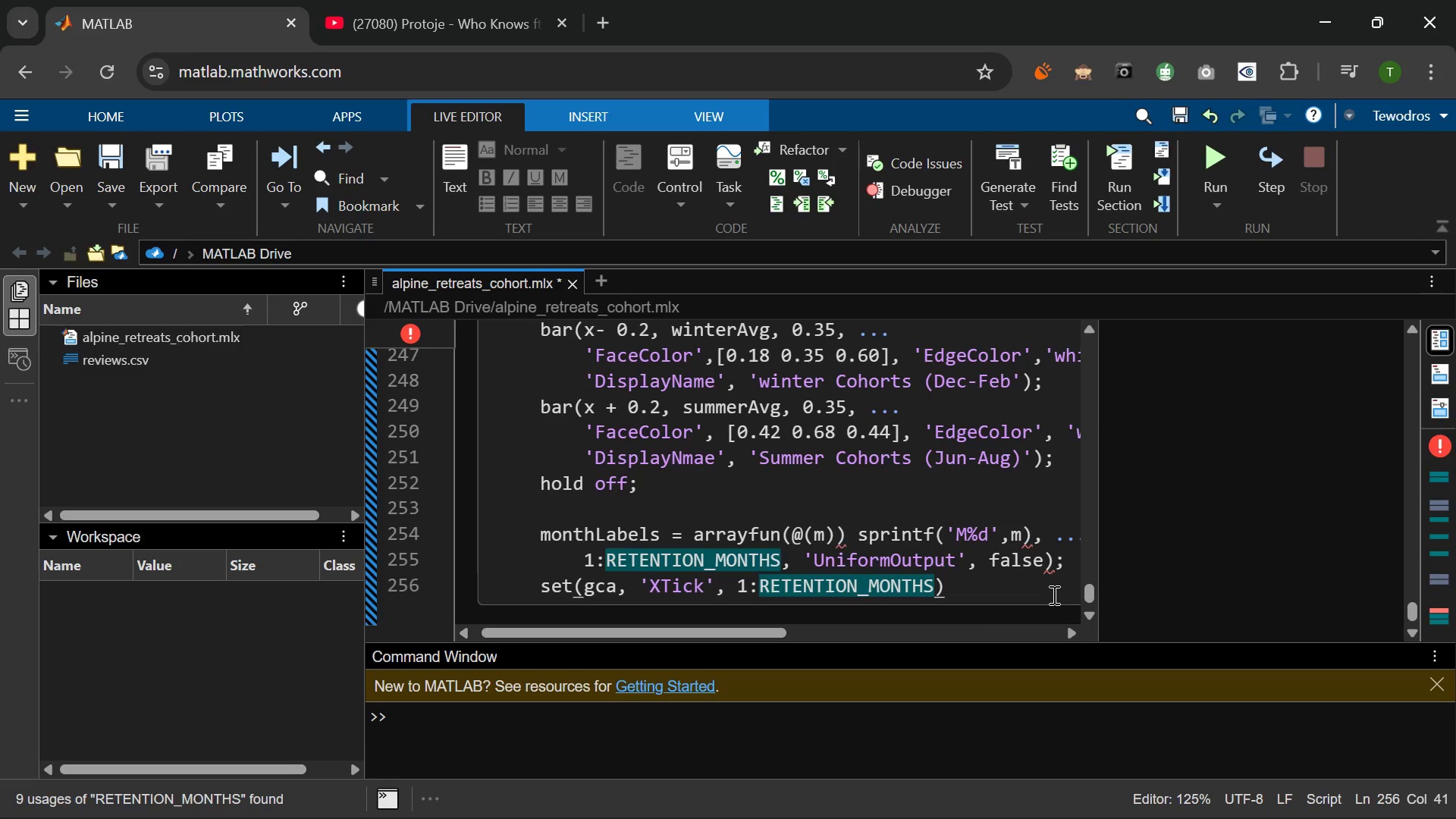 
type(, "d)
key(Backspace)
type(XT)
 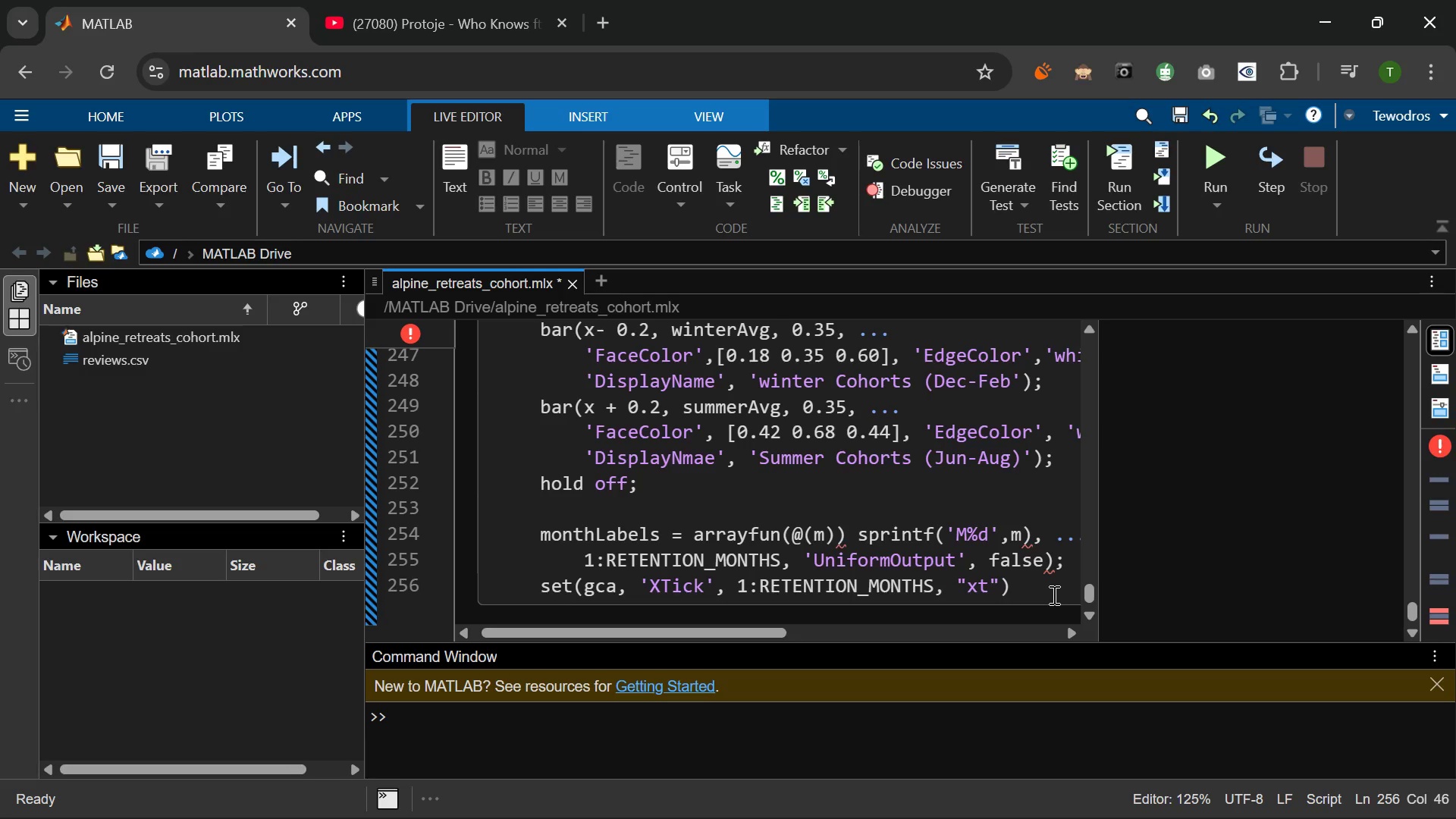 
hold_key(key=ShiftRight, duration=0.55)
 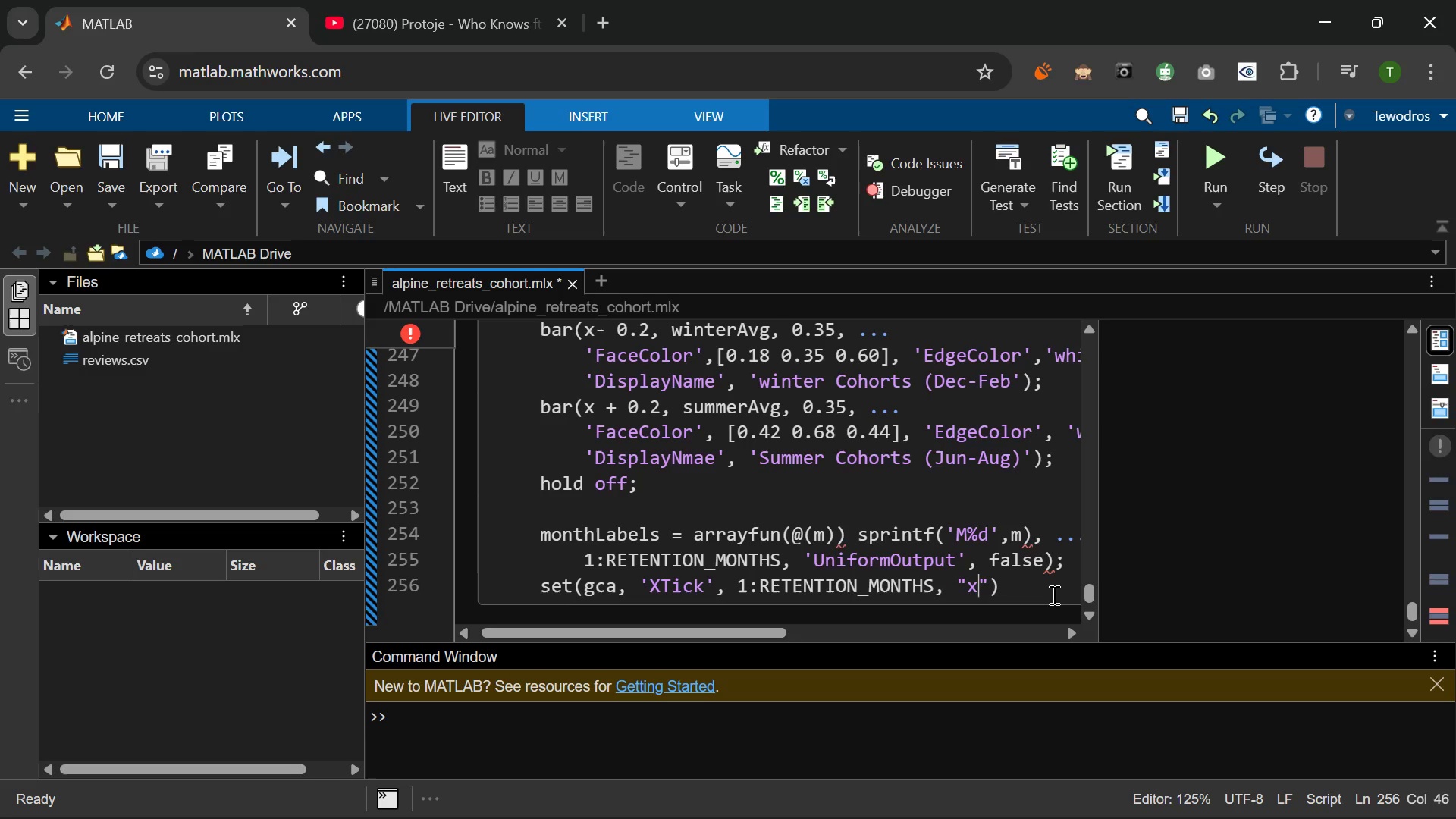 
key(Backspace)
type(t)
key(Backspace)
type(DT)
key(Backspace)
key(Backspace)
type(T)
 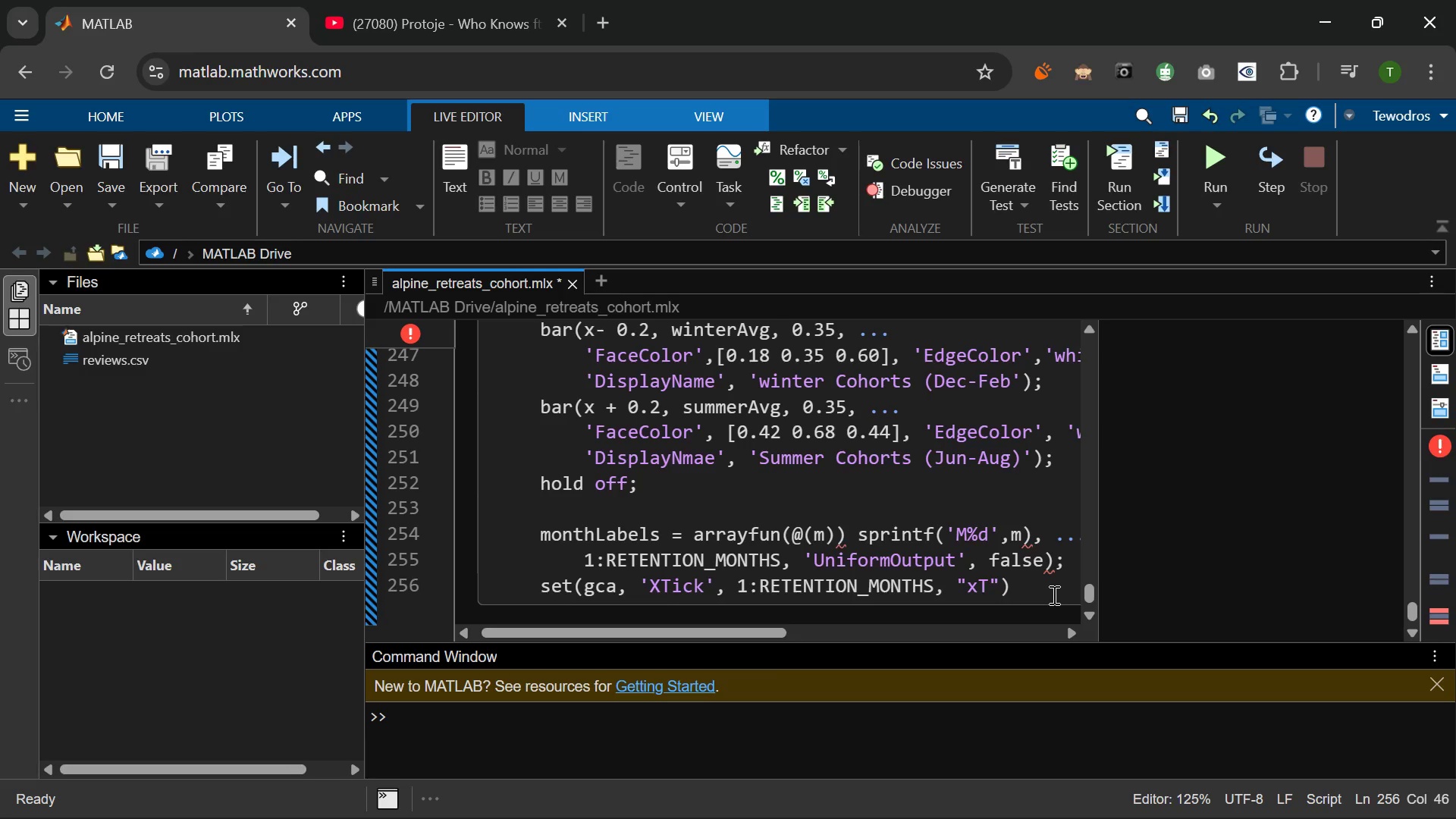 
type(ick)
 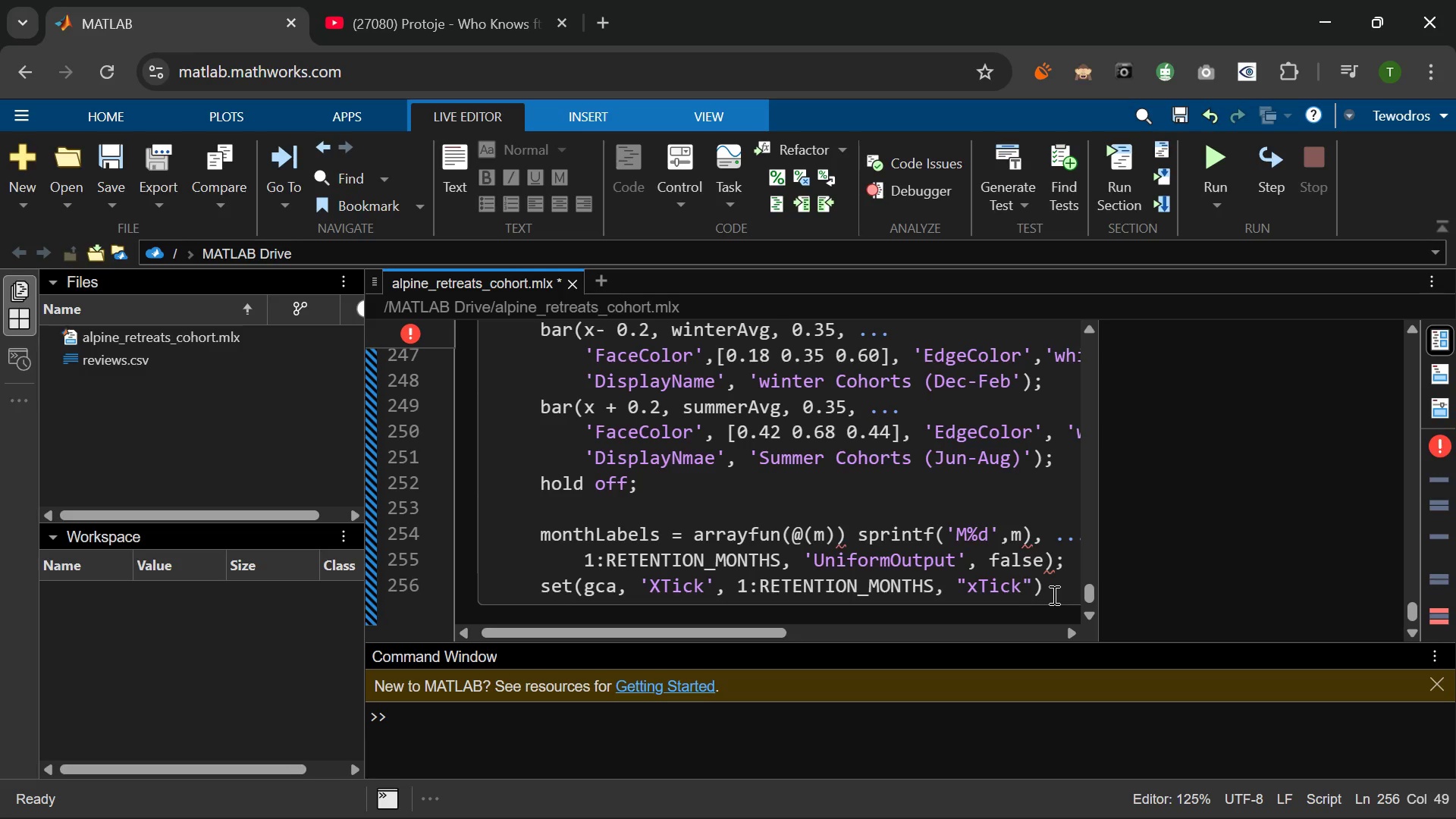 
key(ArrowLeft)
 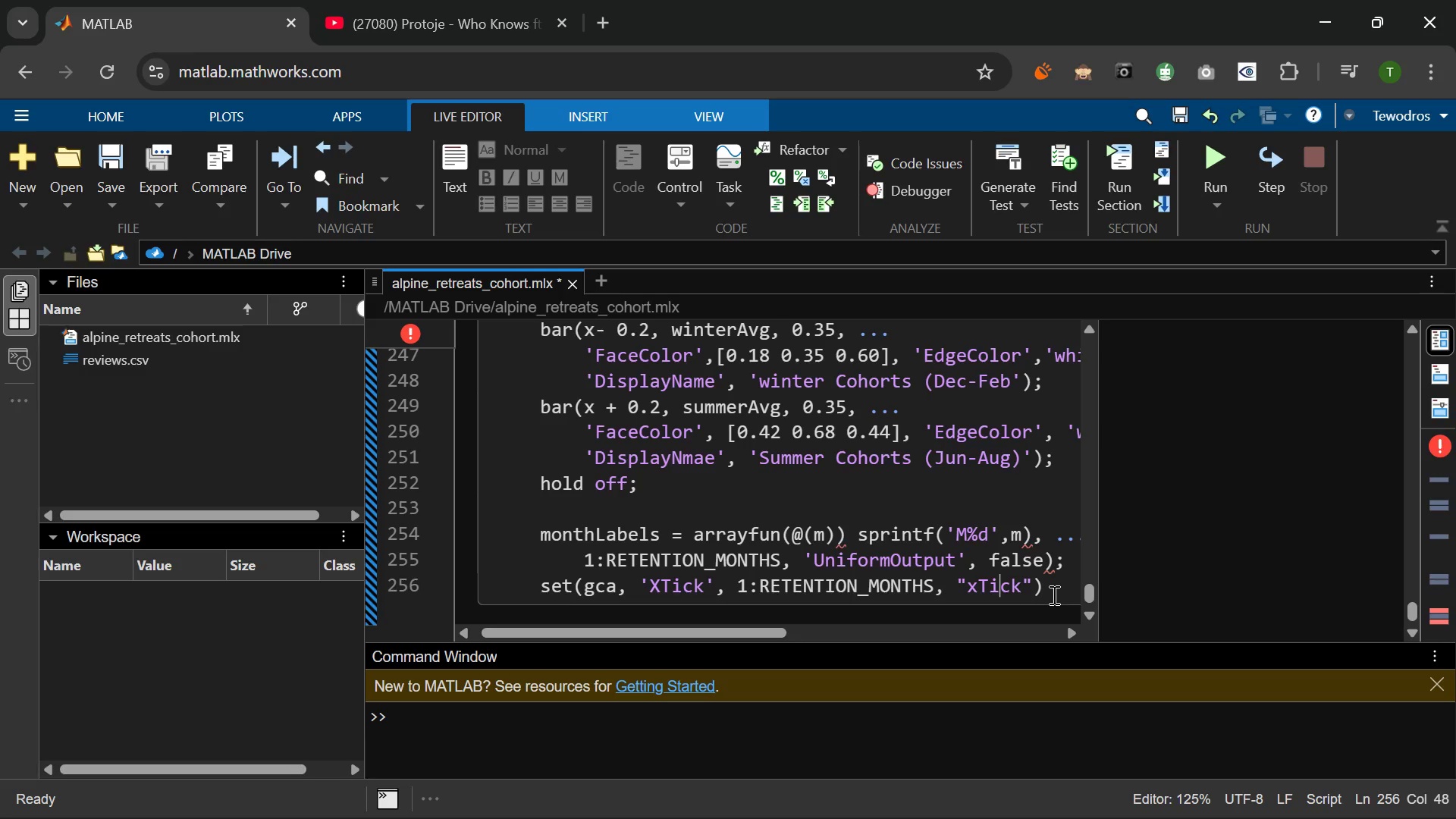 
key(ArrowLeft)
 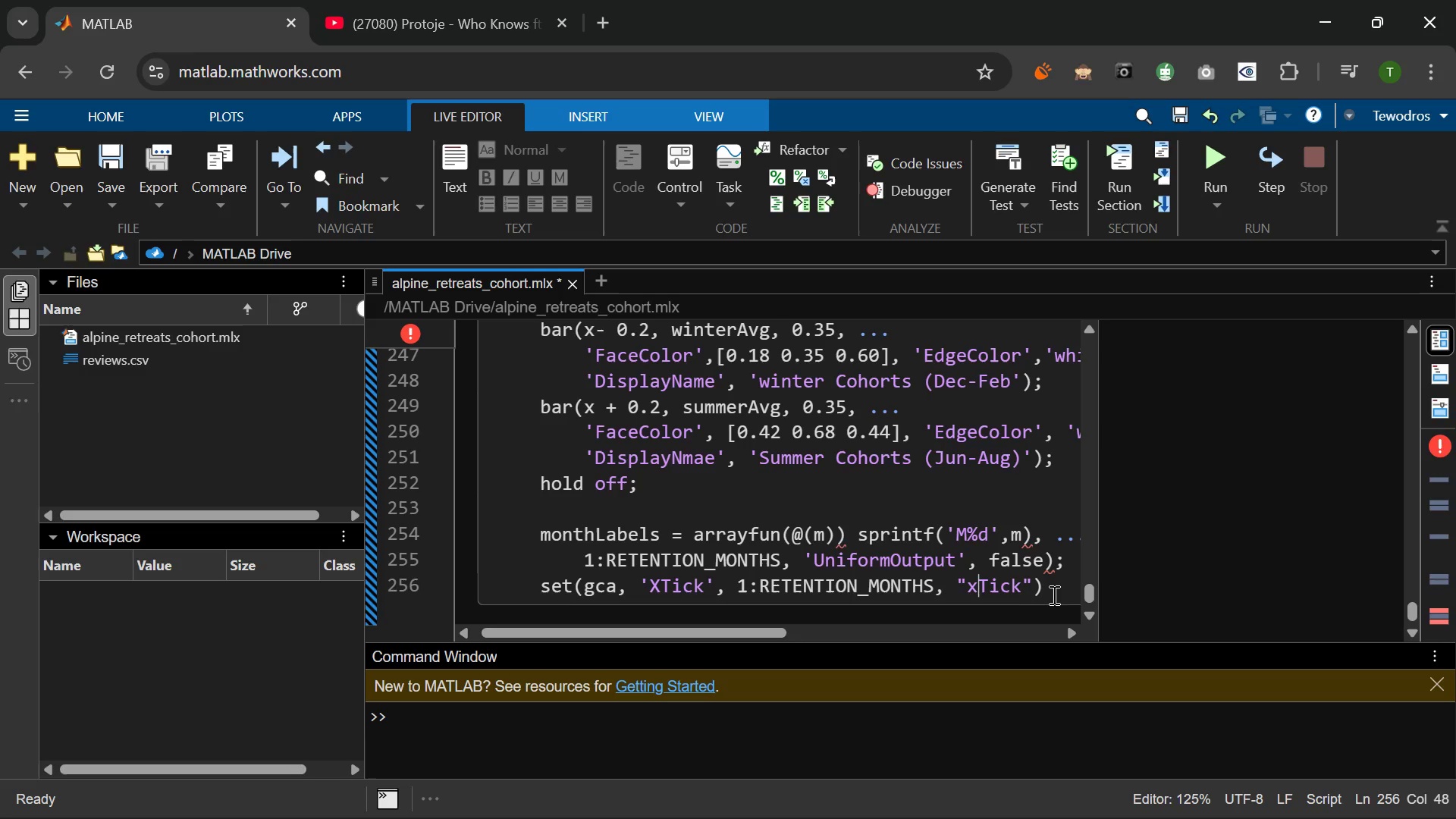 
key(ArrowLeft)
 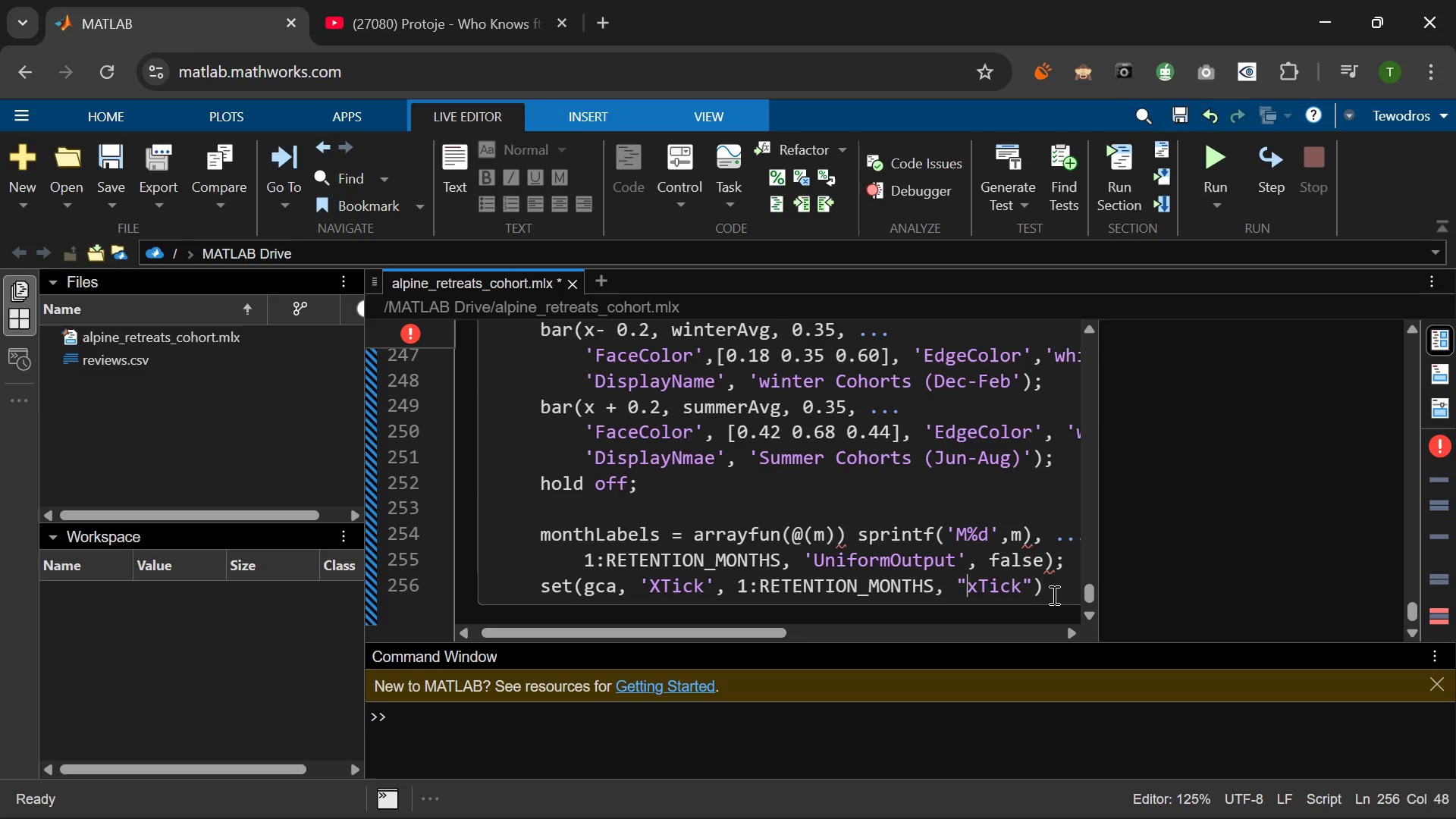 
key(ArrowLeft)
 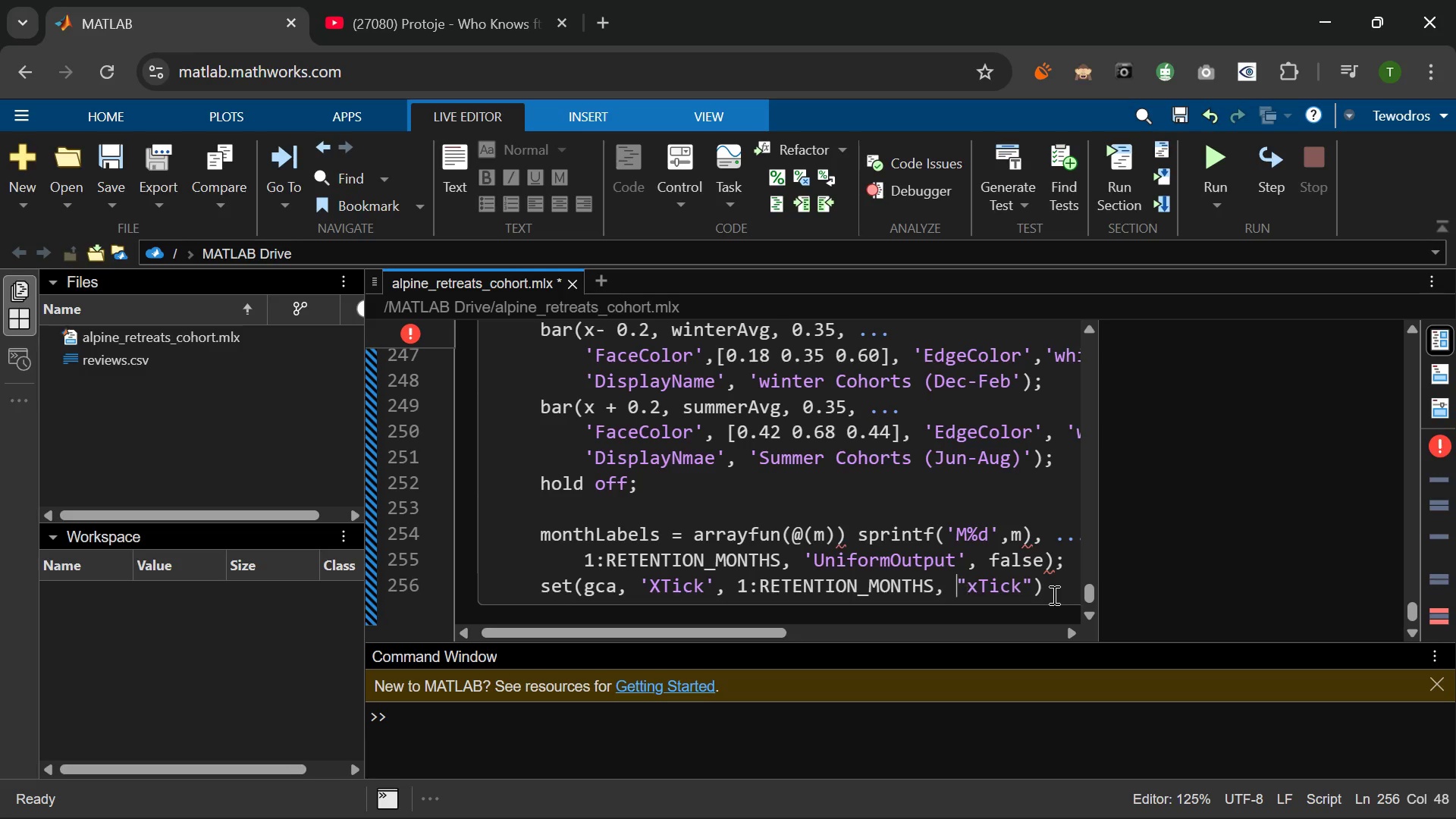 
key(ArrowLeft)
 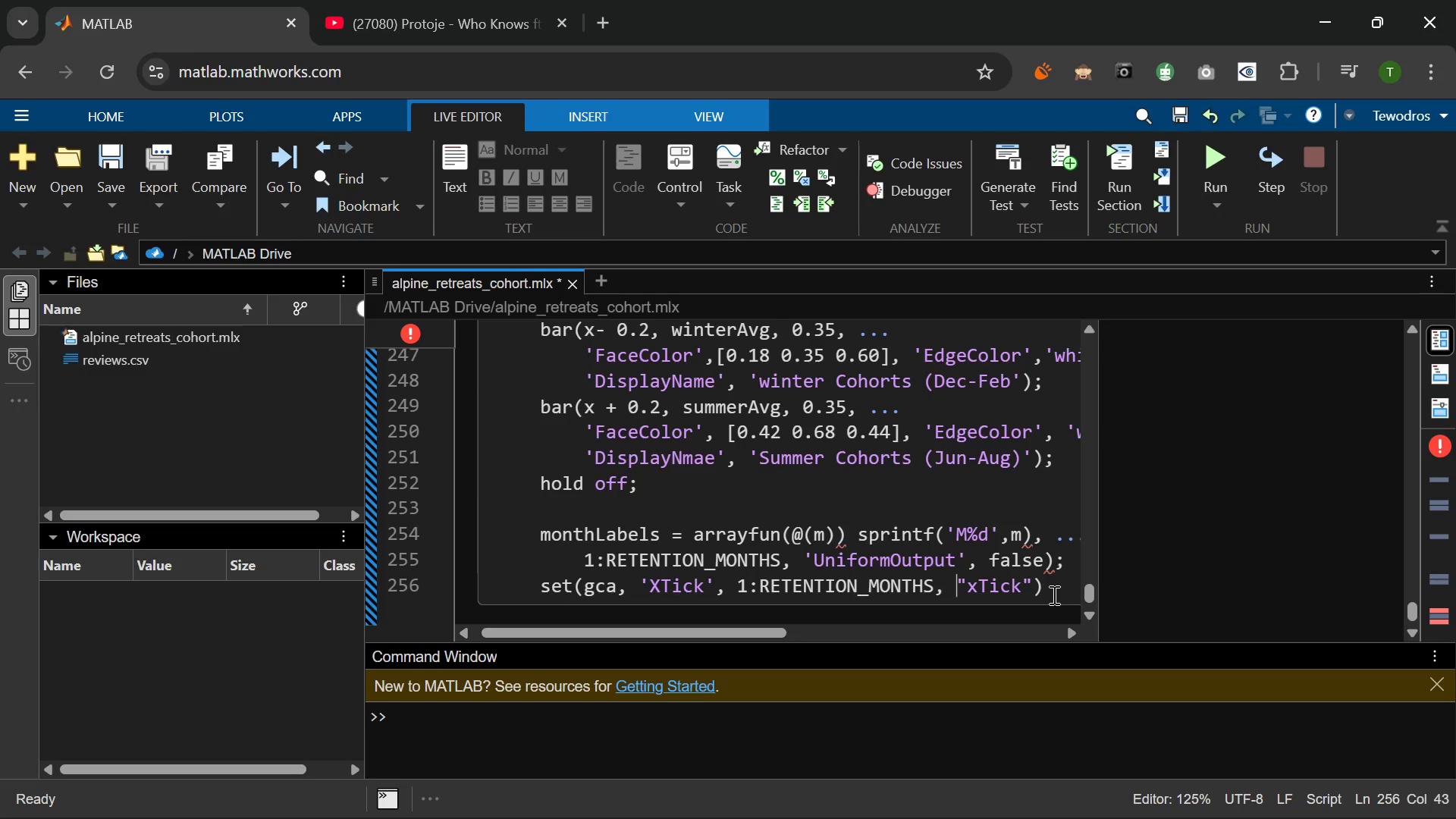 
key(ArrowLeft)
 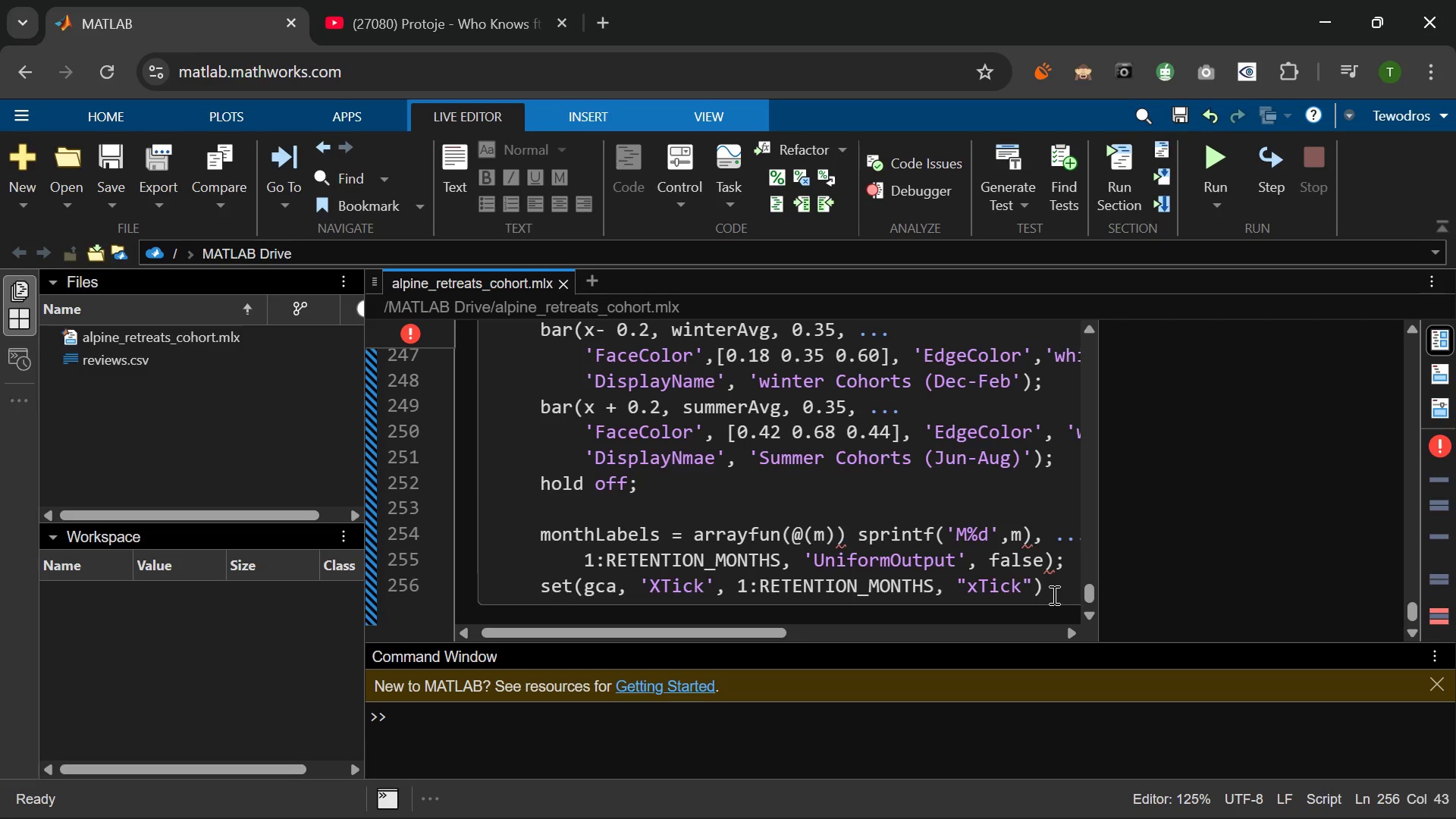 
key(ArrowRight)
 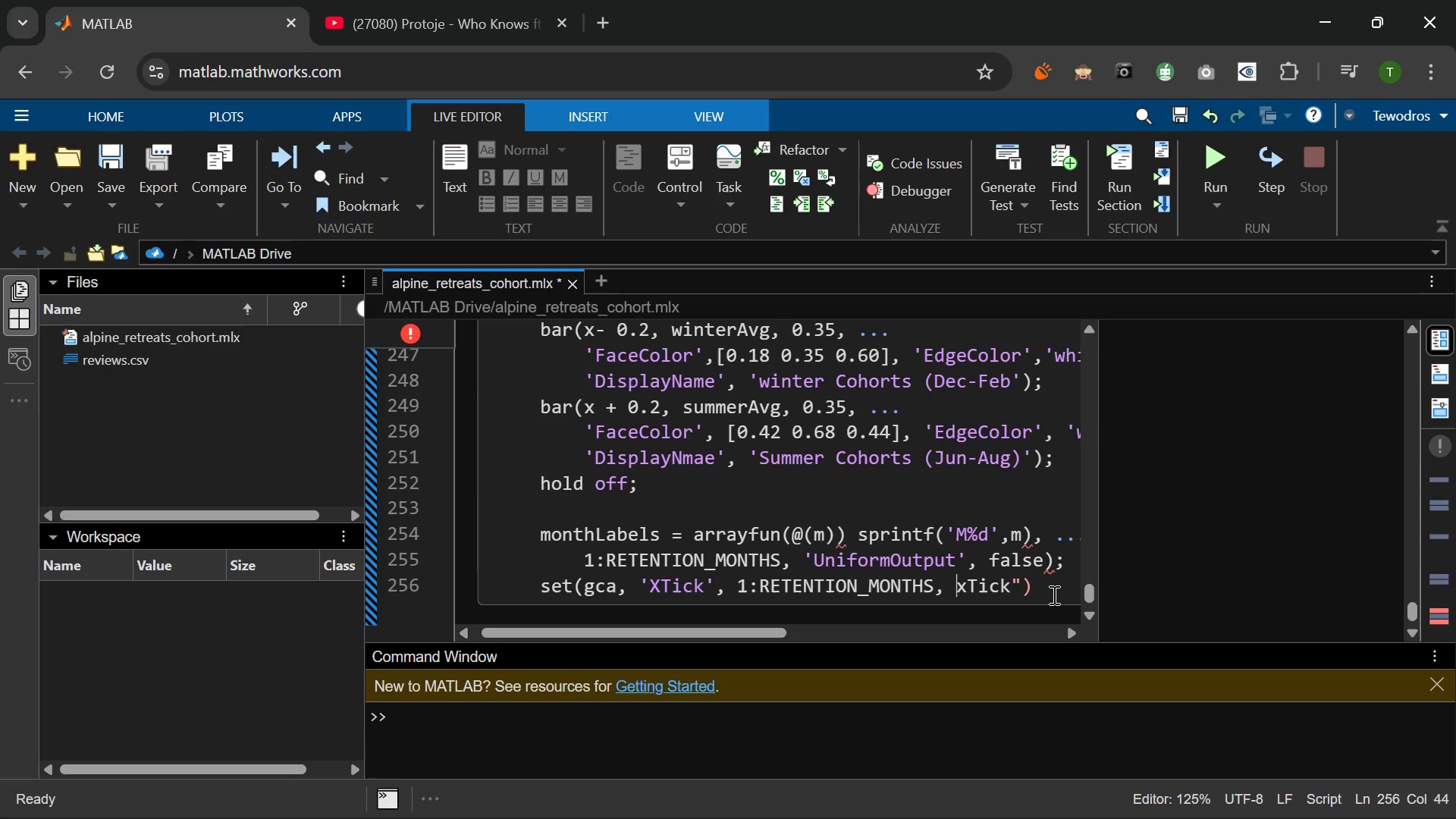 
key(Backspace)
 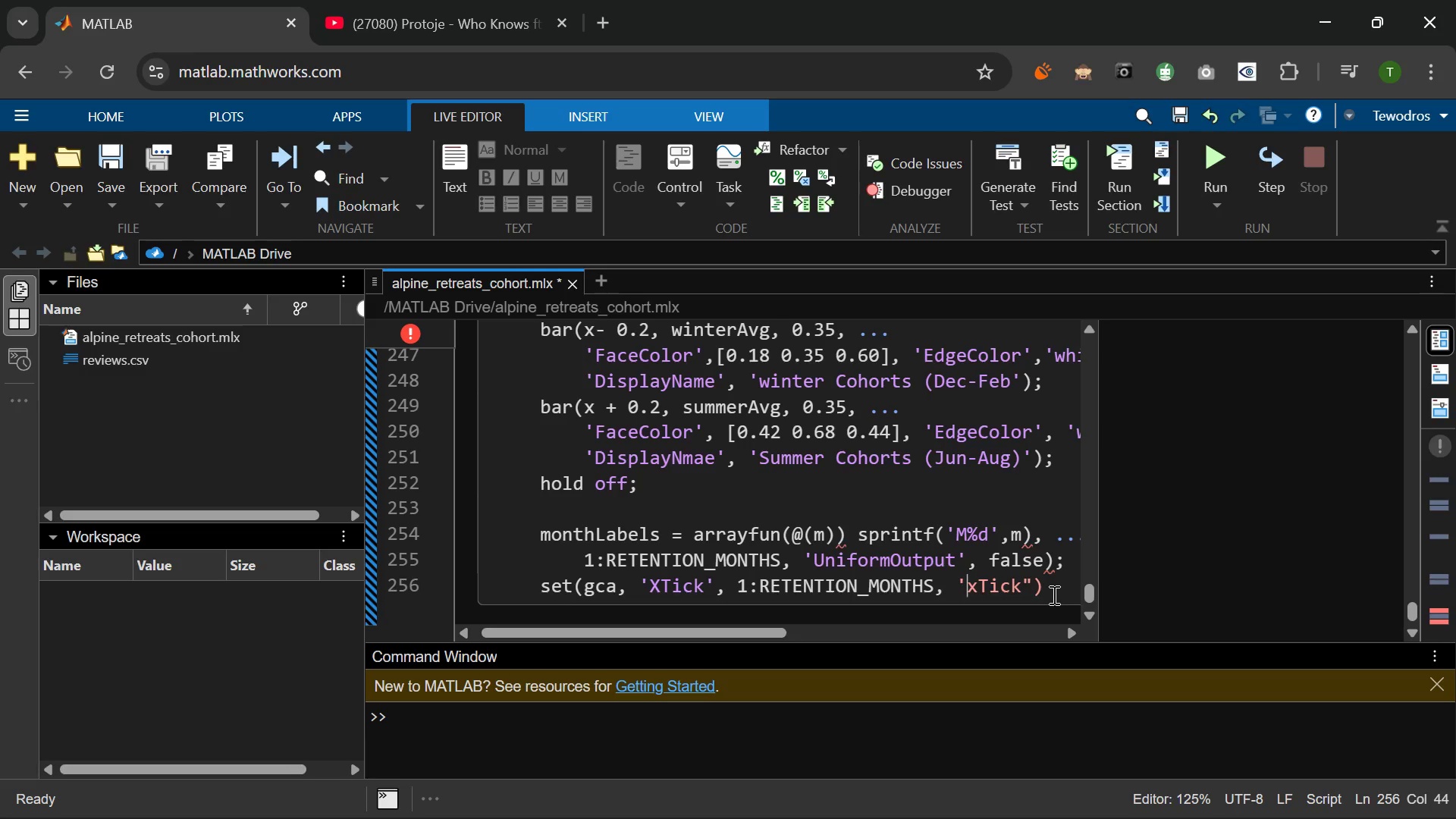 
key(Quote)
 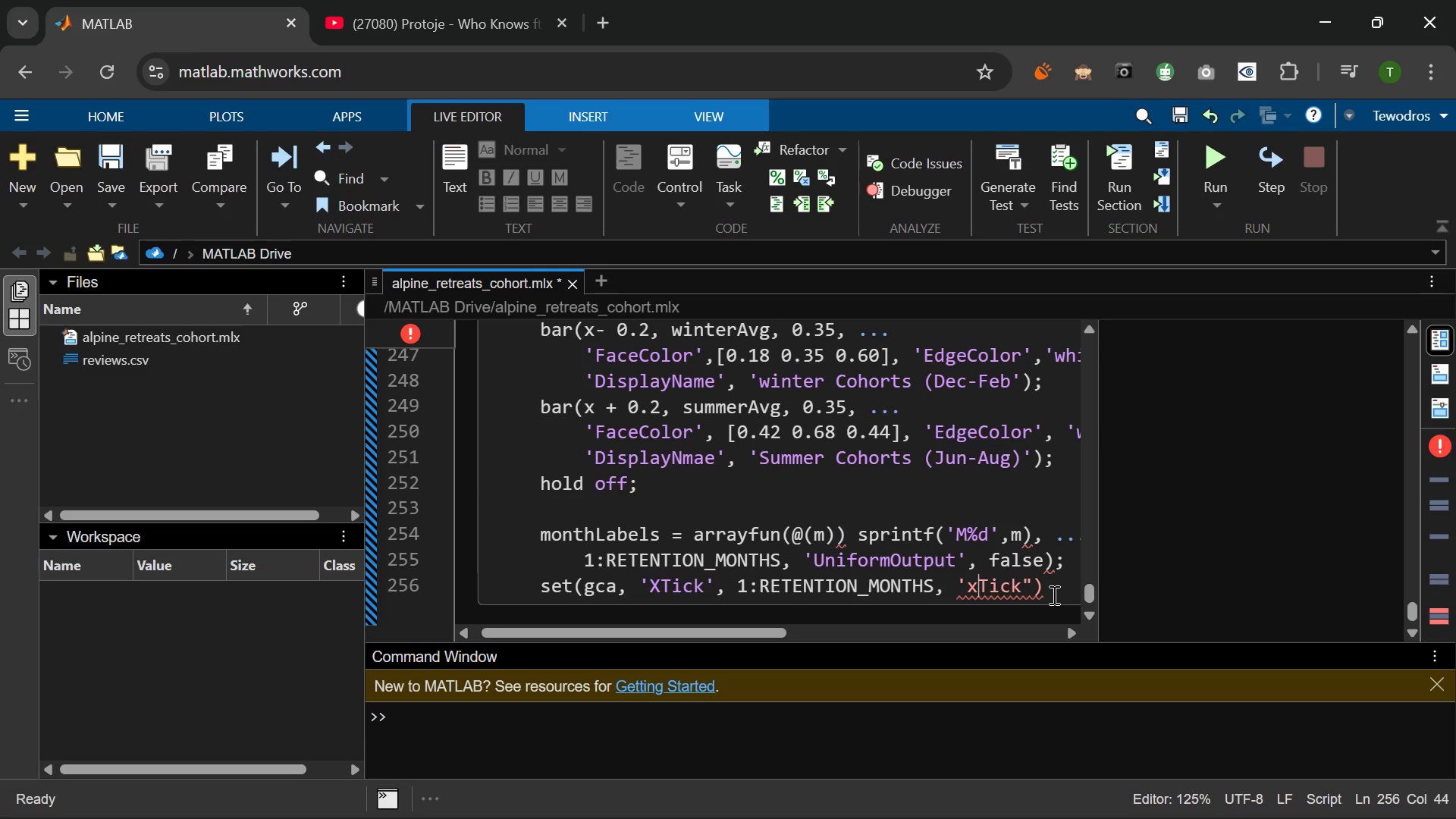 
key(ArrowRight)
 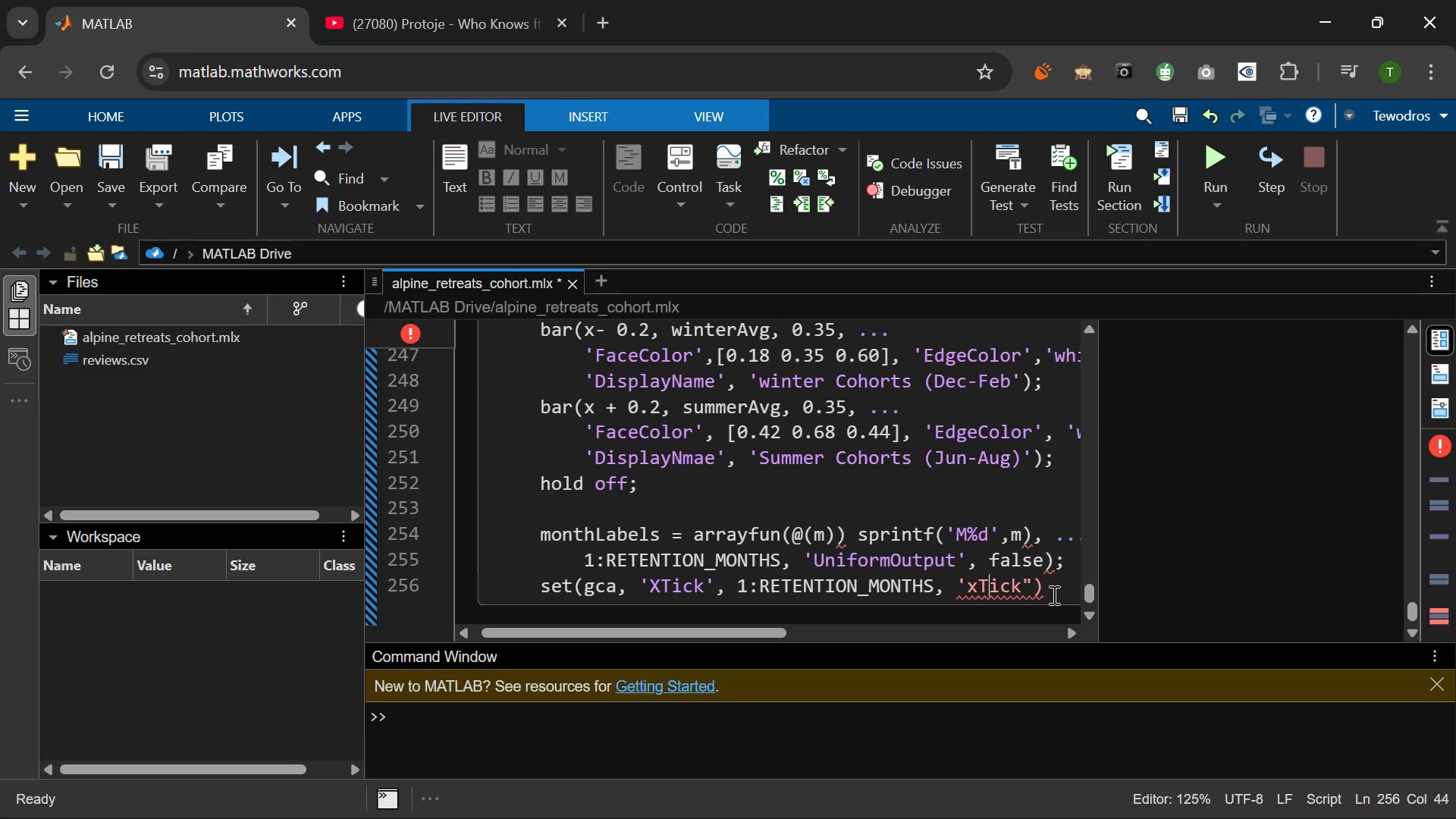 
key(ArrowRight)
 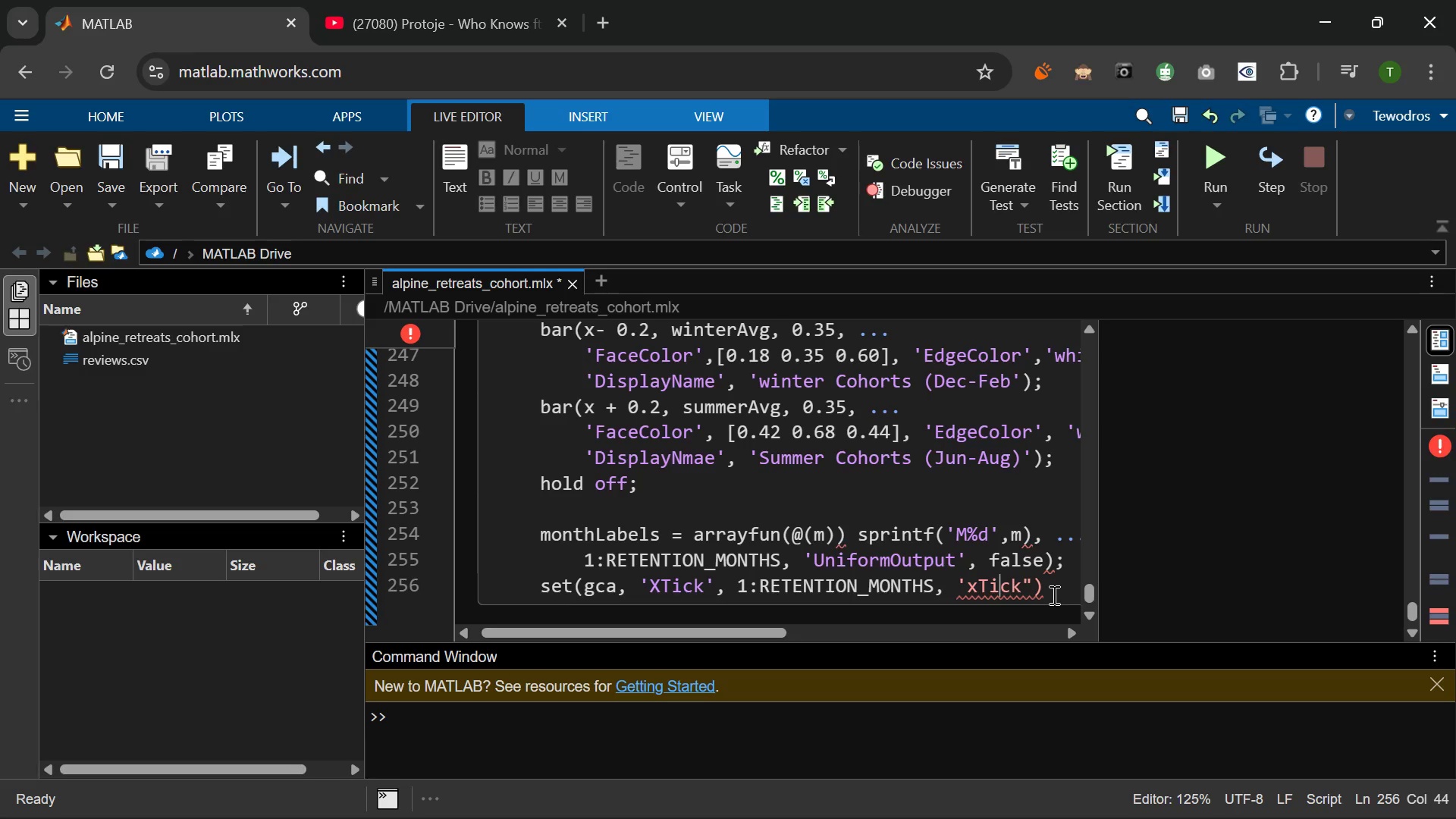 
key(ArrowRight)
 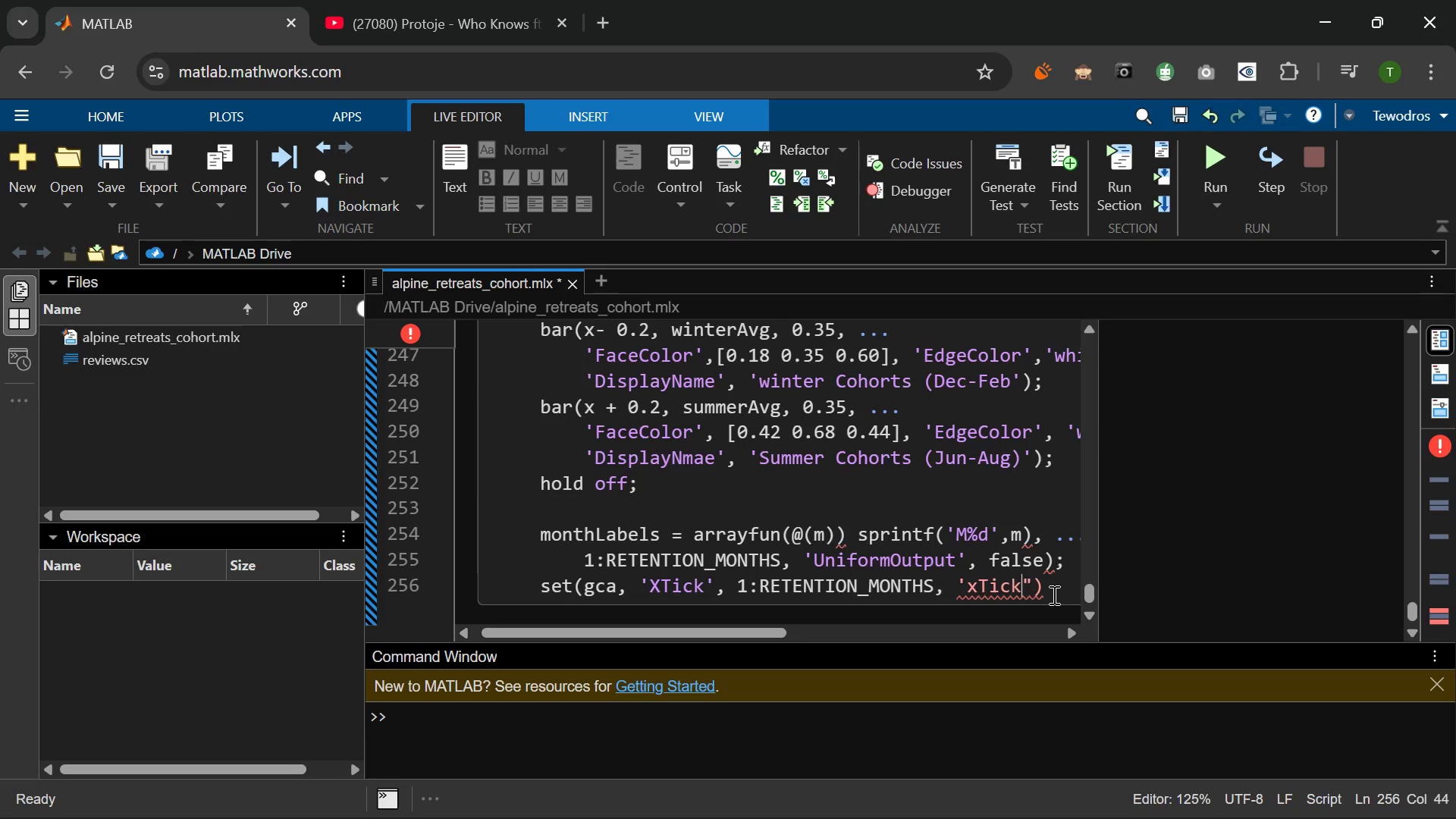 
key(ArrowRight)
 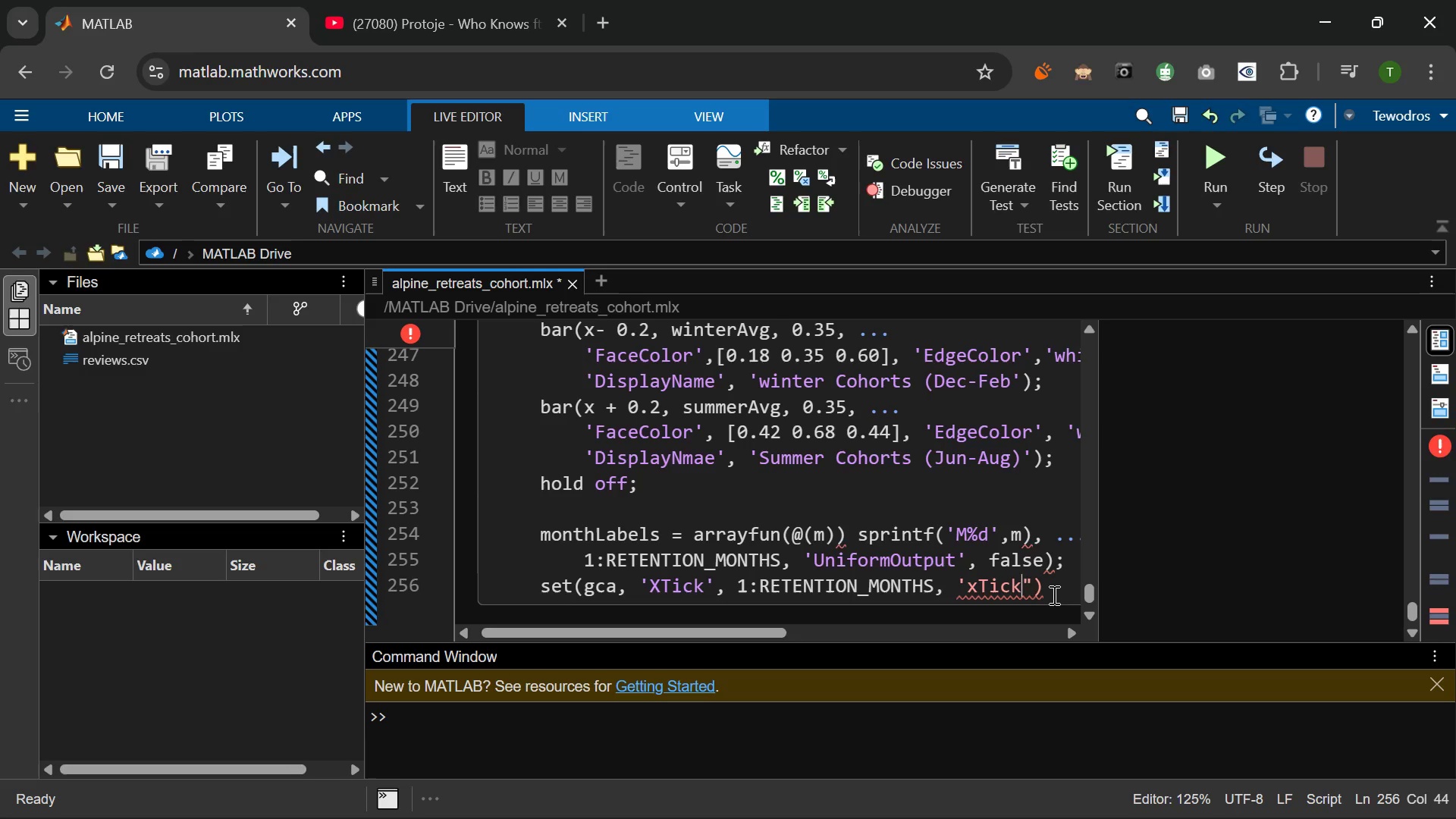 
key(ArrowRight)
 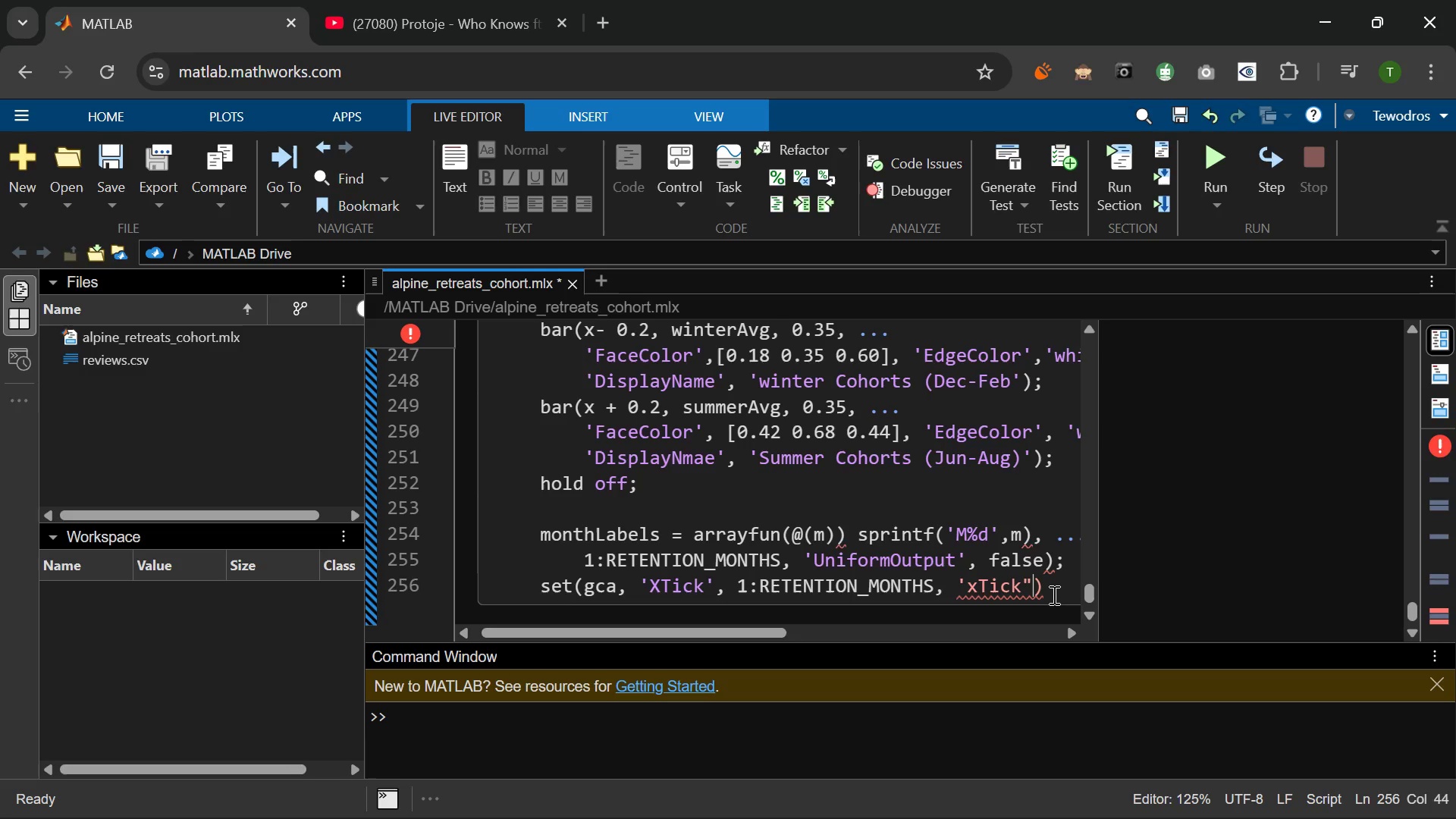 
key(ArrowRight)
 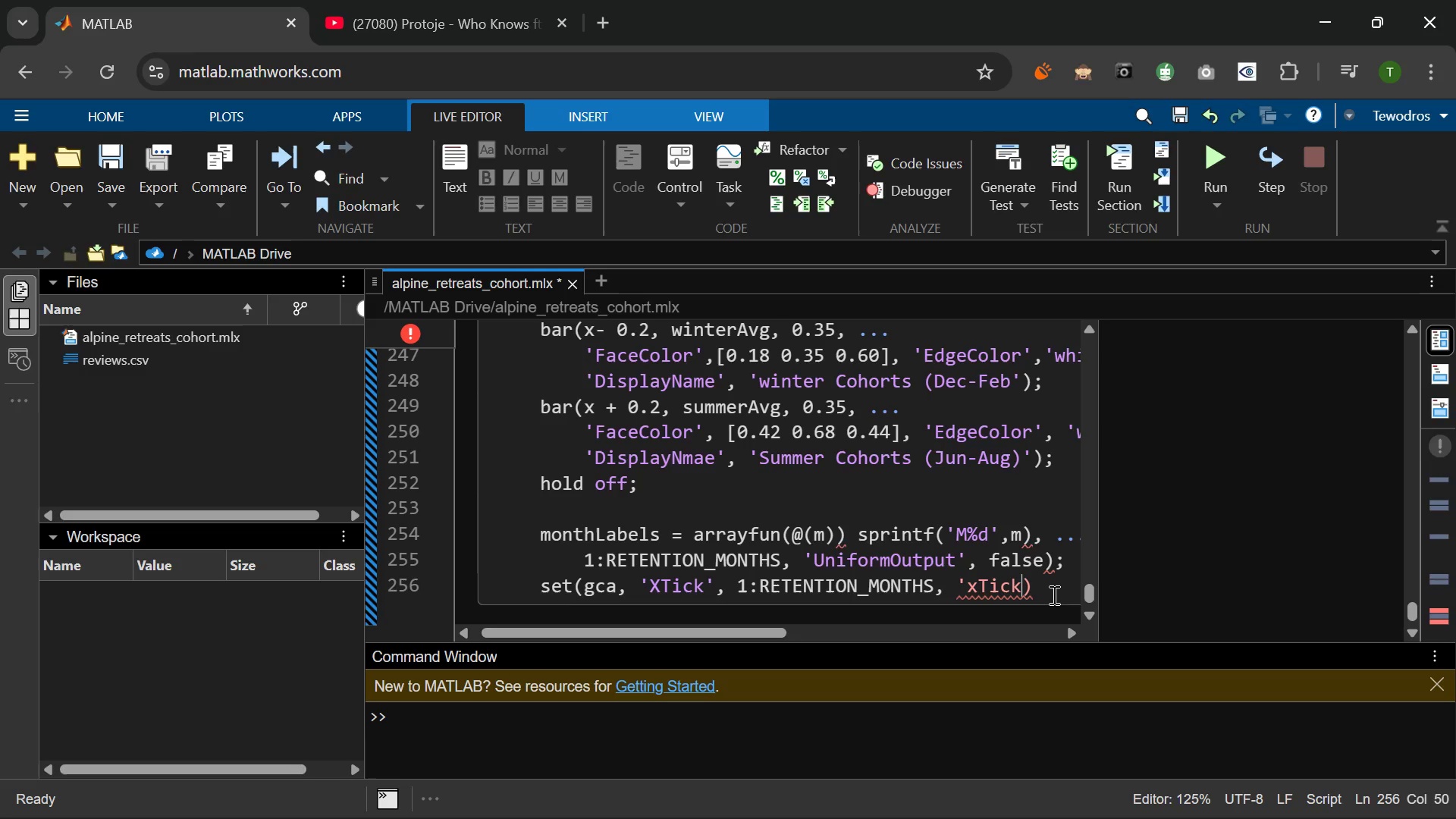 
key(Backspace)
 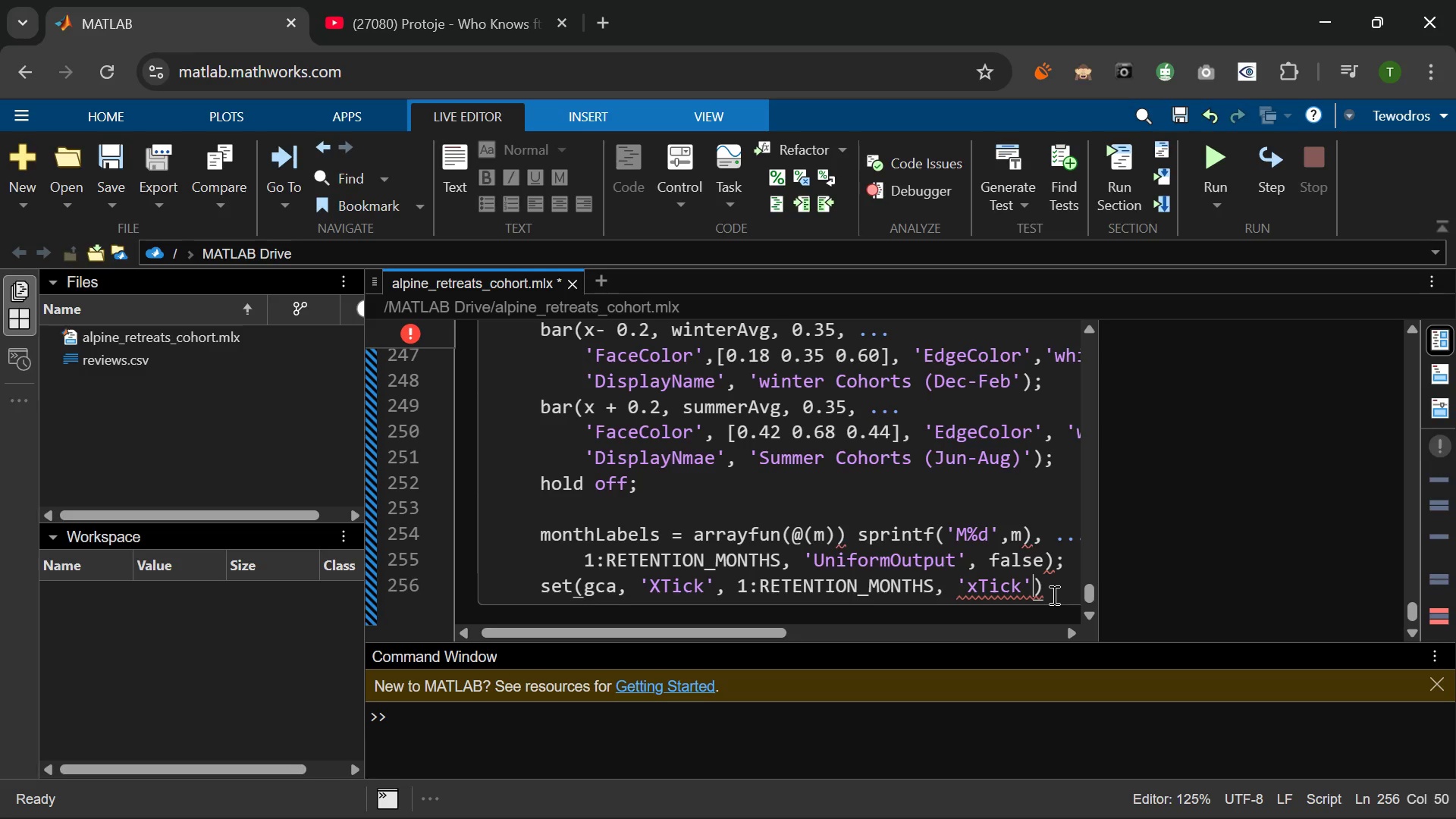 
key(Quote)
 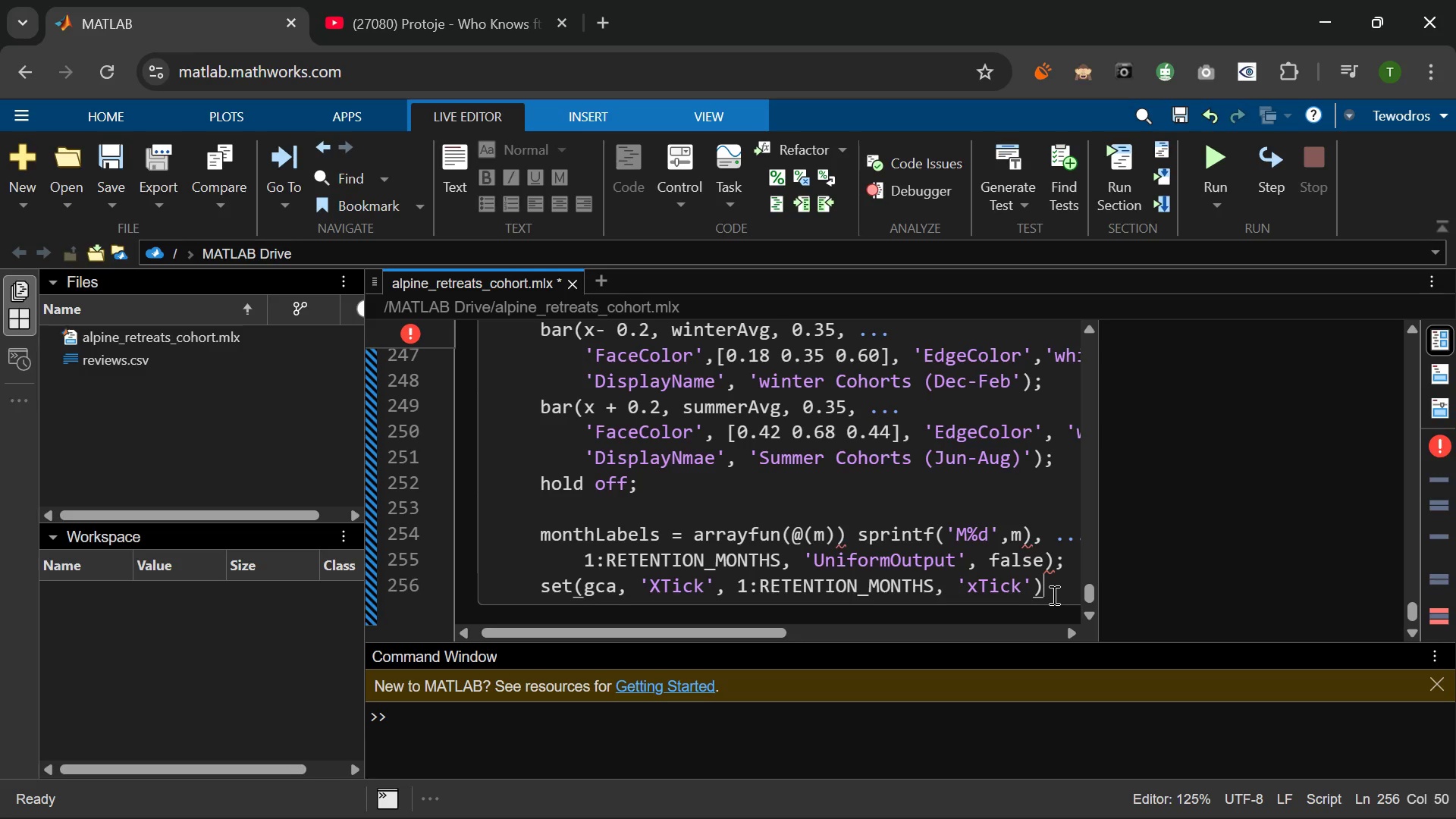 
key(ArrowRight)
 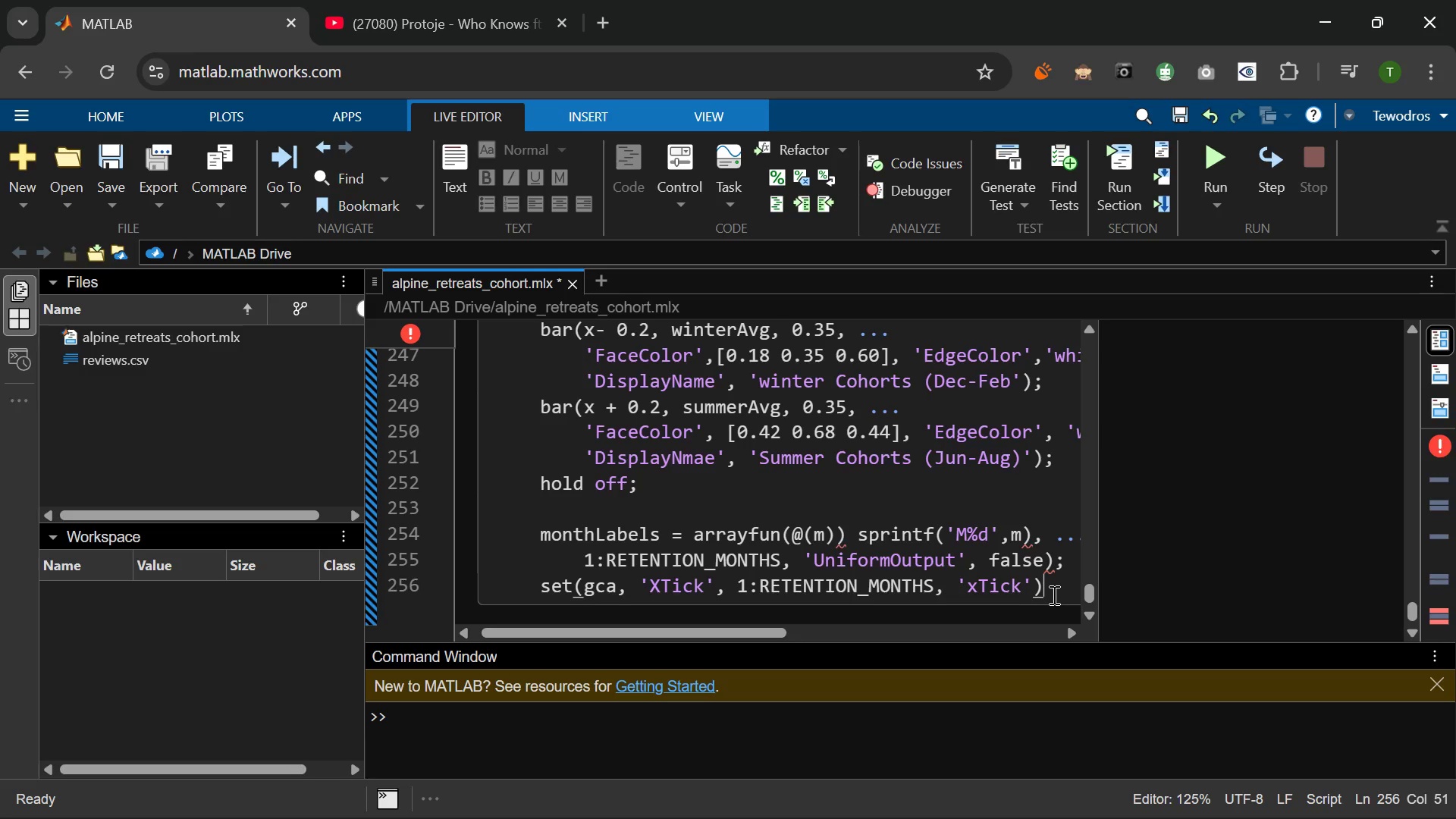 
key(ArrowRight)
 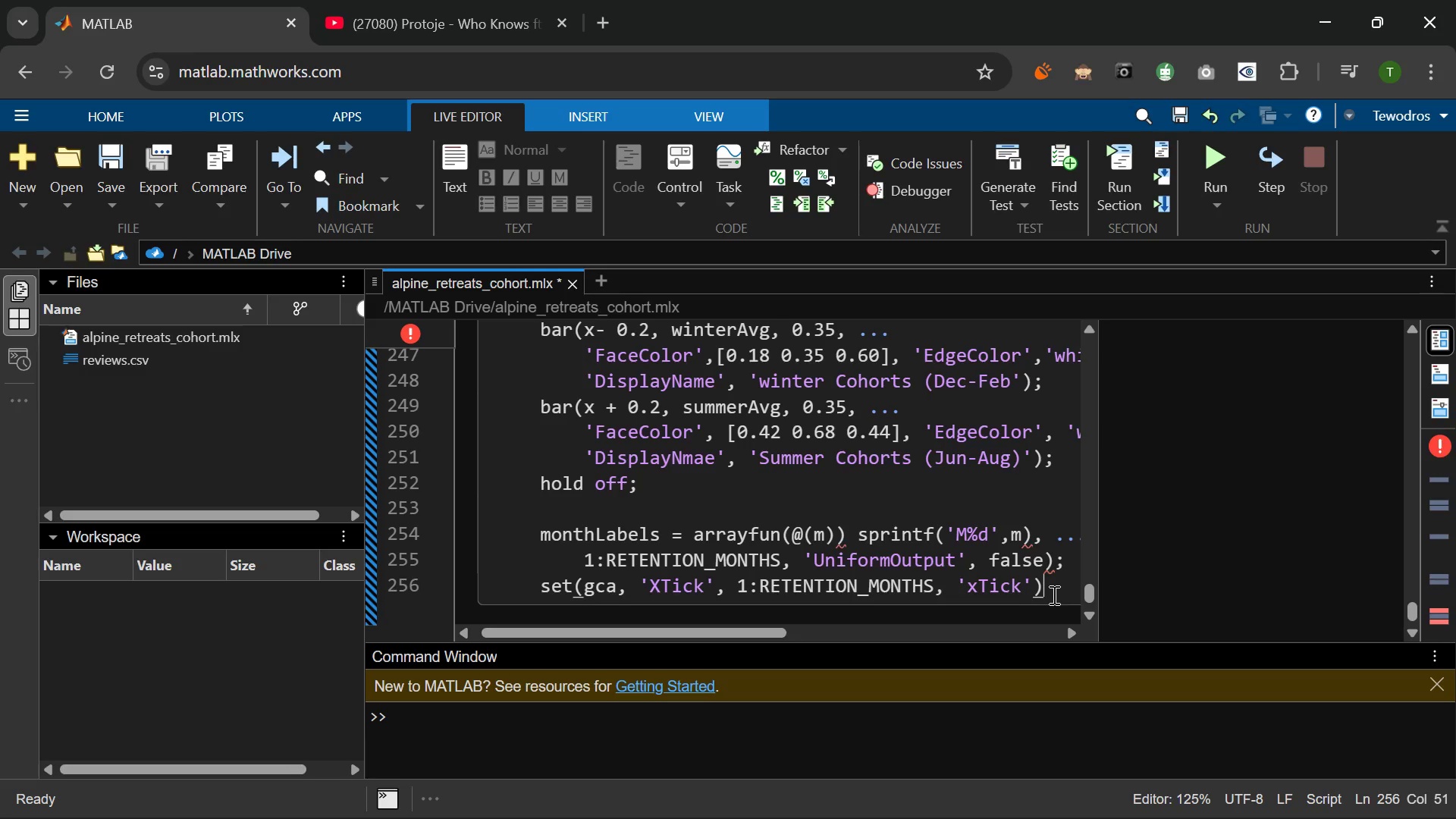 
key(ArrowRight)
 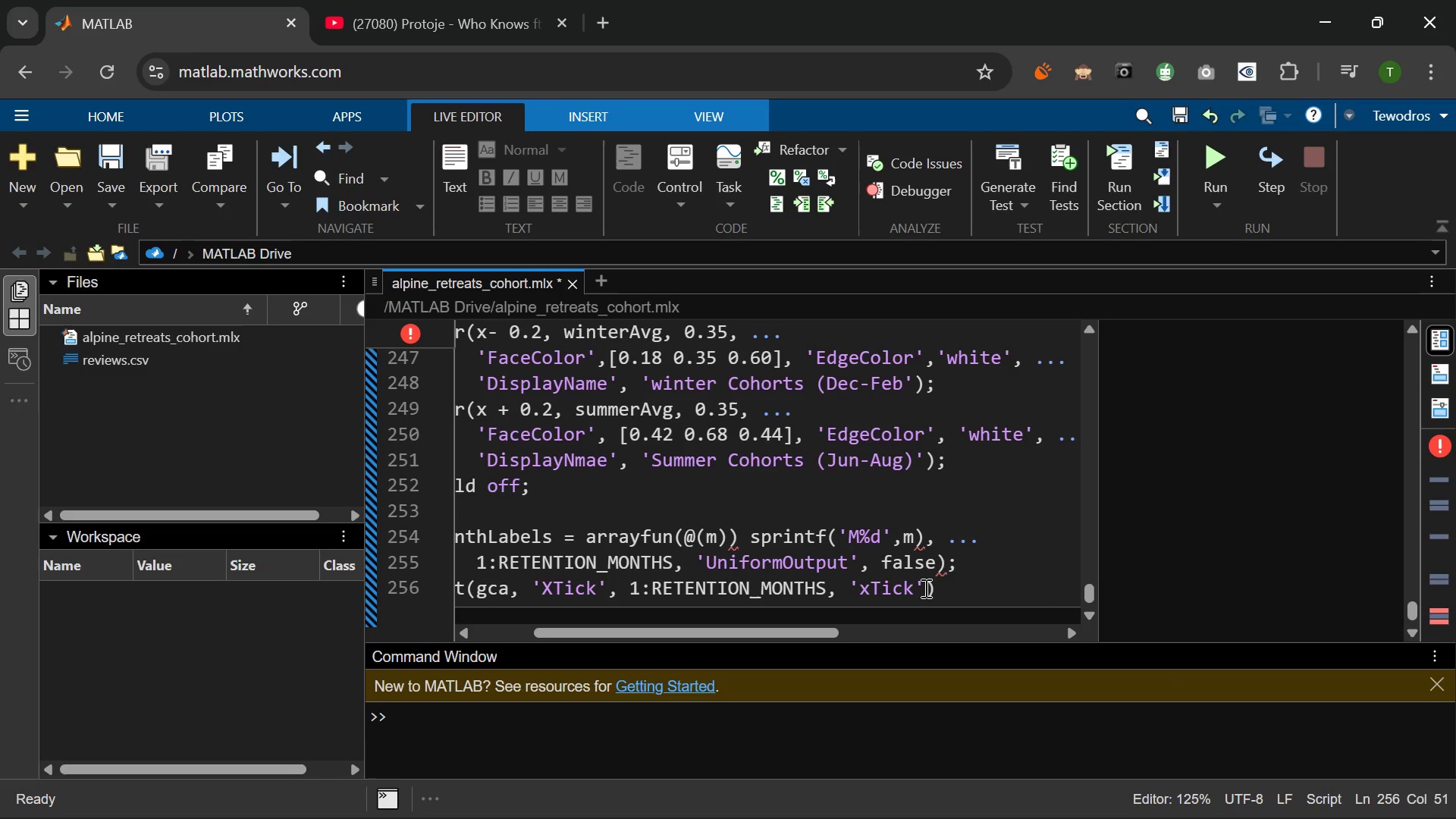 
wait(20.81)
 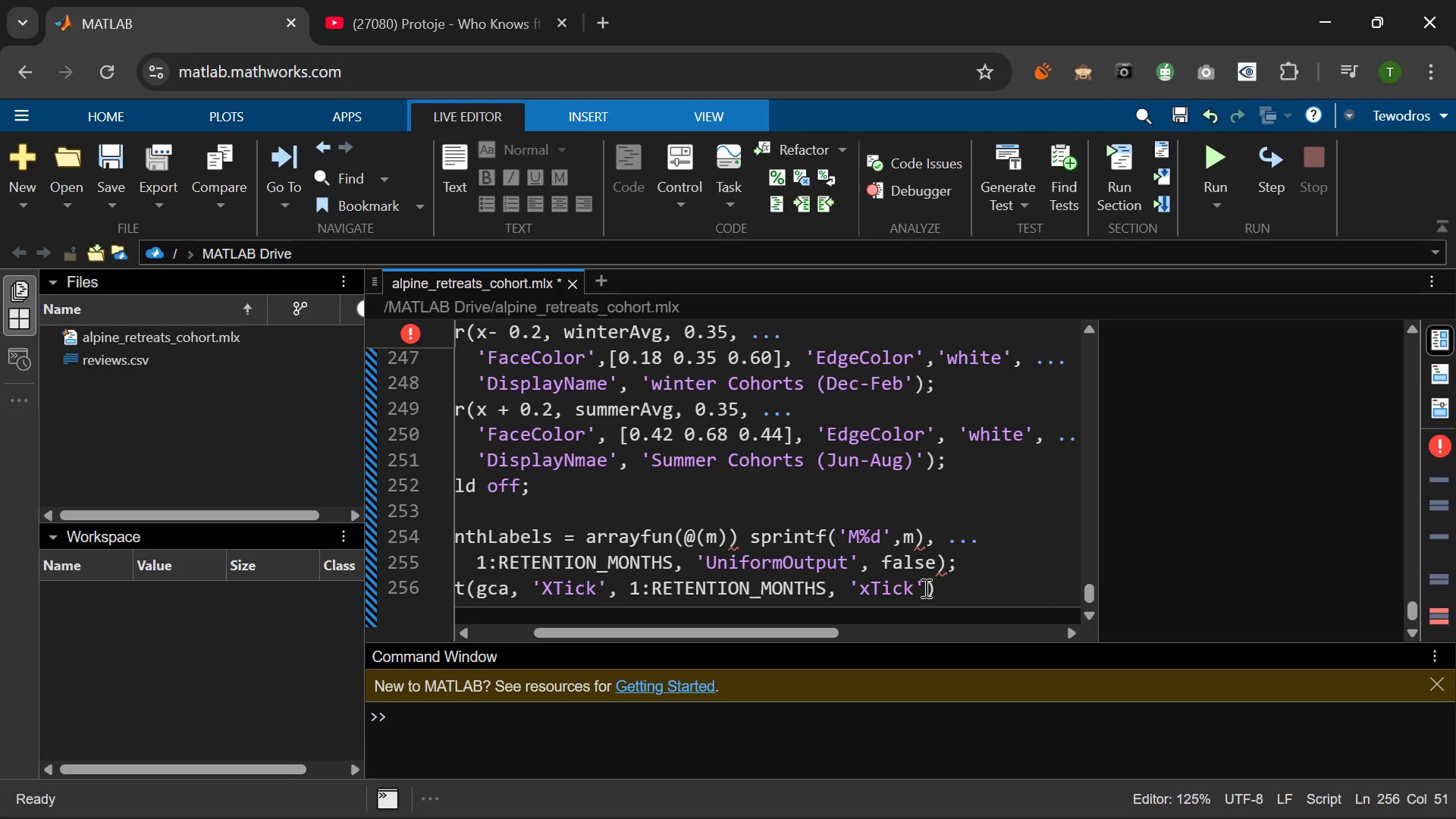 
left_click([916, 579])
 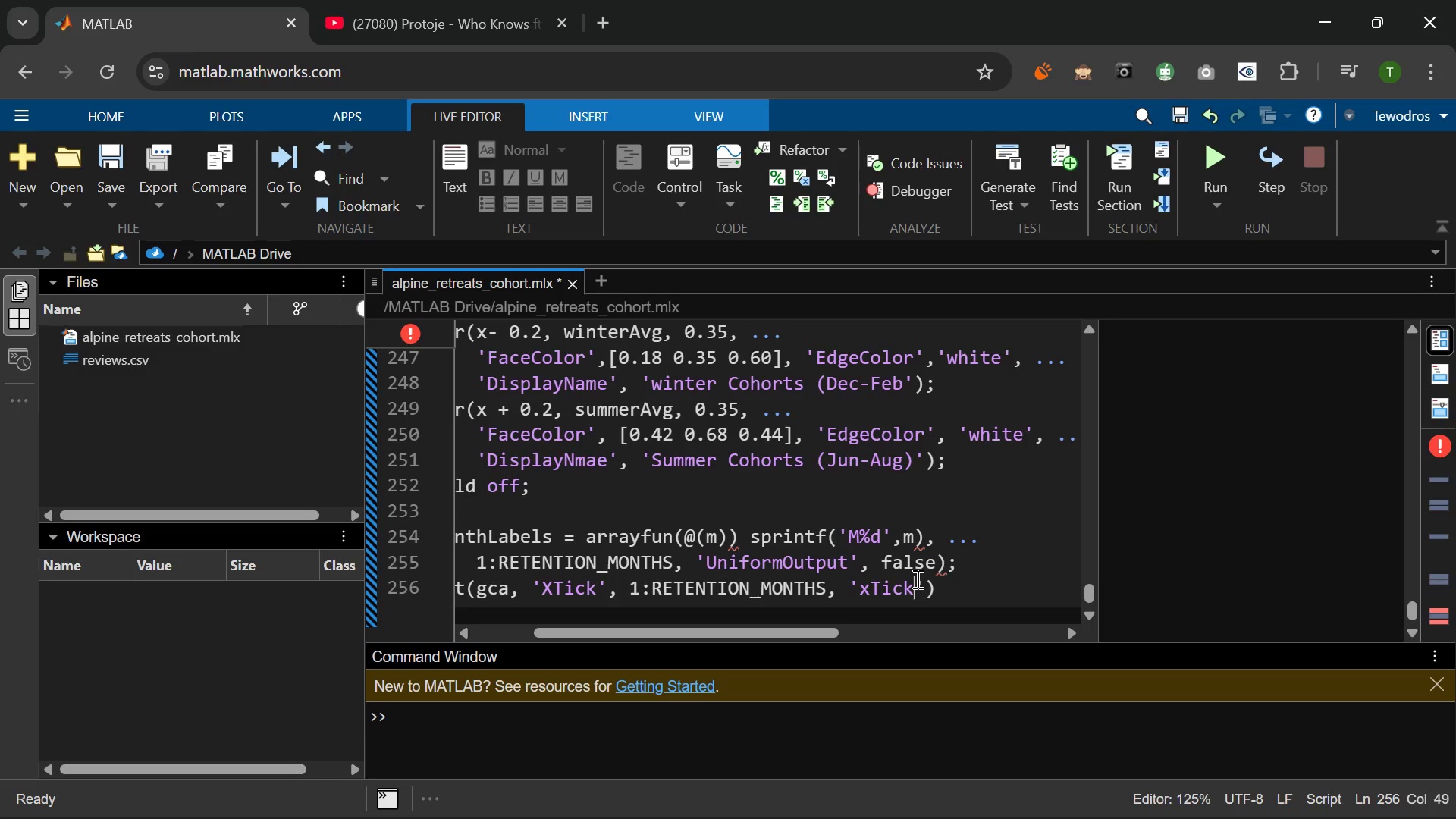 
type(Lable)
 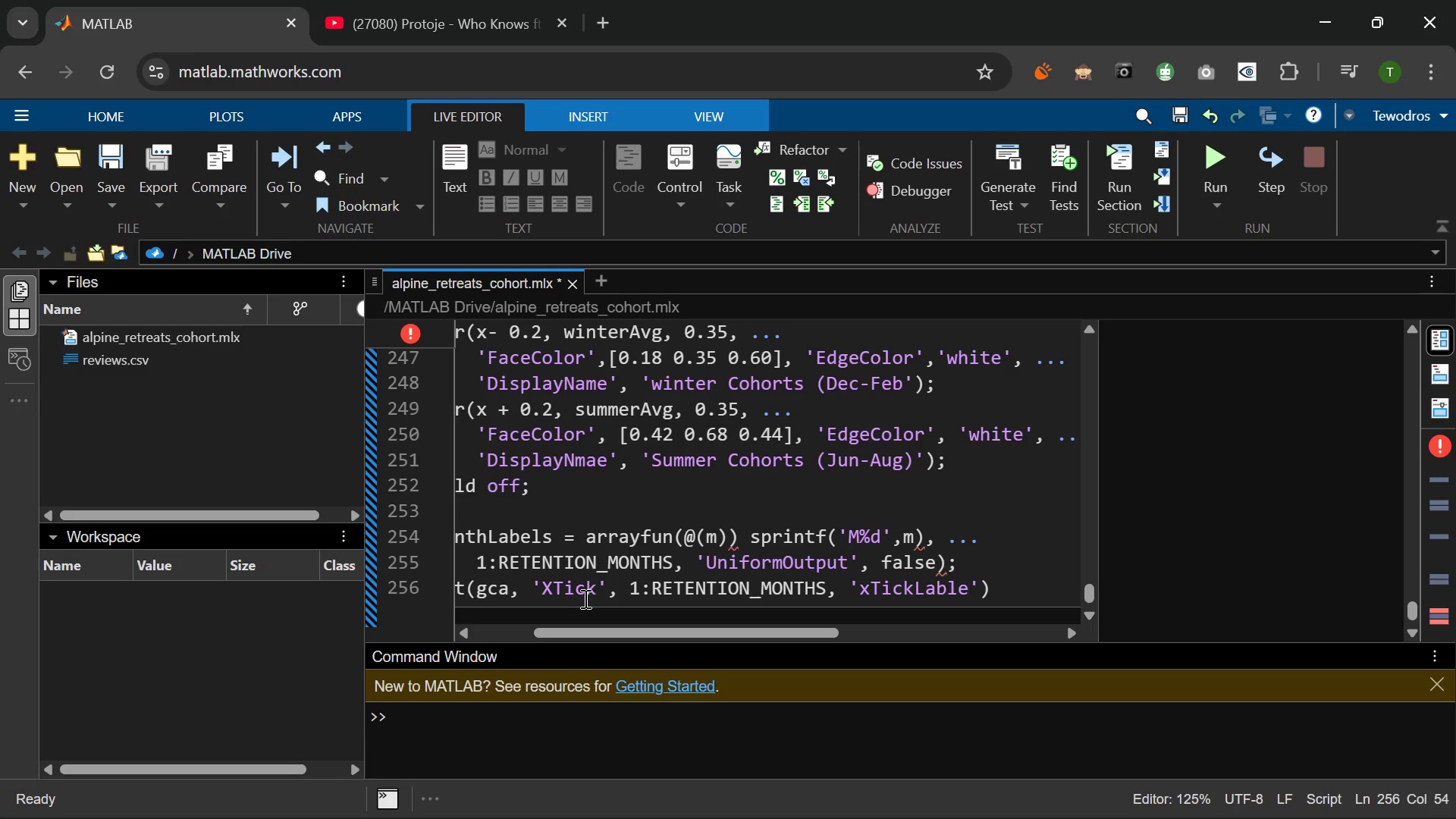 
wait(17.47)
 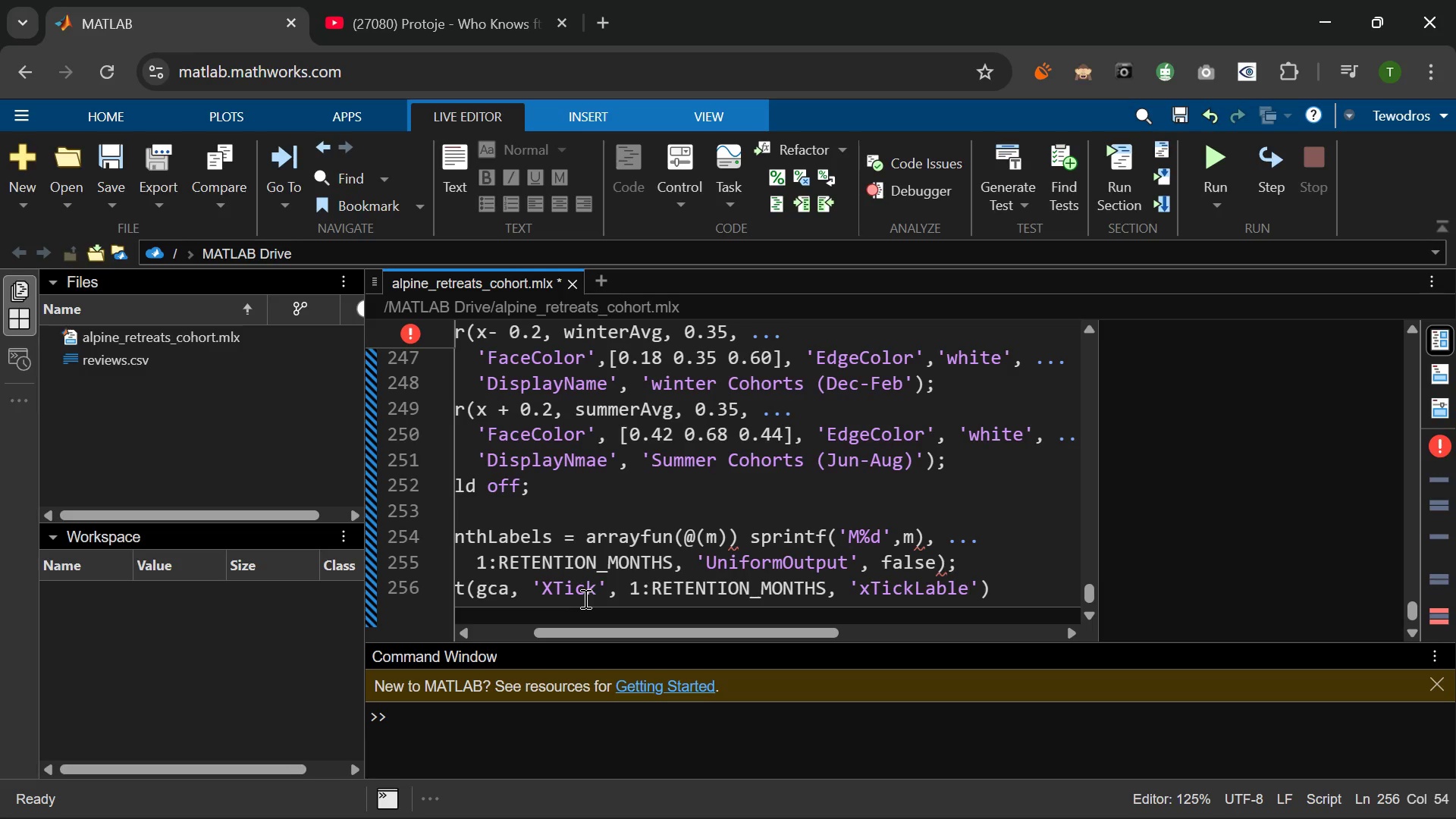 
key(Backspace)
key(Backspace)
type(el)
 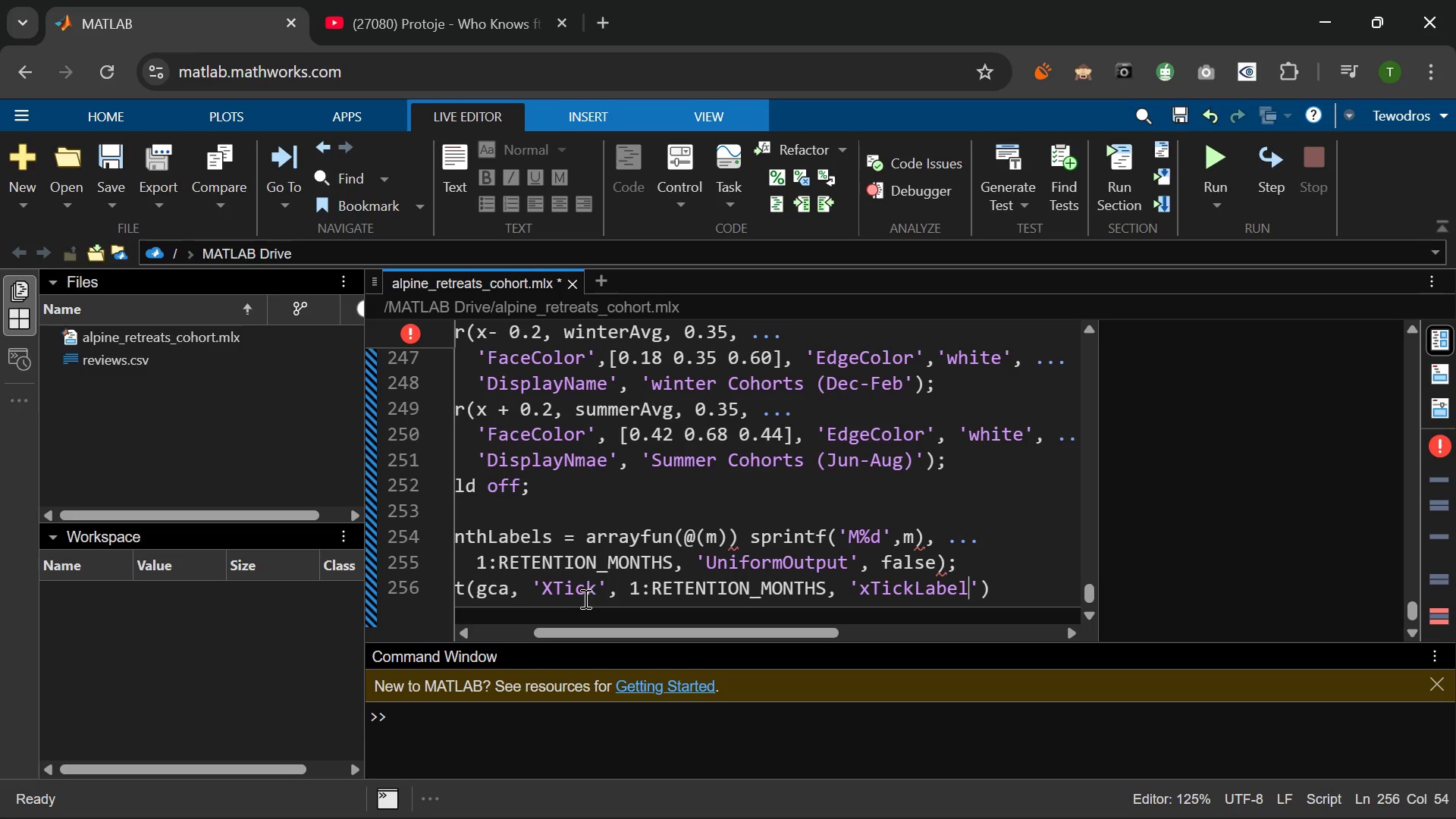 
key(ArrowRight)
 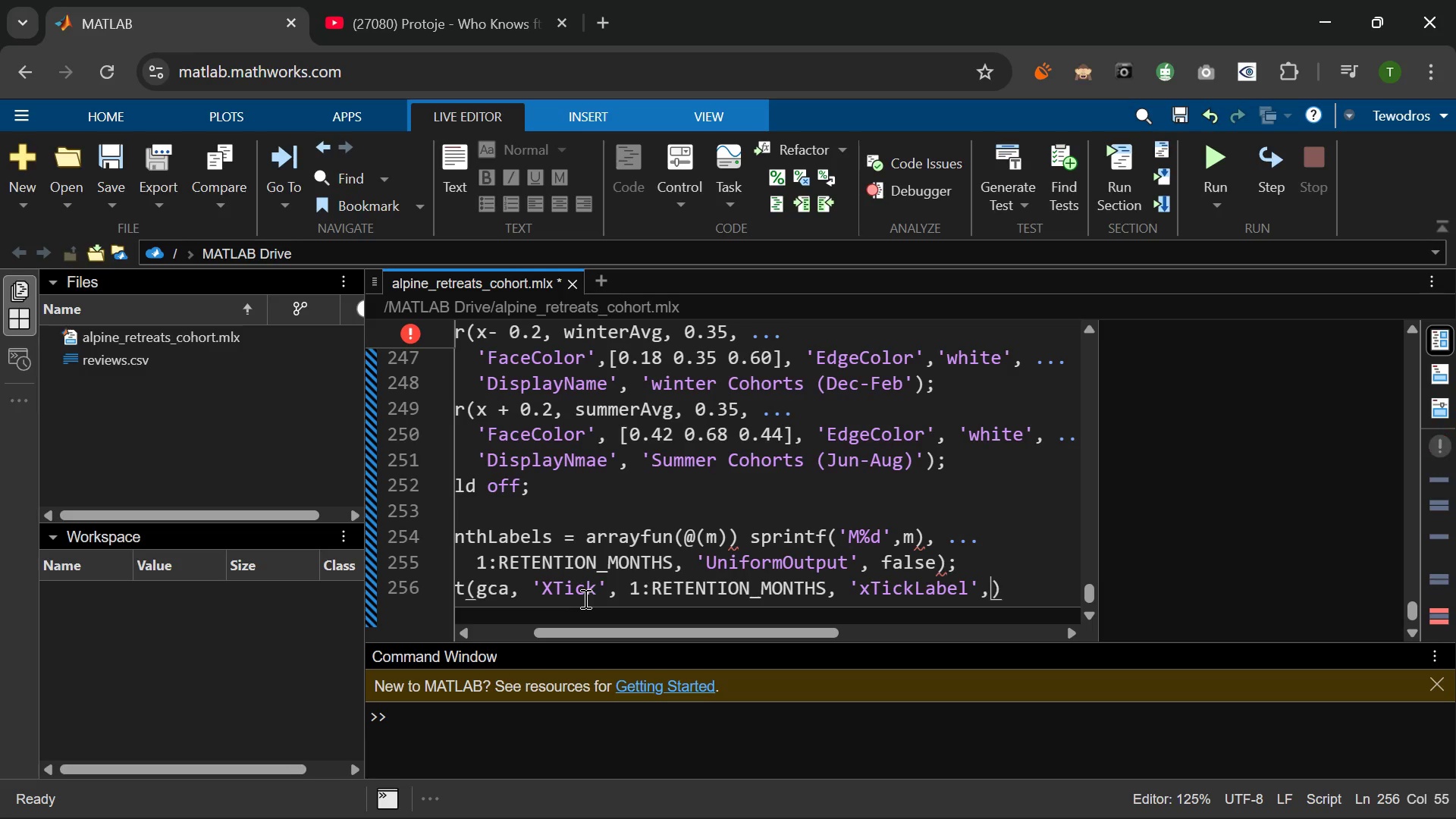 
type(, monthBa)
key(Backspace)
type(k)
key(Backspace)
key(Backspace)
type(Labelss)
key(Backspace)
 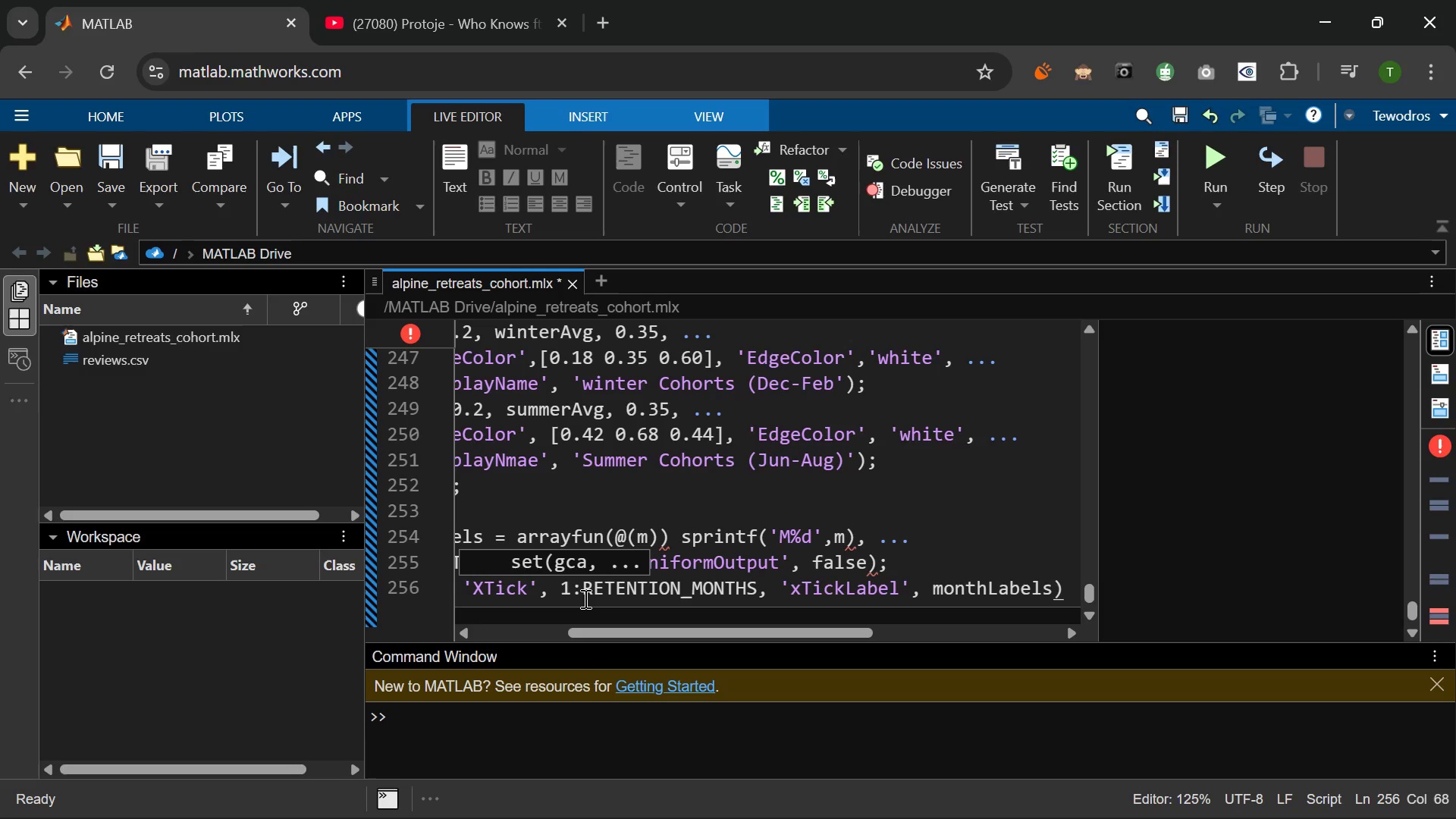 
wait(6.22)
 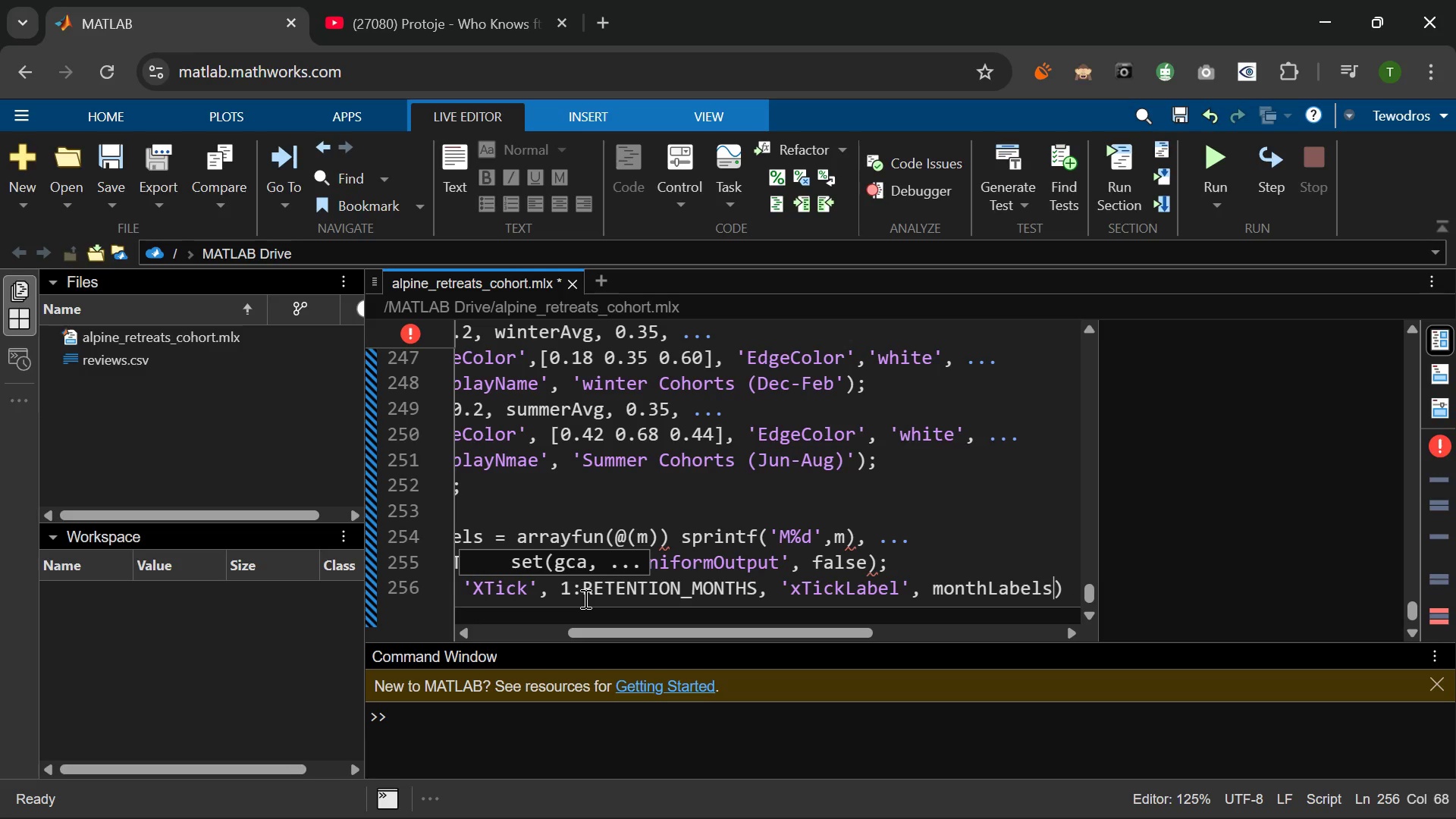 
key(ArrowRight)
 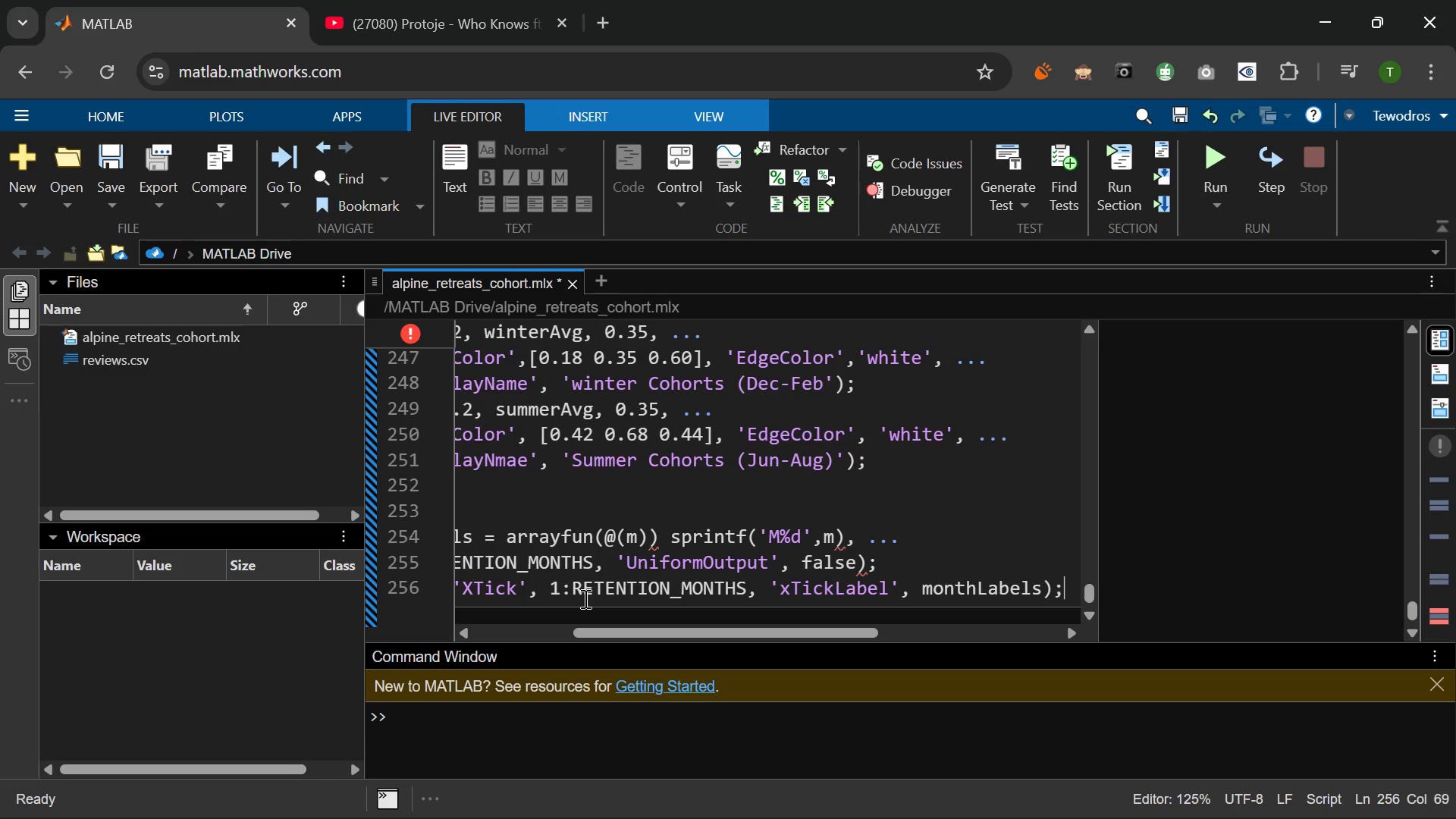 
key(Semicolon)
 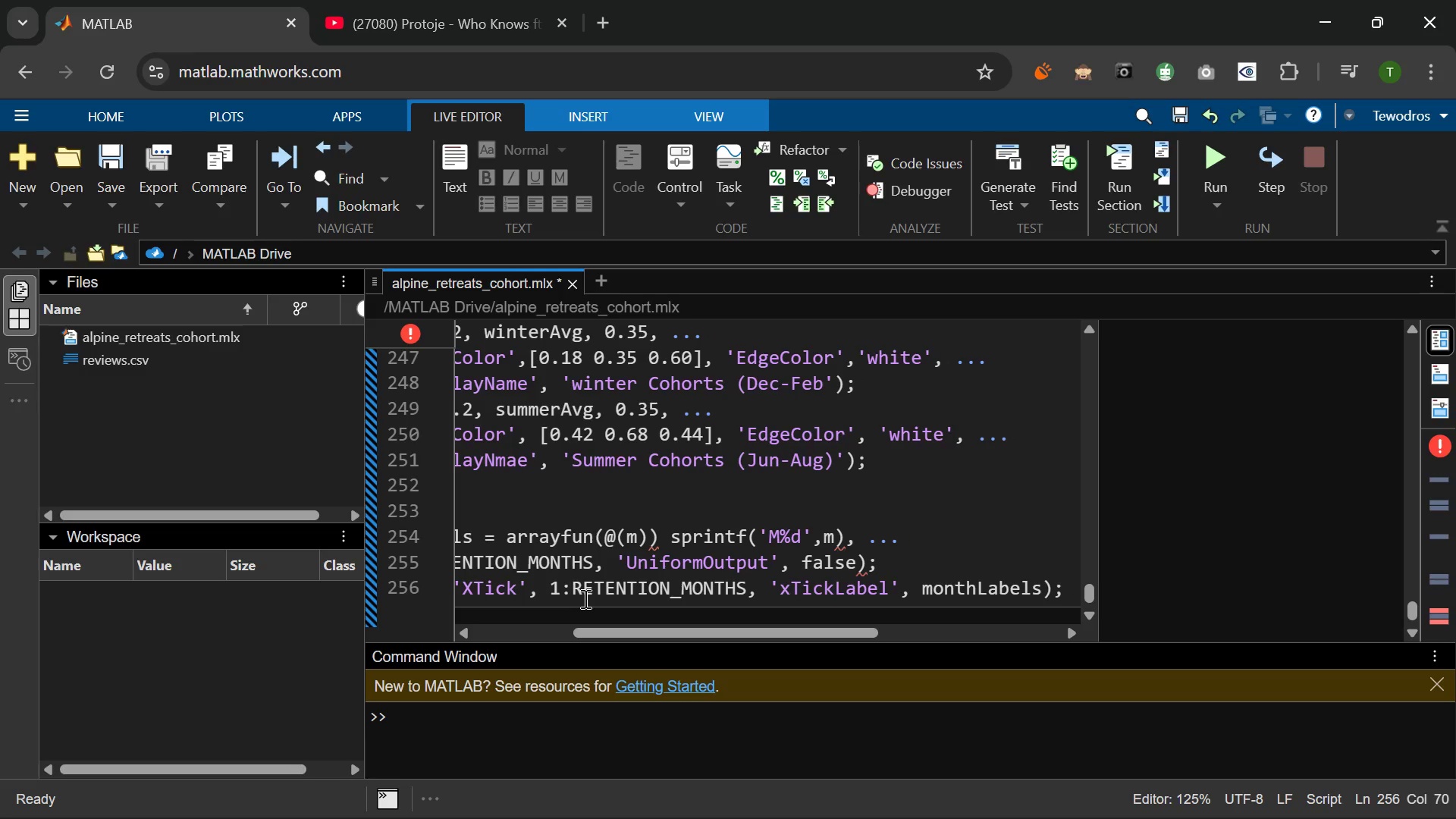 
key(Enter)
 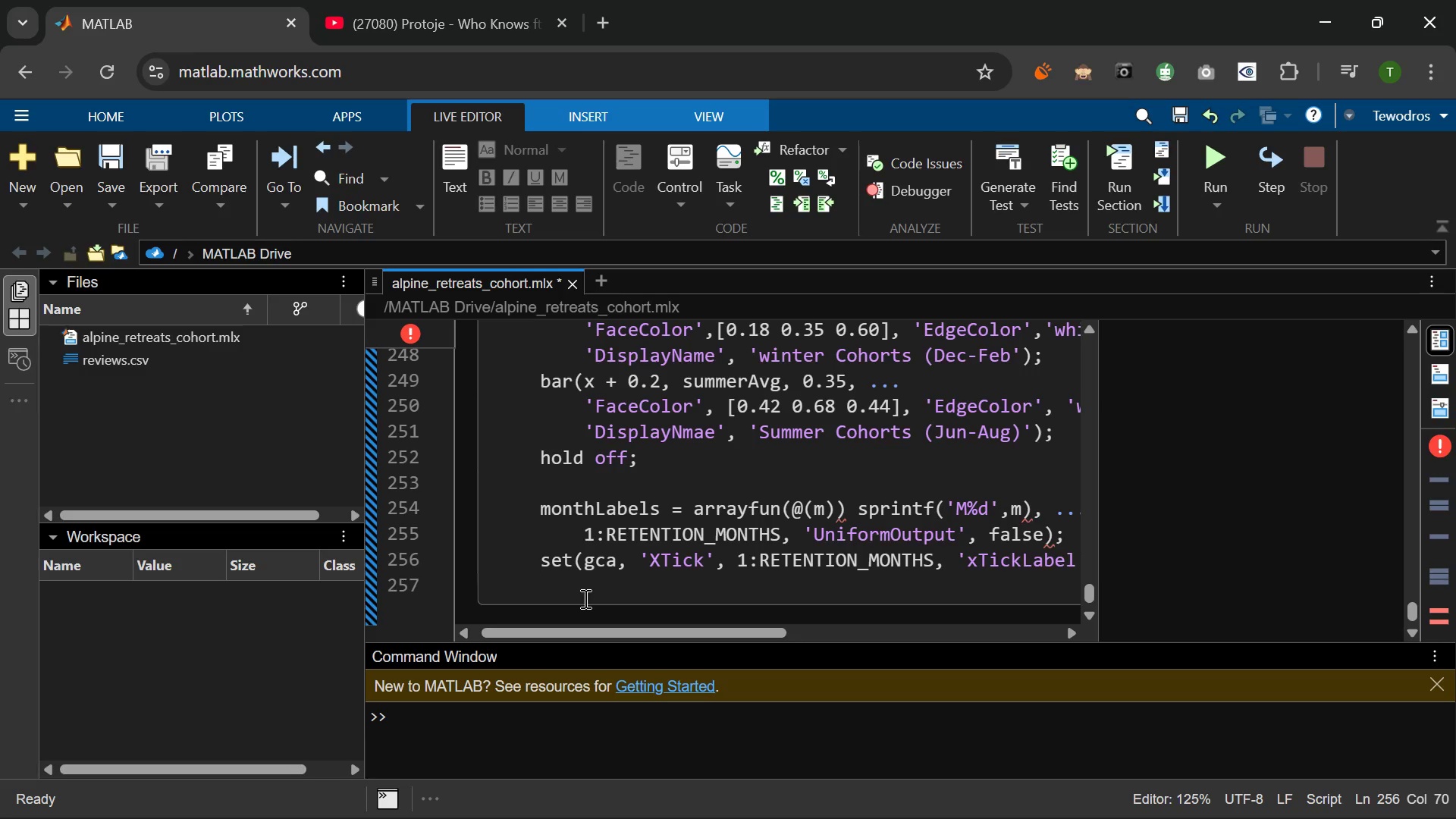 
wait(5.81)
 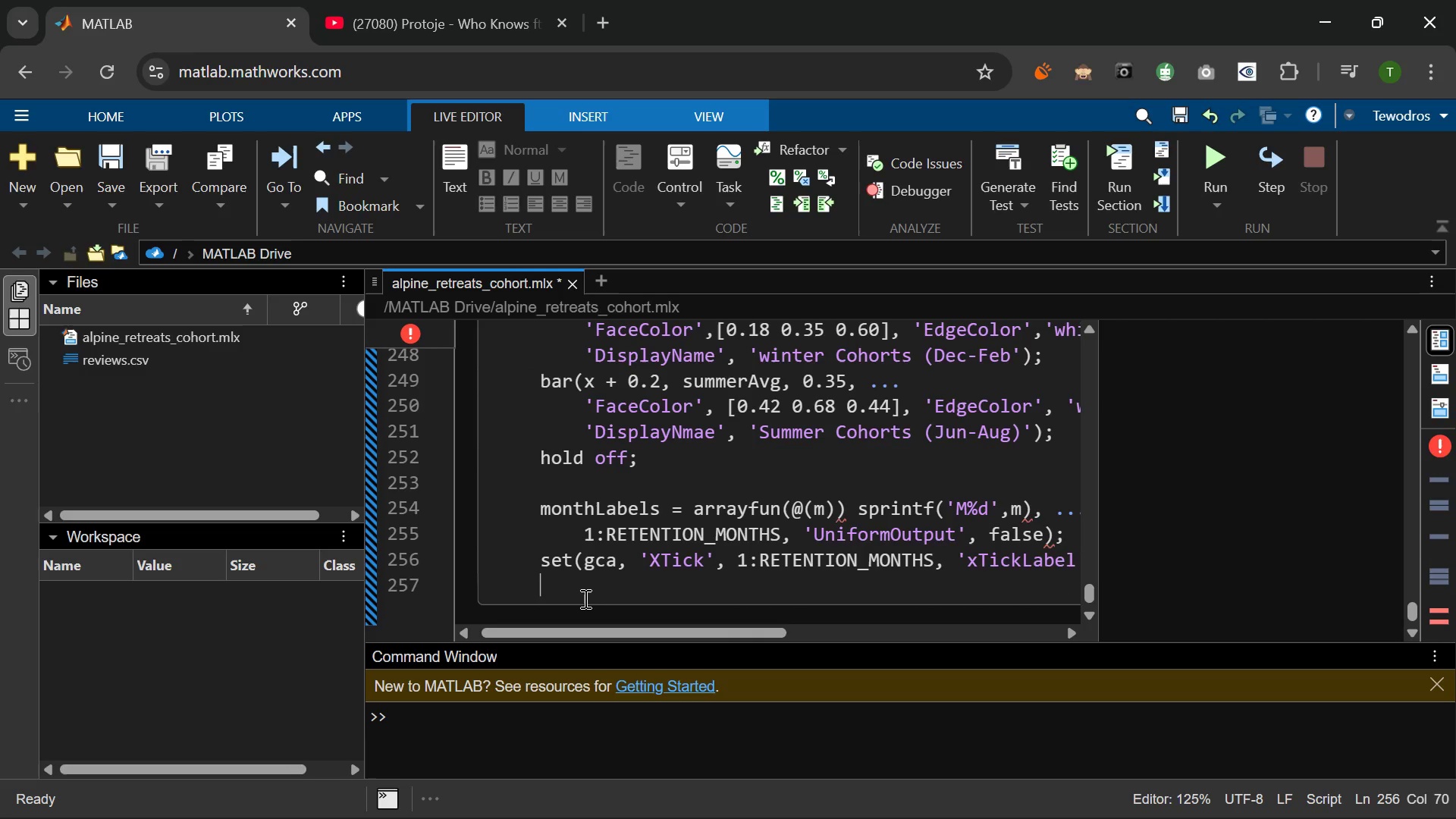 
type(xlabel(Mondth)
key(Backspace)
key(Backspace)
key(Backspace)
type(th)
 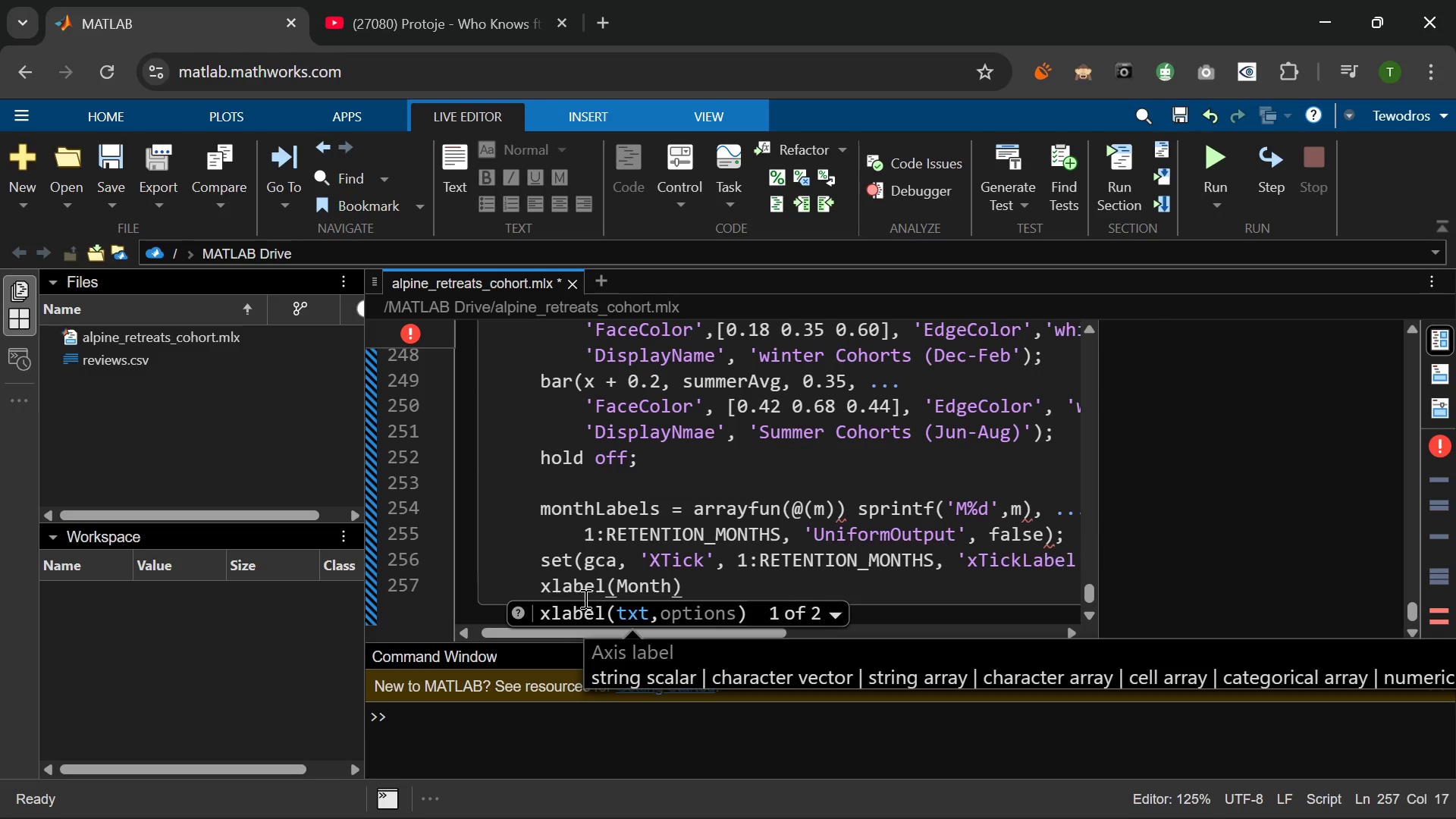 
key(ArrowLeft)
 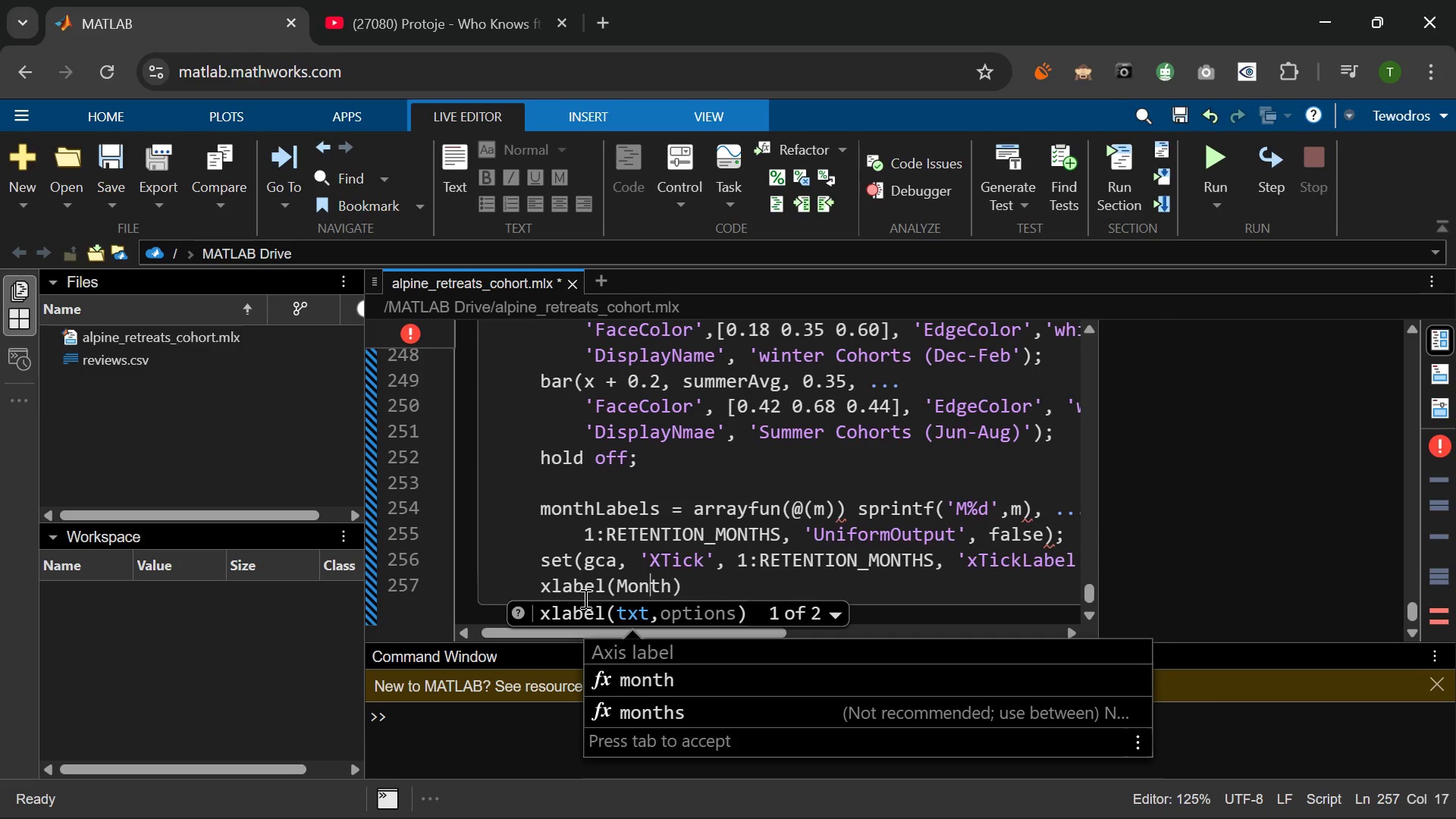 
key(ArrowLeft)
 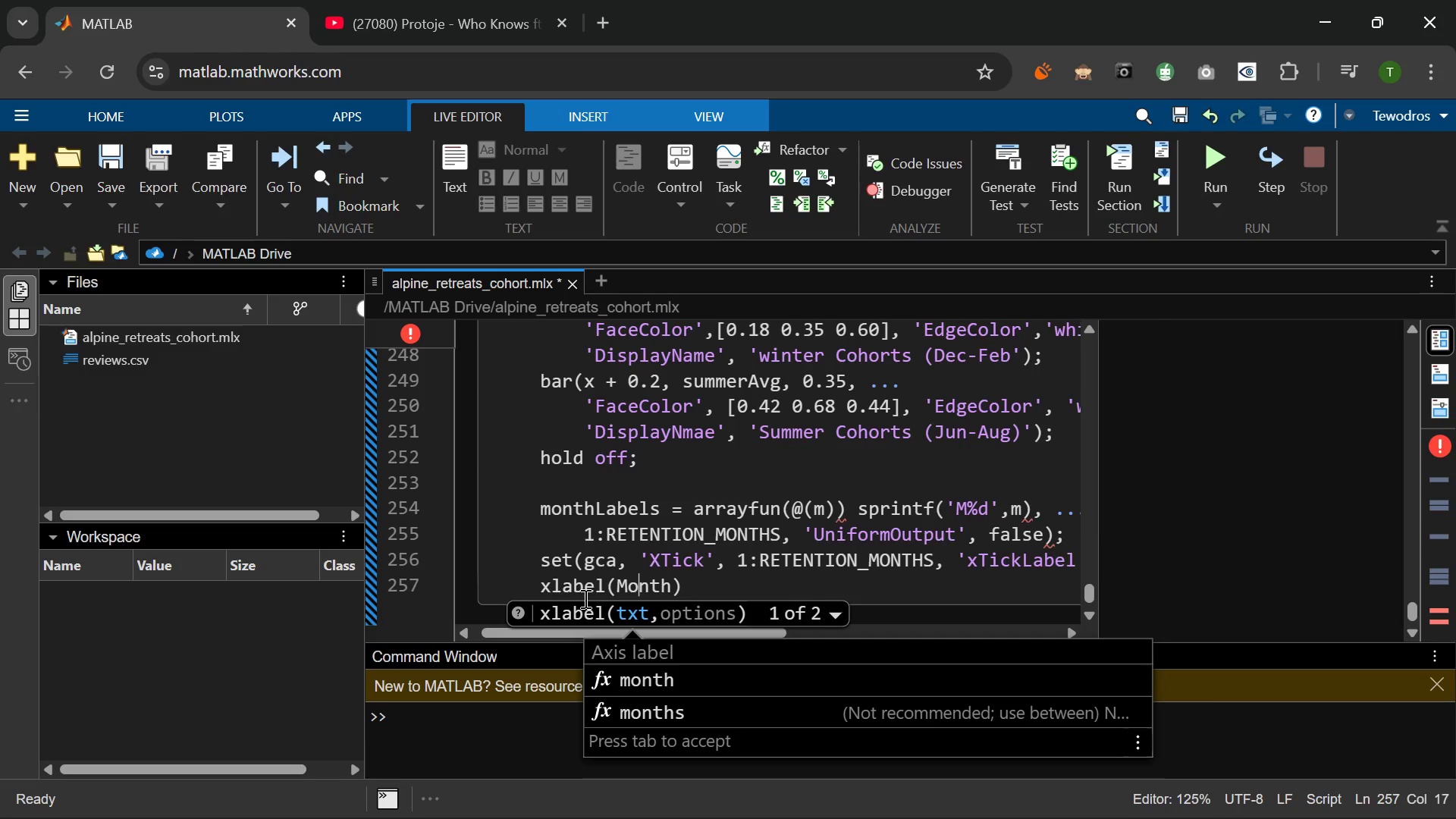 
key(ArrowLeft)
 